 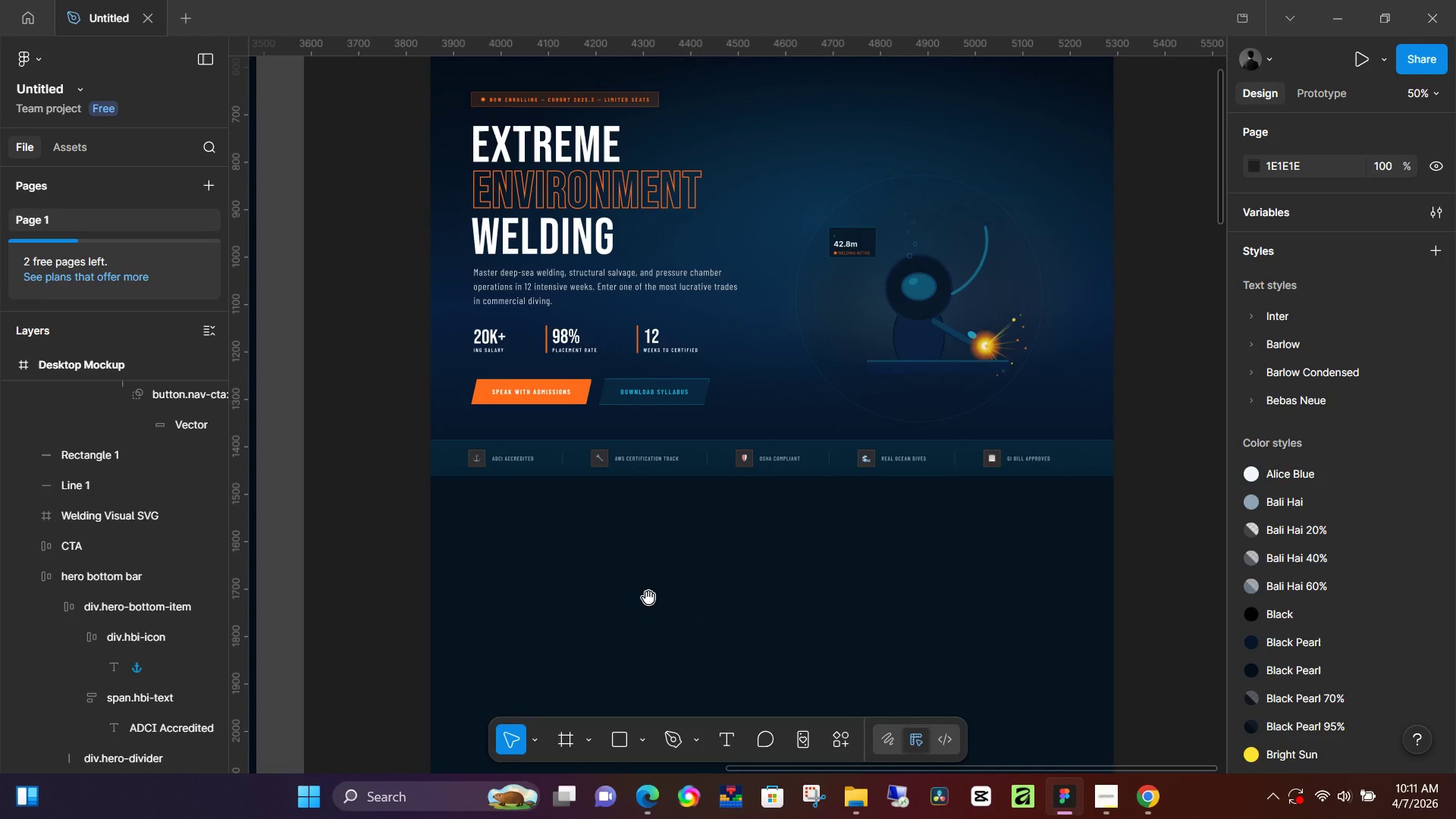 
hold_key(key=Space, duration=0.97)
 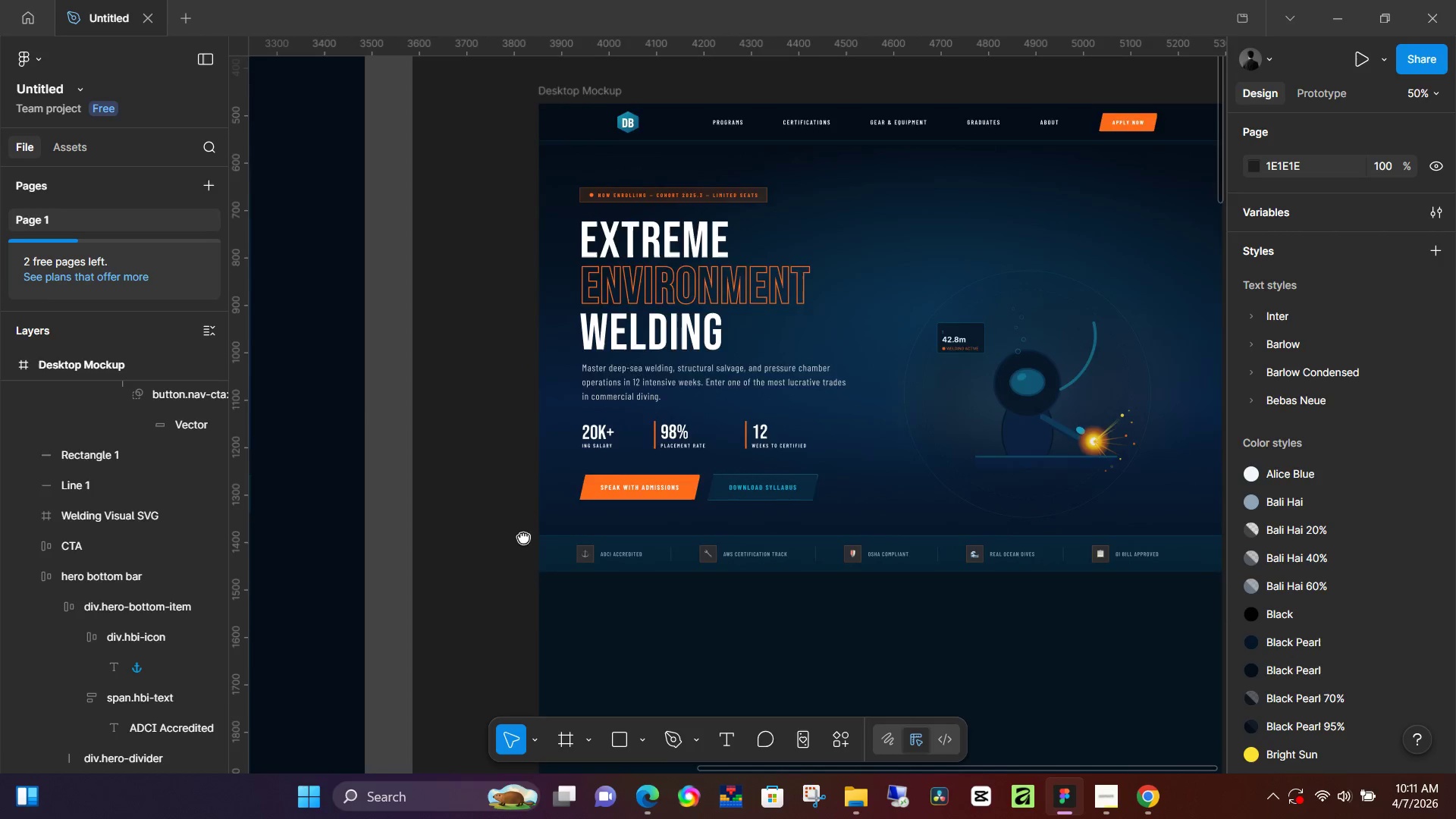 
left_click_drag(start_coordinate=[617, 576], to_coordinate=[724, 671])
 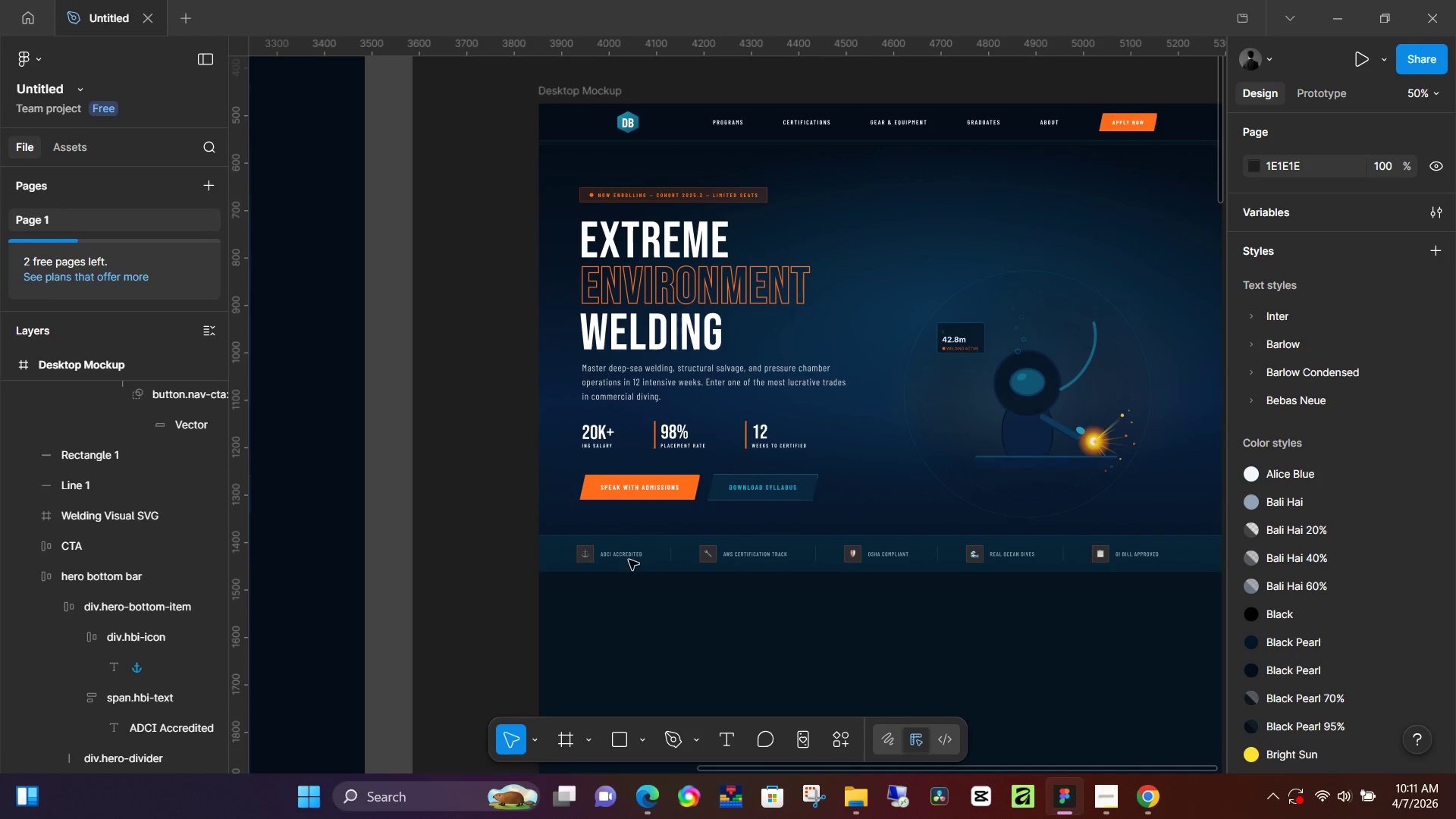 
hold_key(key=Space, duration=0.53)
 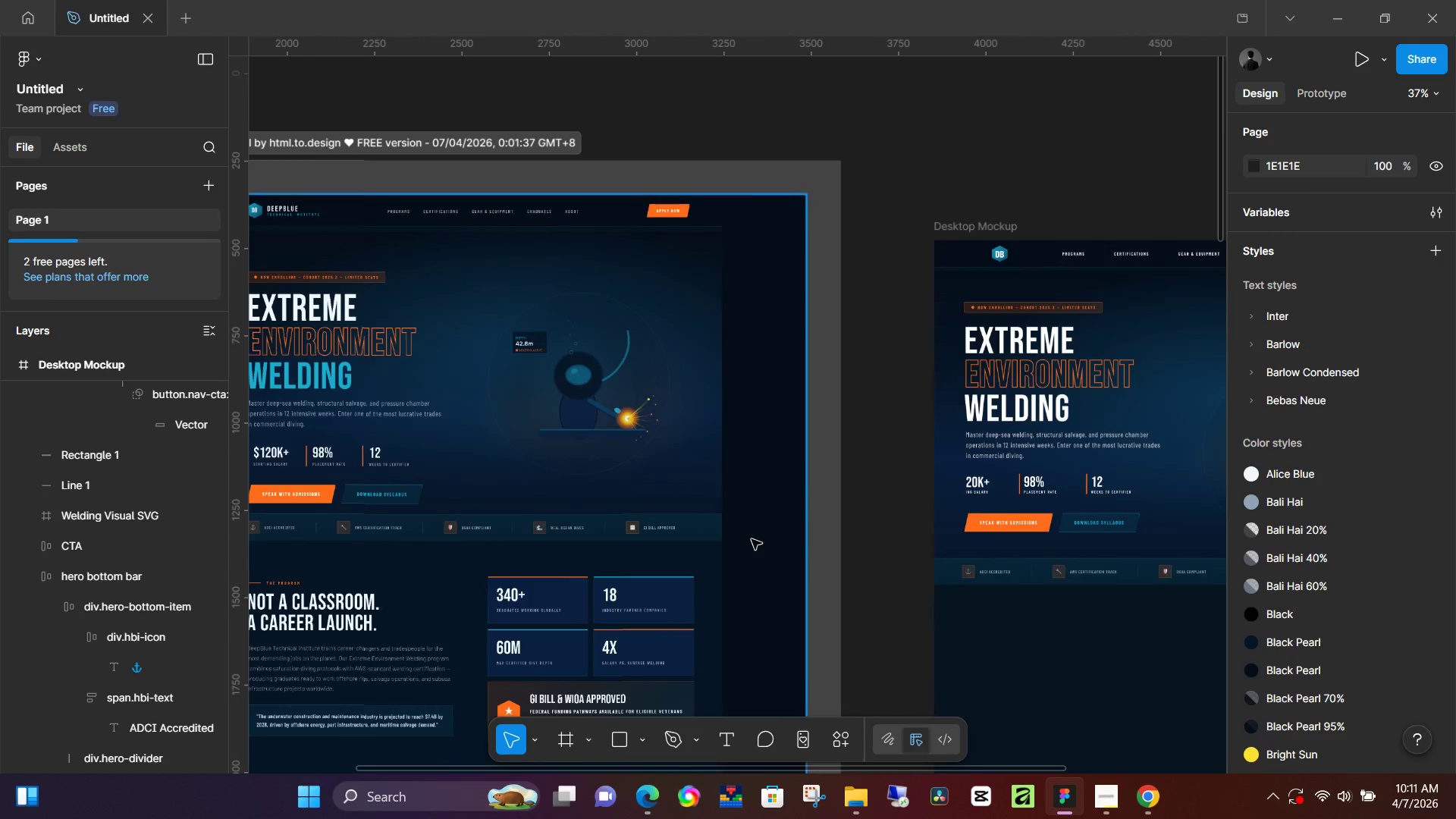 
left_click_drag(start_coordinate=[523, 532], to_coordinate=[981, 564])
 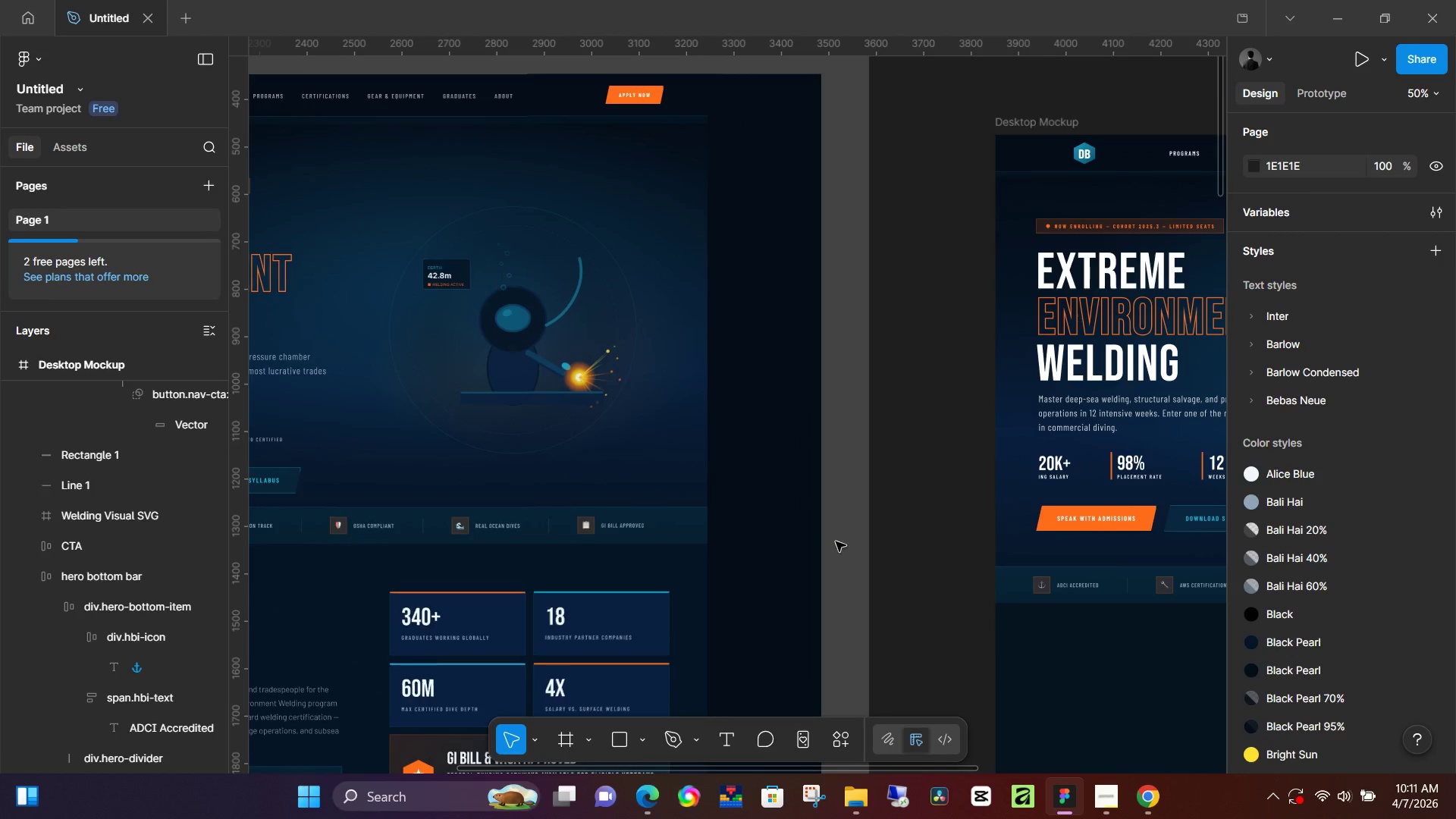 
hold_key(key=ControlLeft, duration=0.36)
 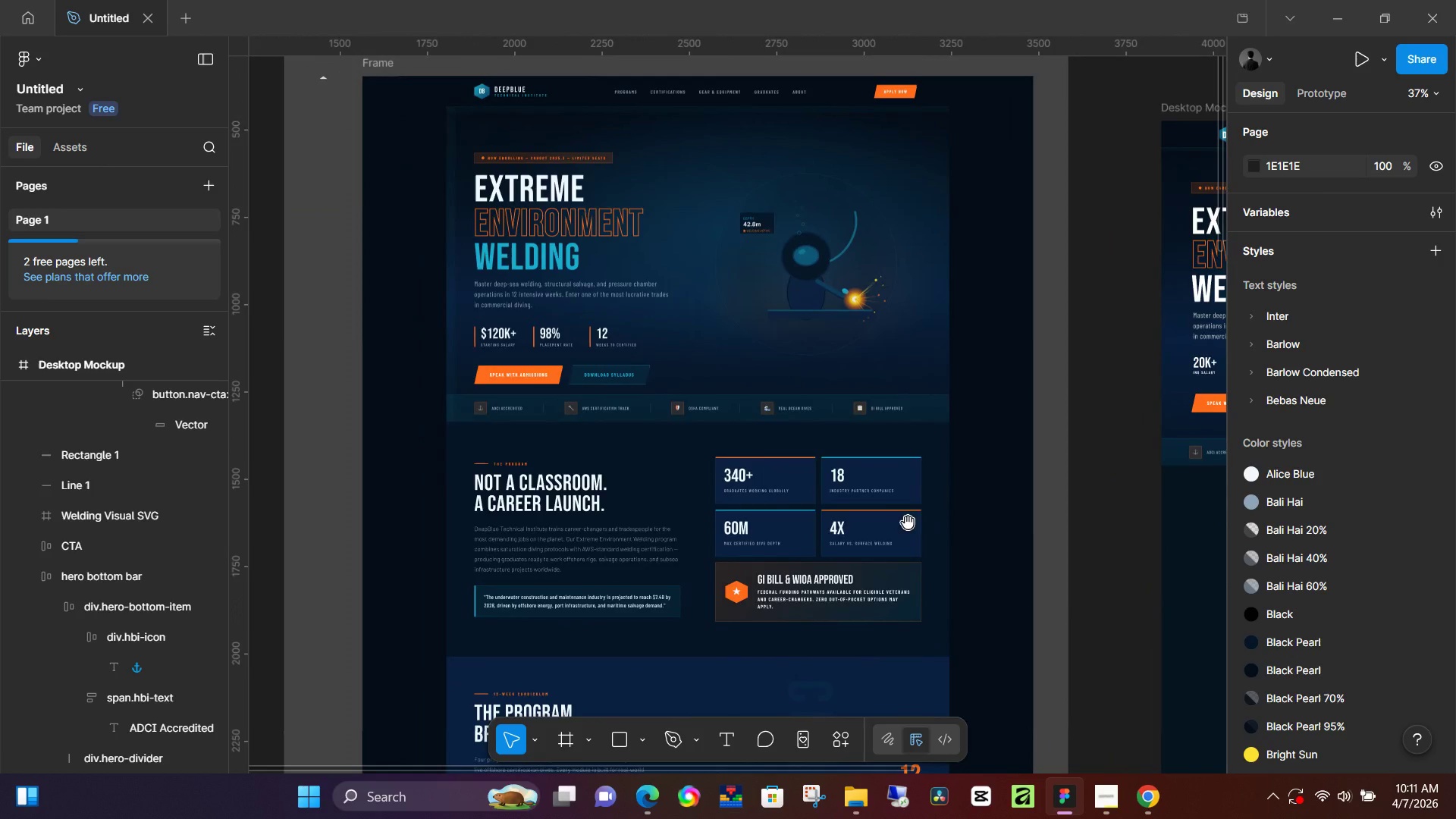 
hold_key(key=Space, duration=0.58)
 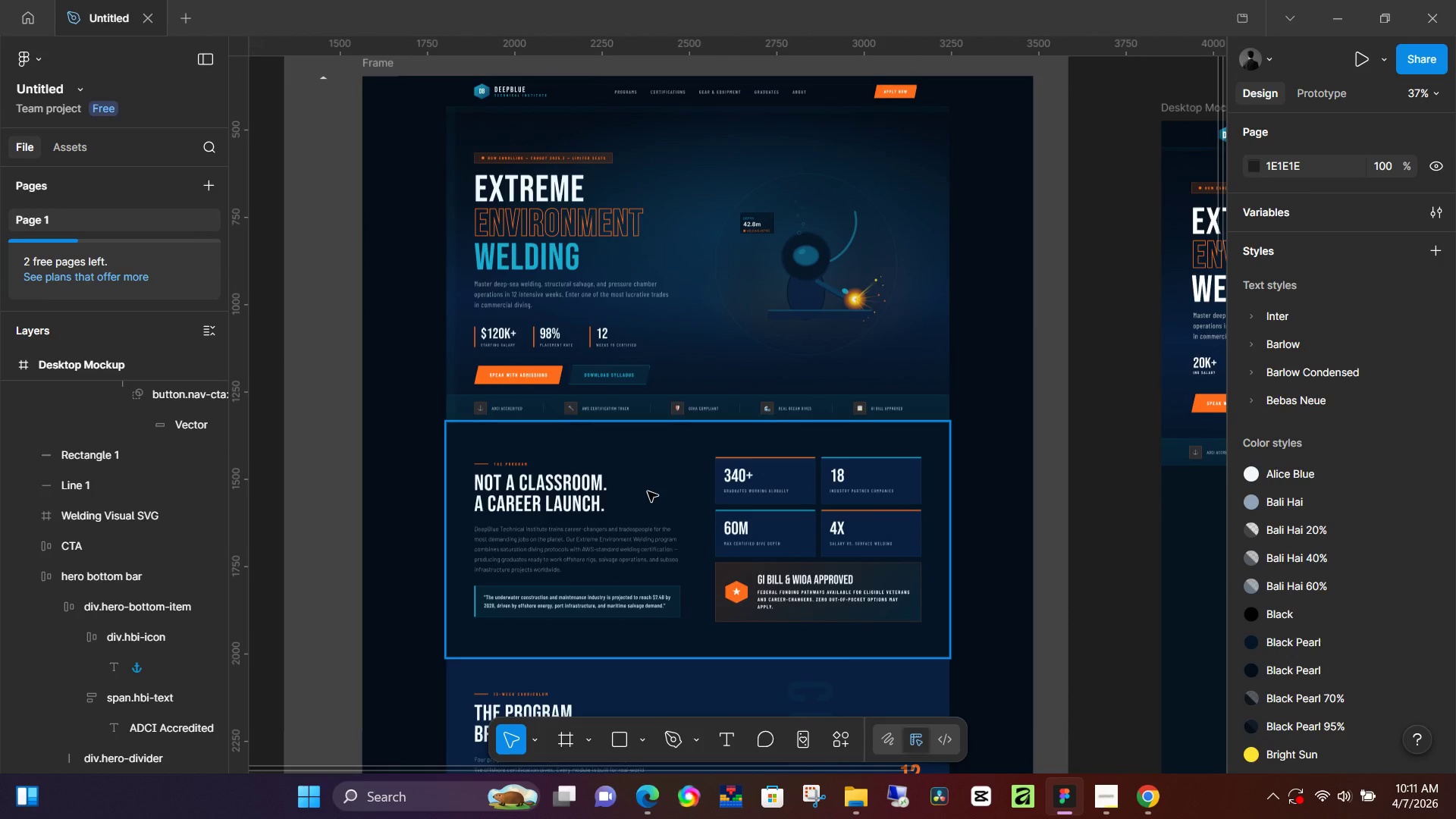 
left_click_drag(start_coordinate=[681, 641], to_coordinate=[908, 522])
 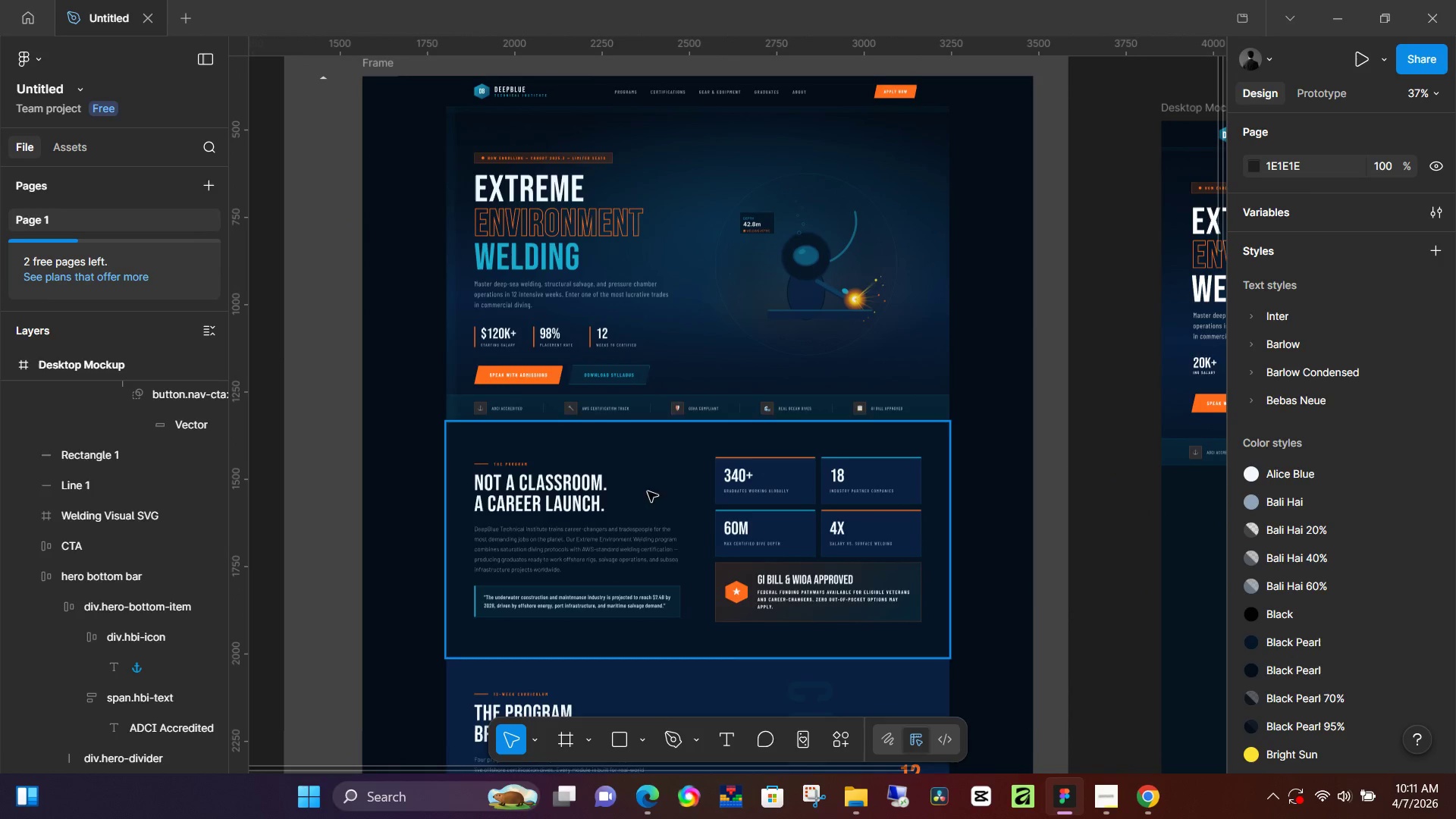 
scroll: coordinate [761, 532], scroll_direction: down, amount: 3.0
 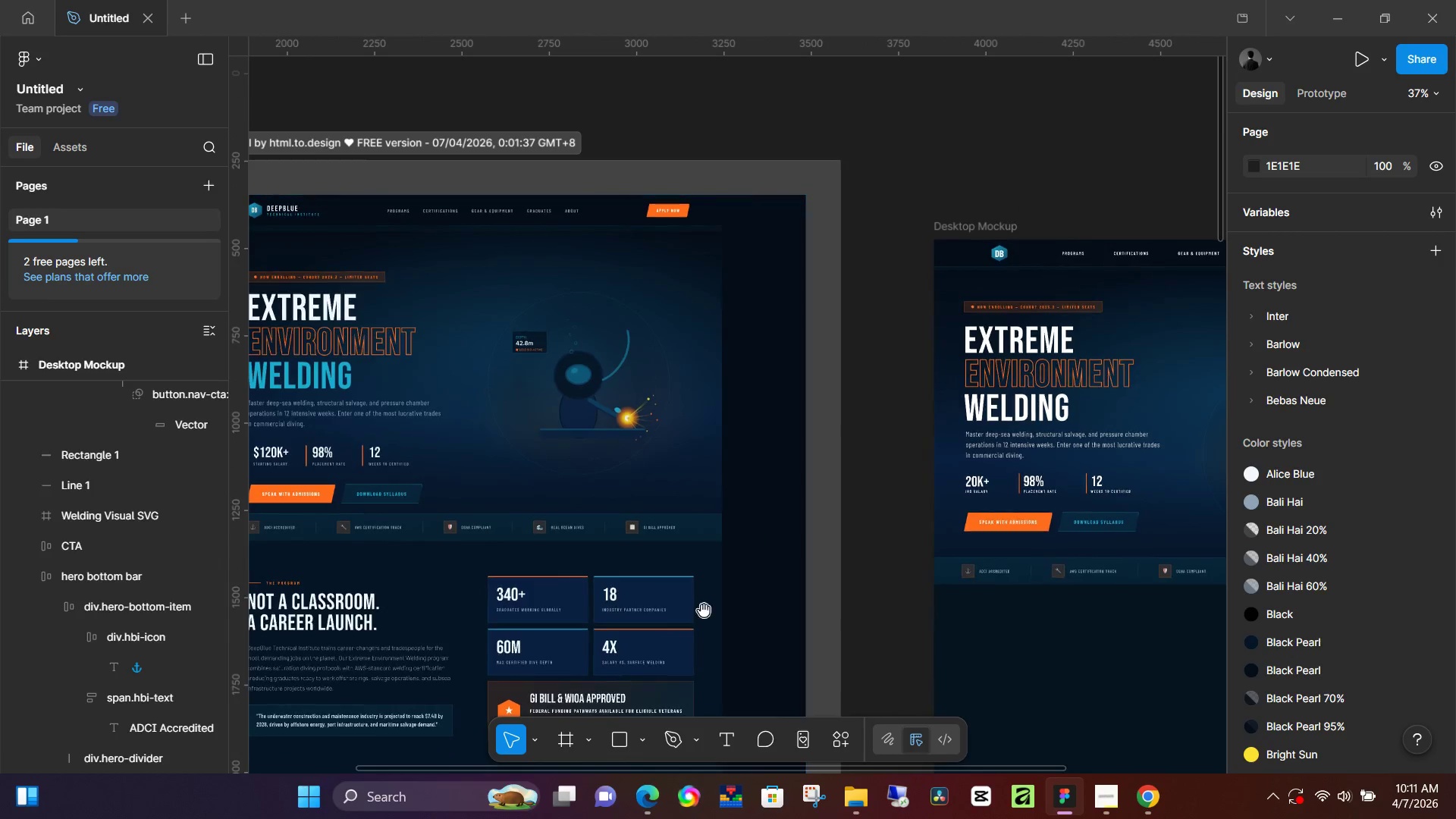 
hold_key(key=Space, duration=0.41)
 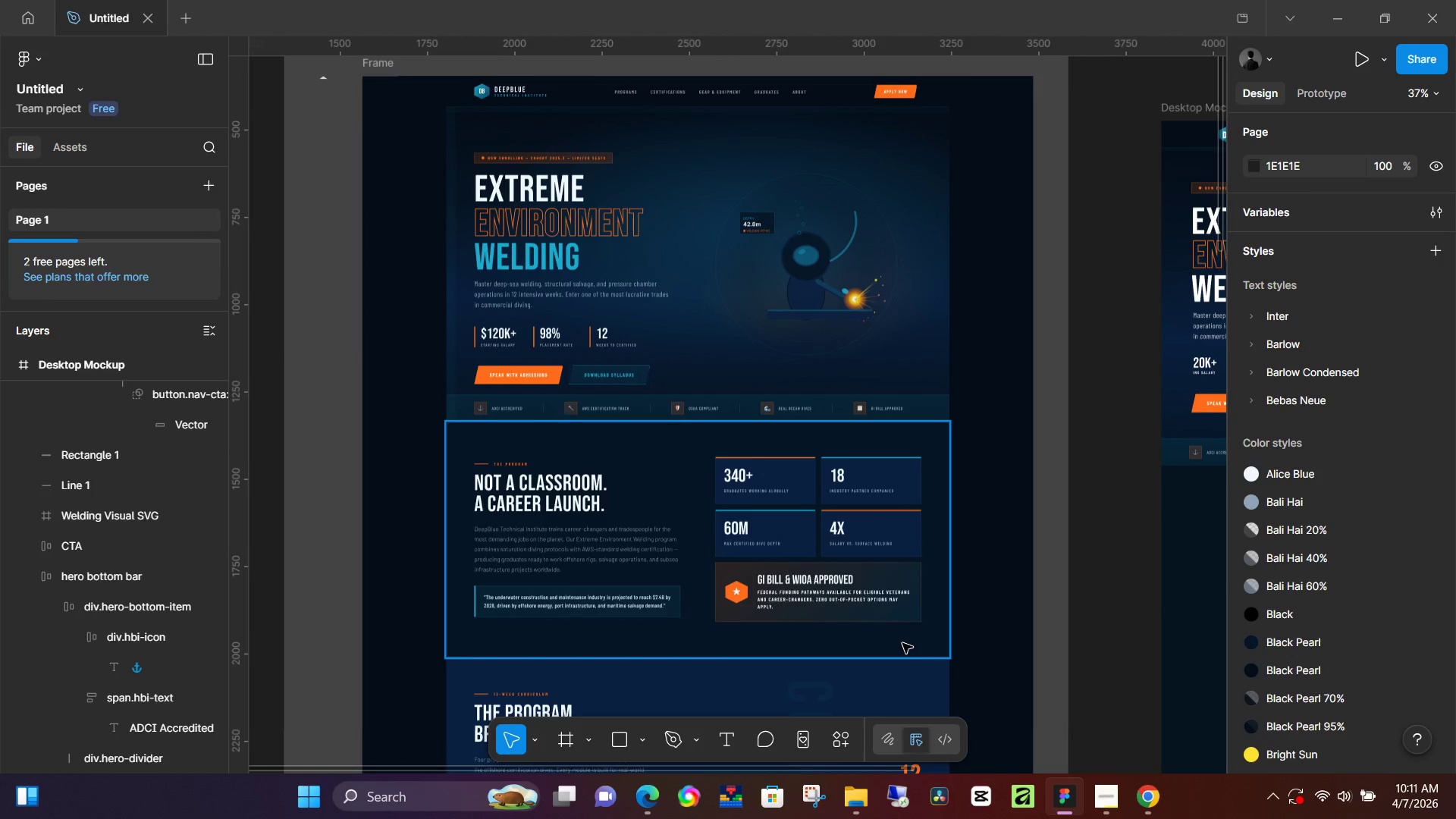 
left_click([902, 643])
 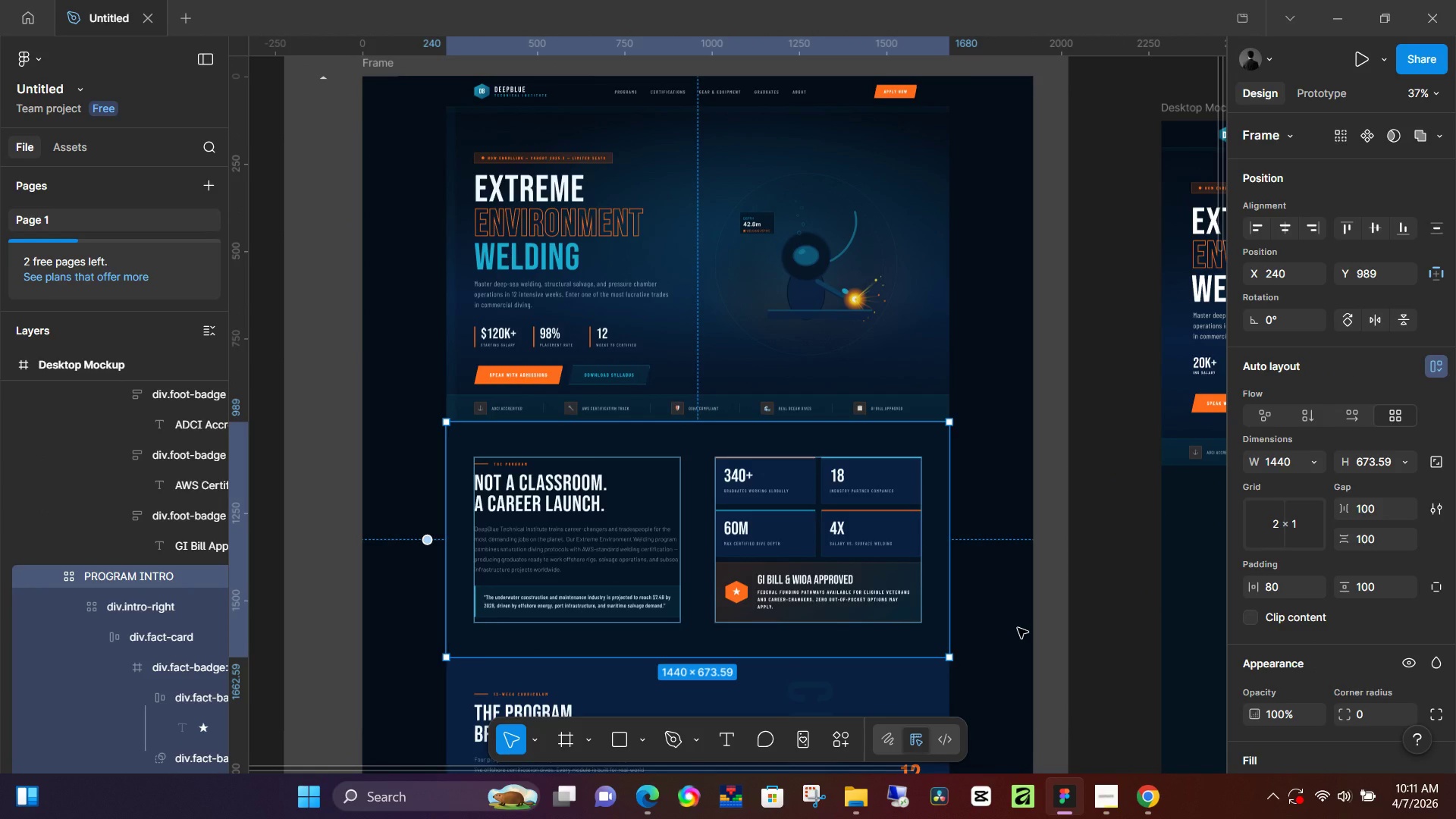 
wait(5.05)
 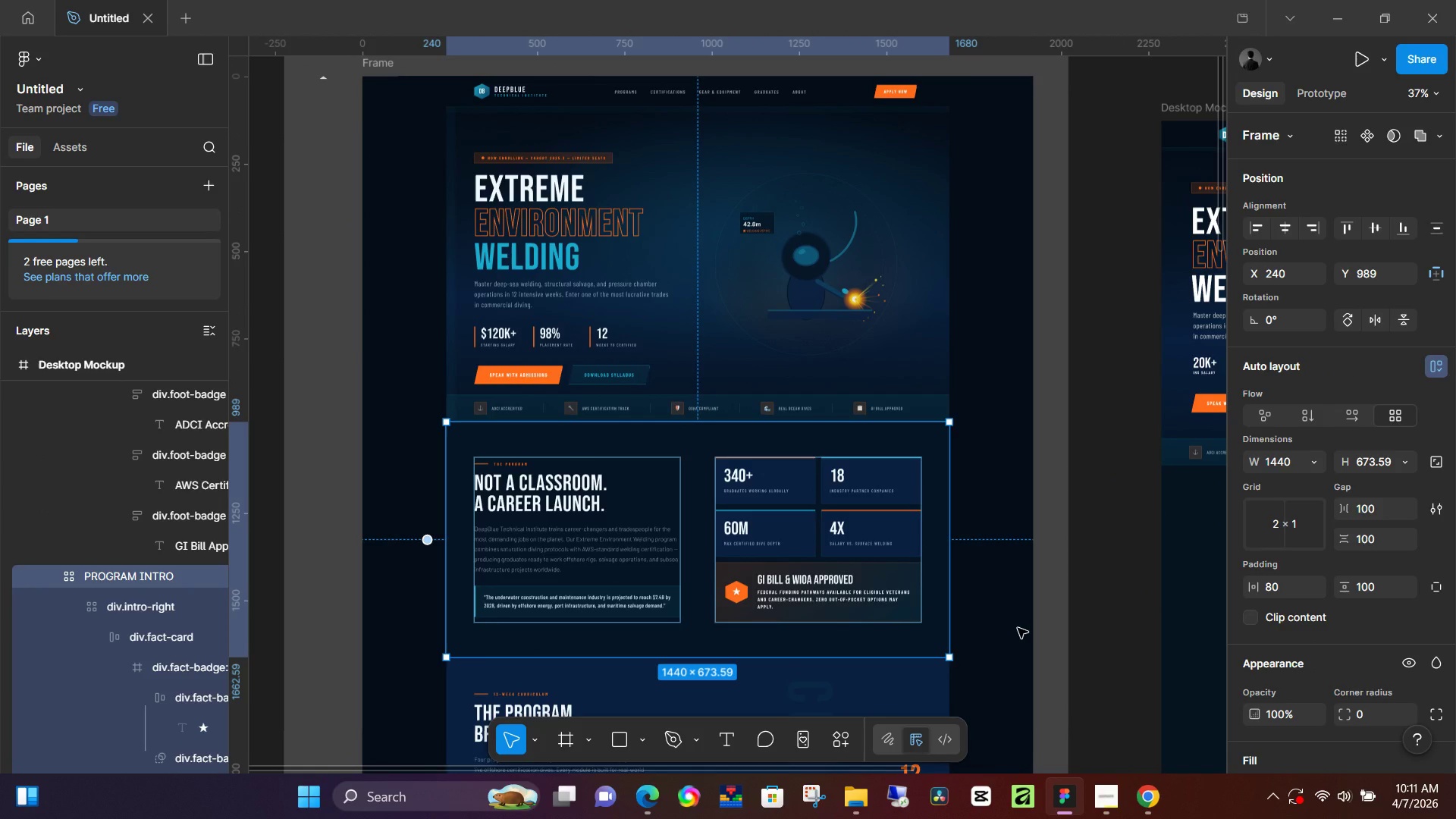 
scroll: coordinate [1298, 604], scroll_direction: up, amount: 5.0
 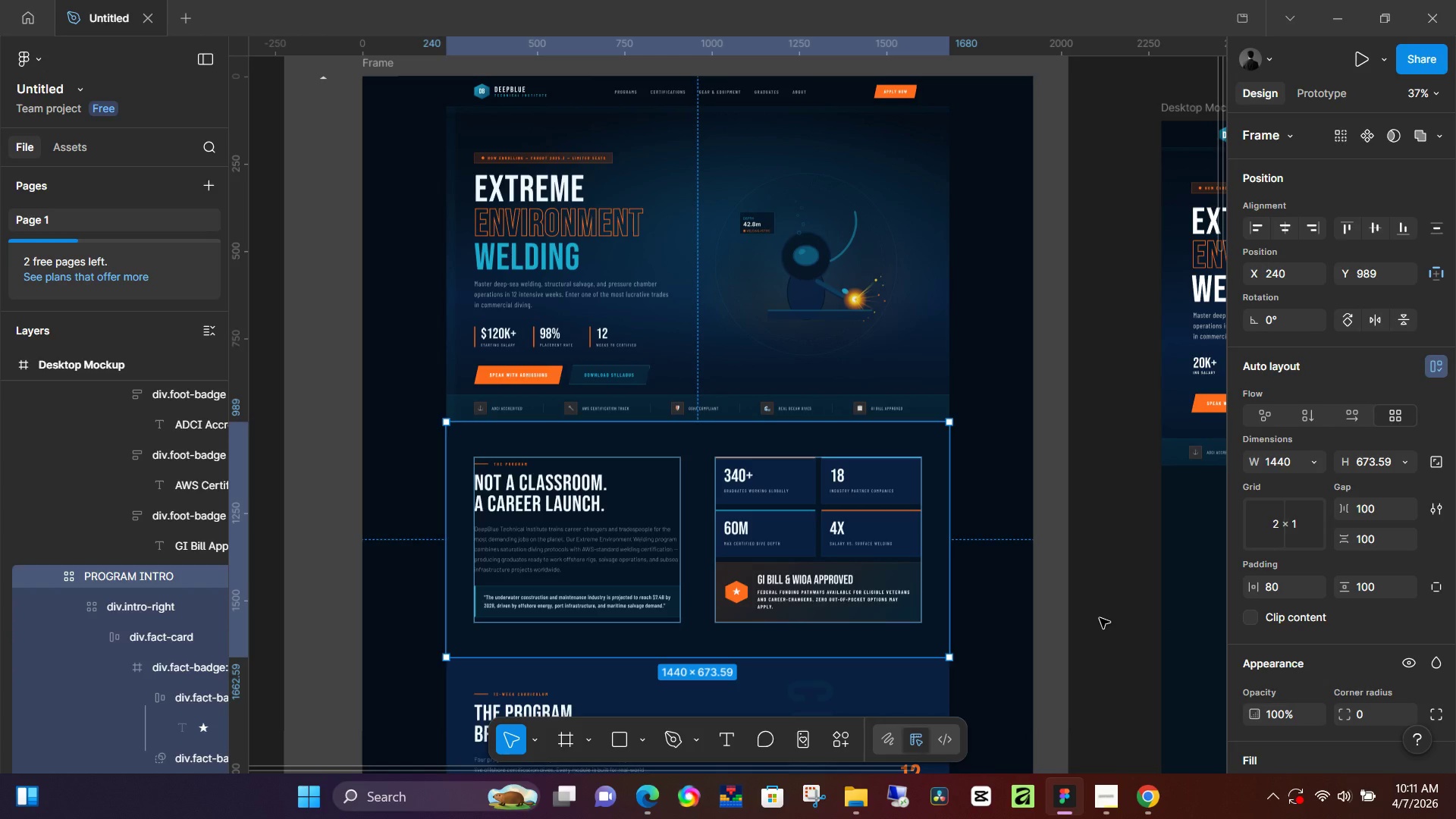 
wait(6.32)
 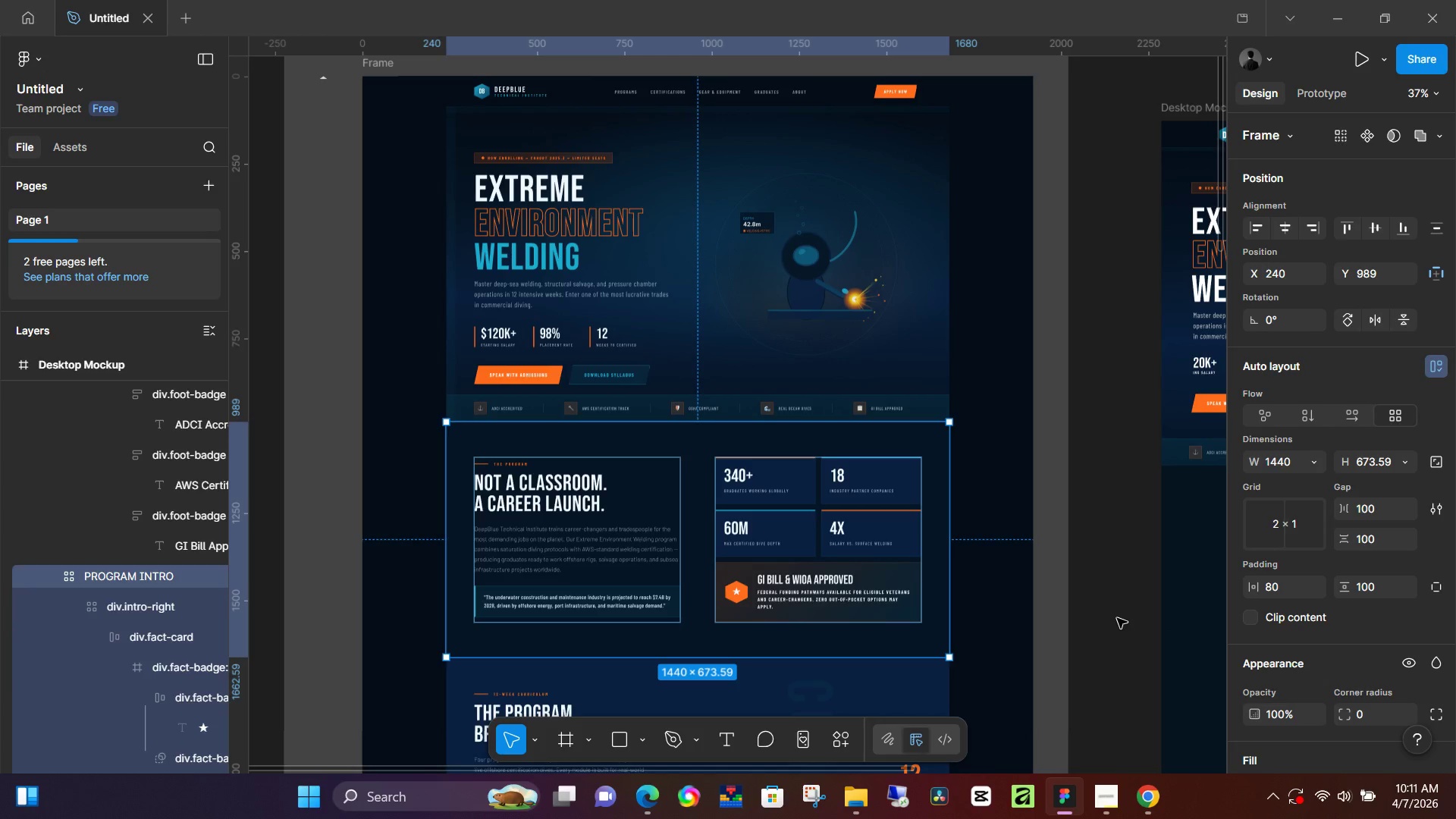 
left_click([1100, 618])
 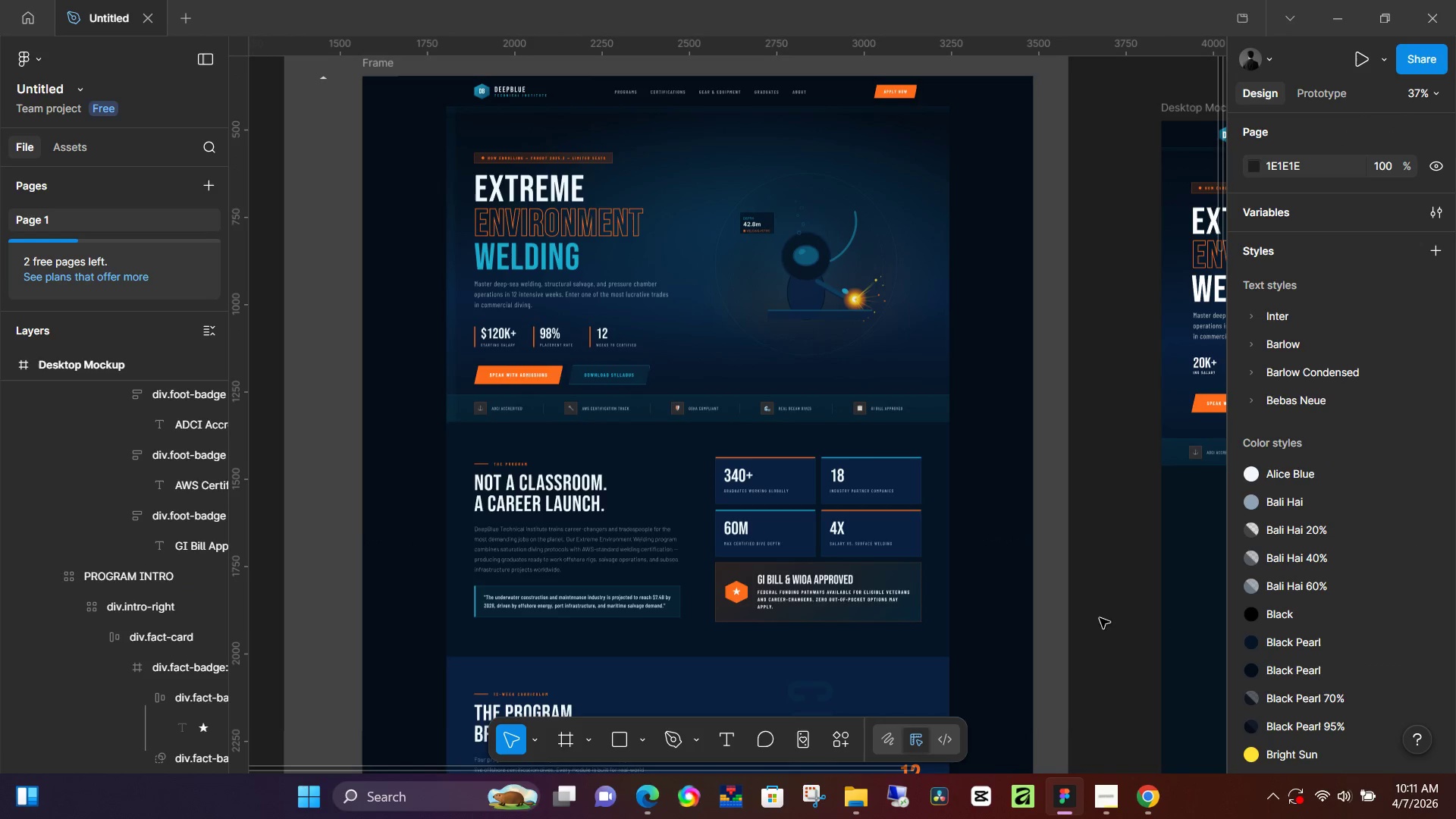 
hold_key(key=Space, duration=1.47)
 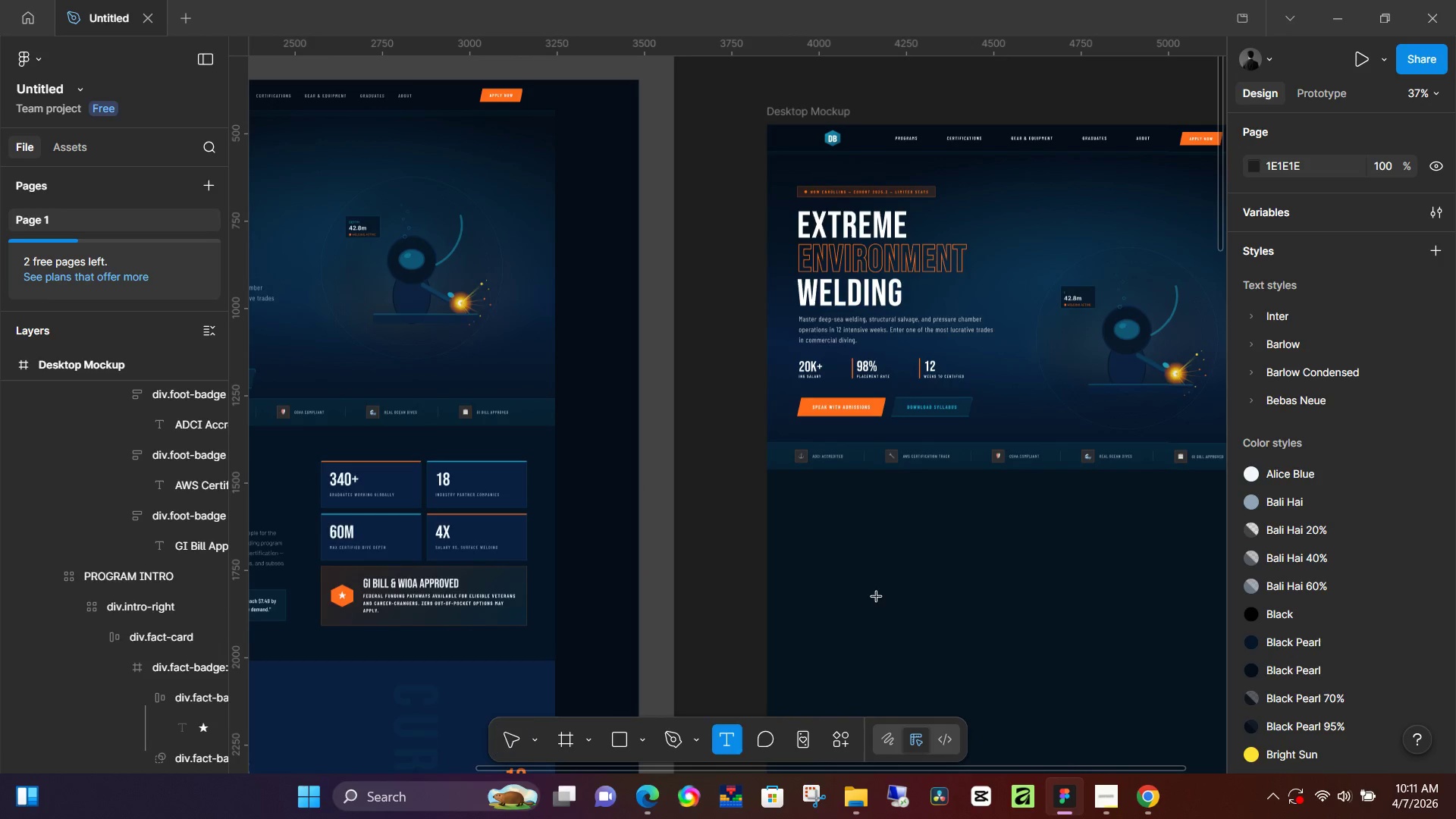 
left_click_drag(start_coordinate=[1116, 635], to_coordinate=[912, 639])
 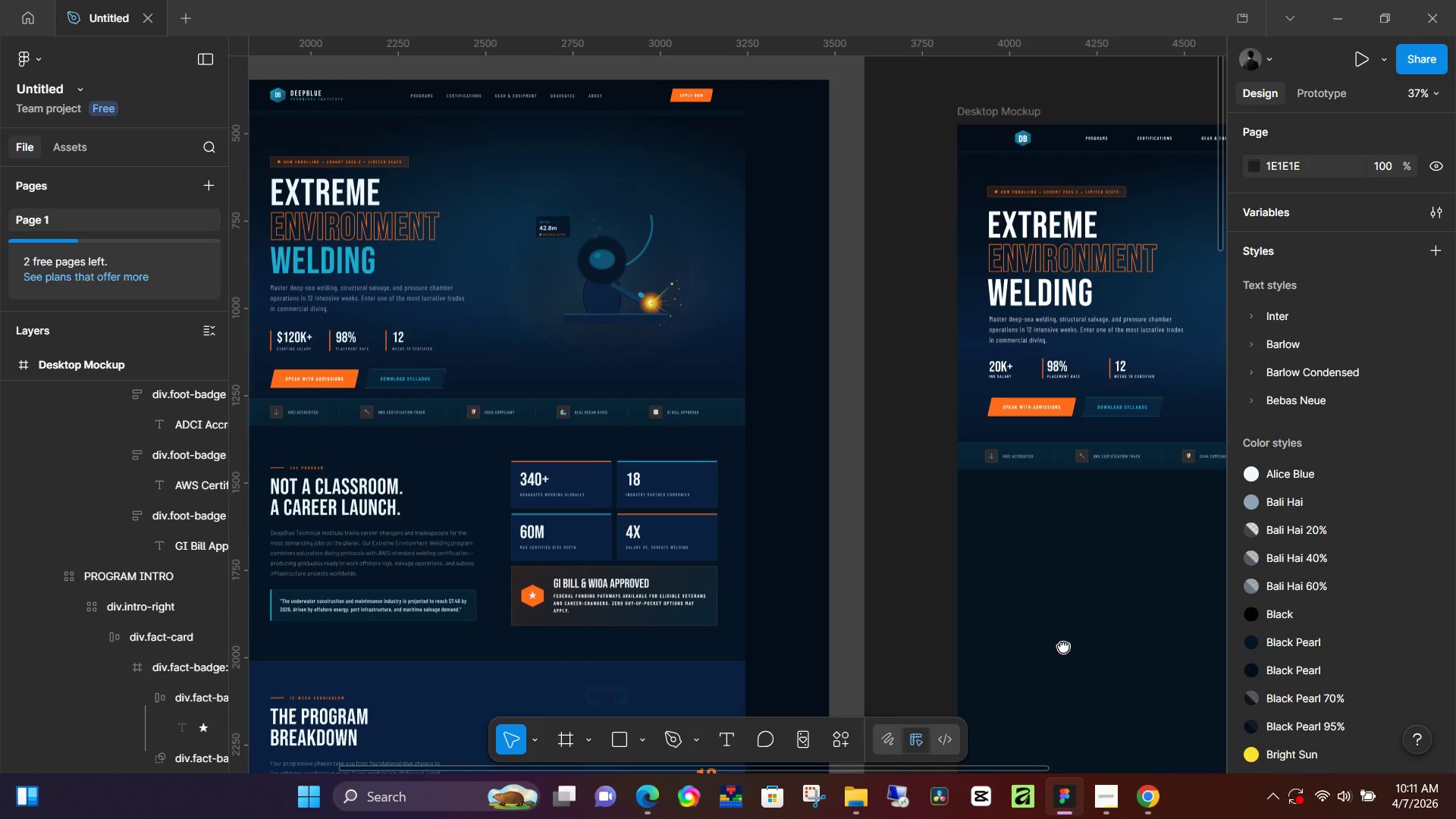 
left_click_drag(start_coordinate=[1083, 647], to_coordinate=[892, 646])
 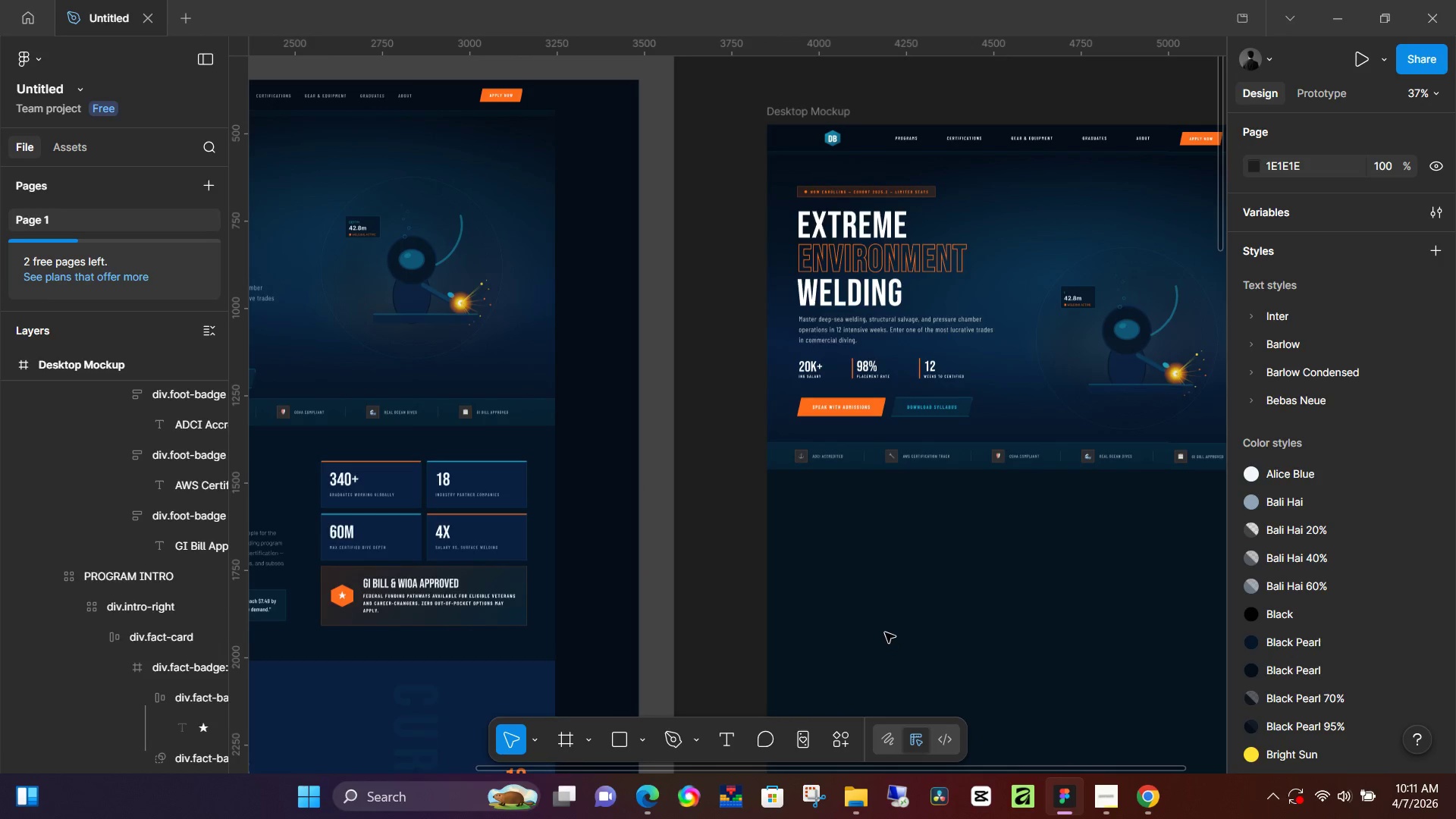 
key(T)
 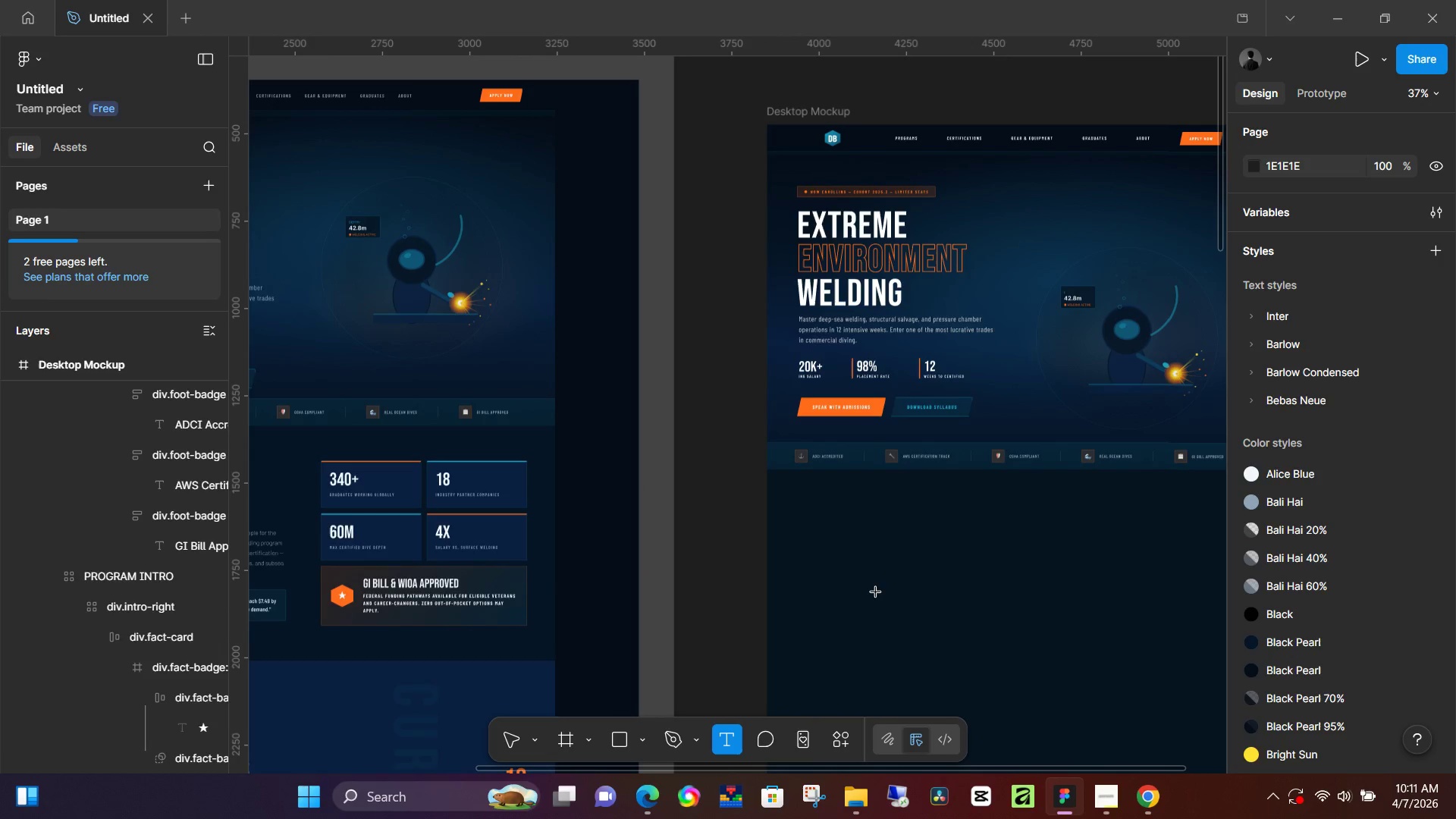 
left_click([876, 592])
 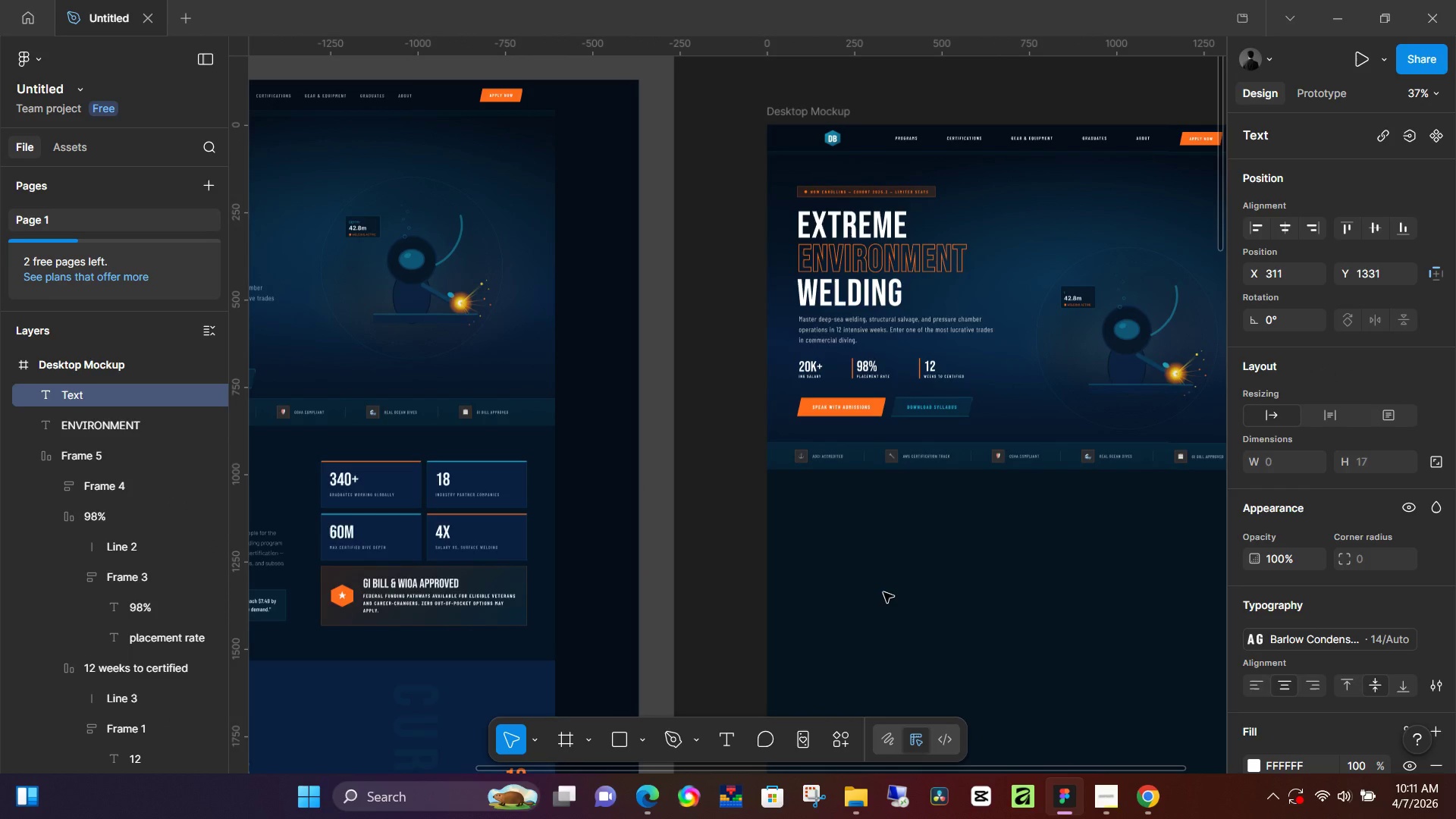 
key(Control+Z)
 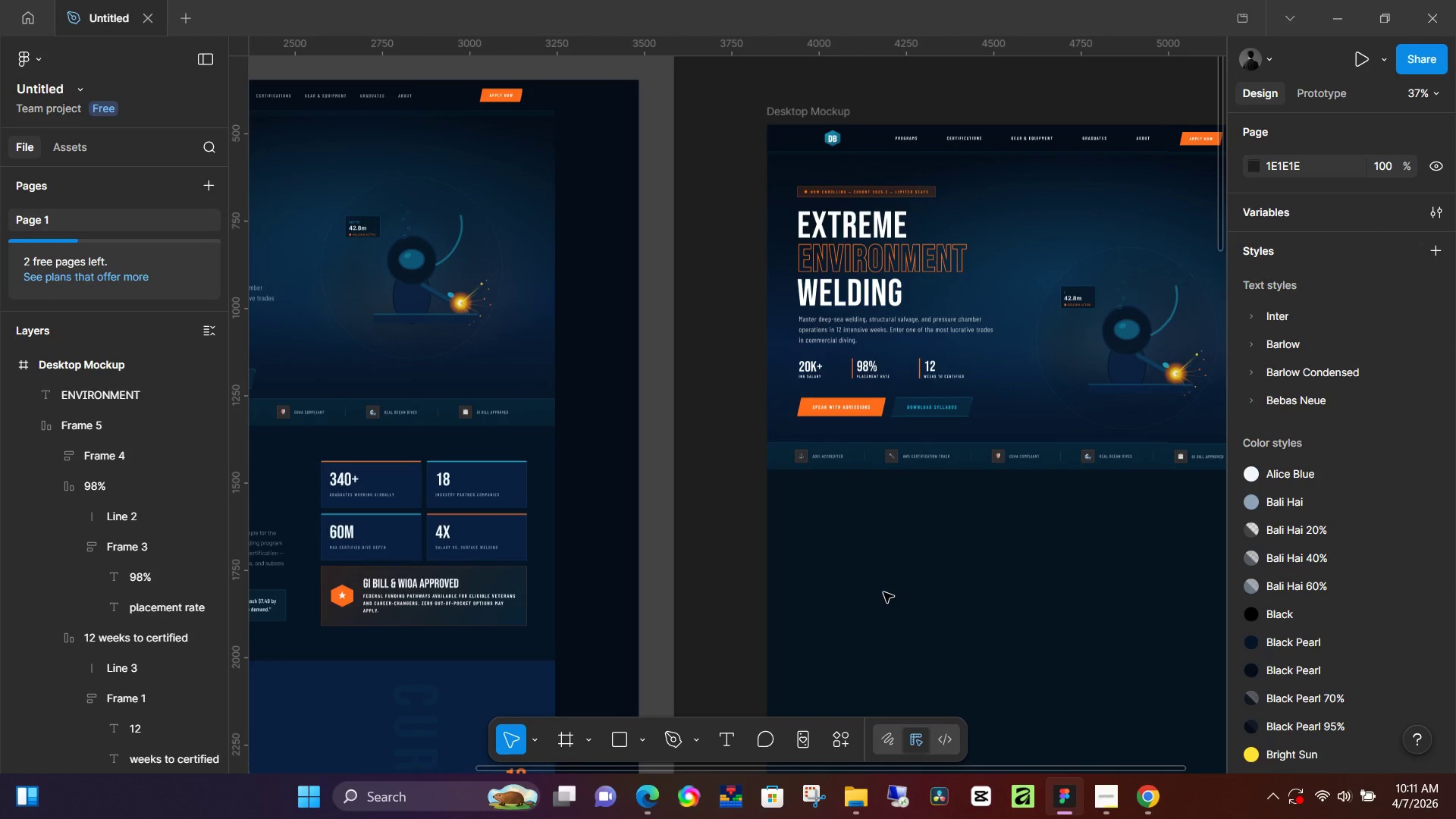 
key(F)
 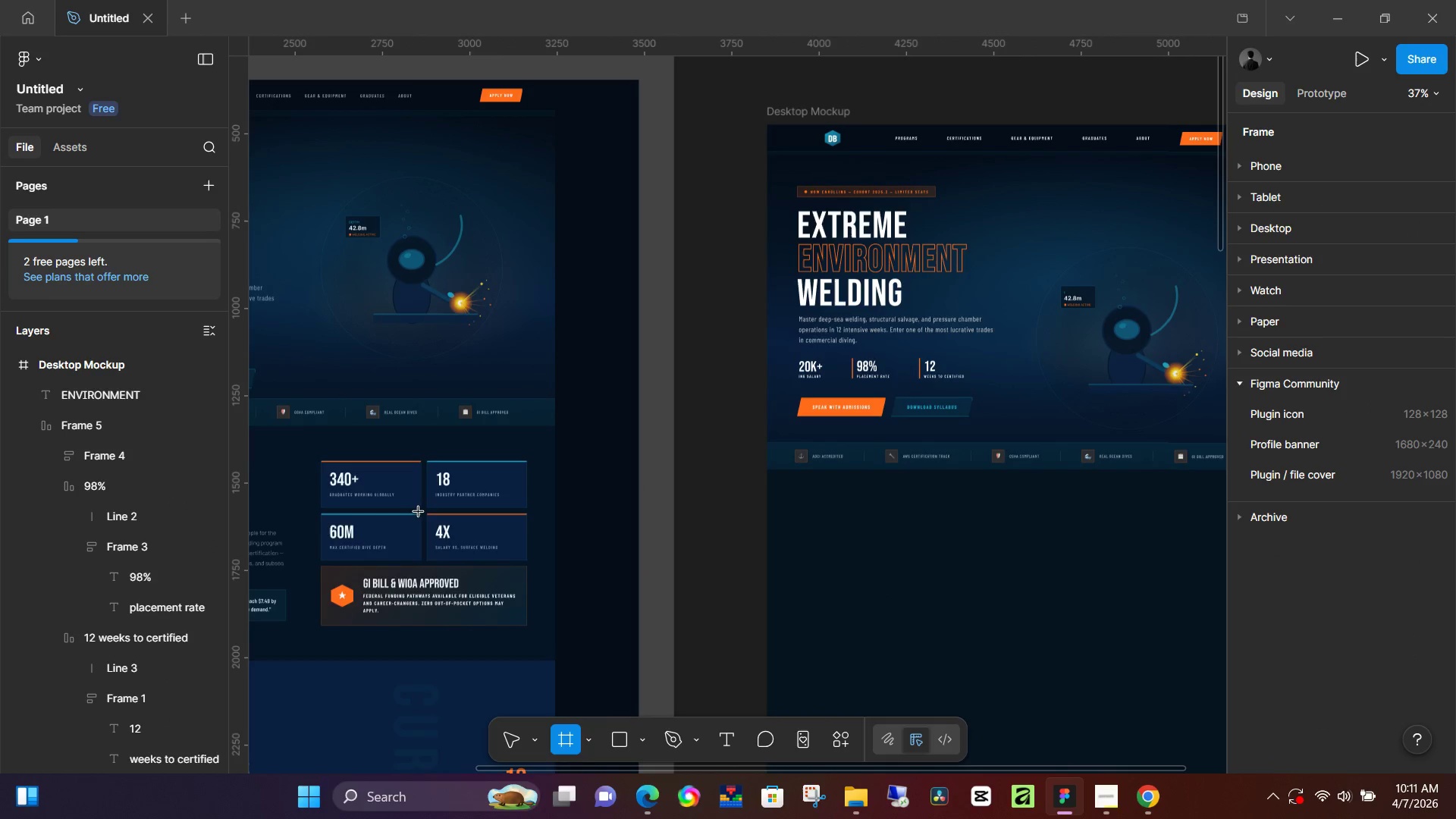 
scroll: coordinate [613, 578], scroll_direction: down, amount: 3.0
 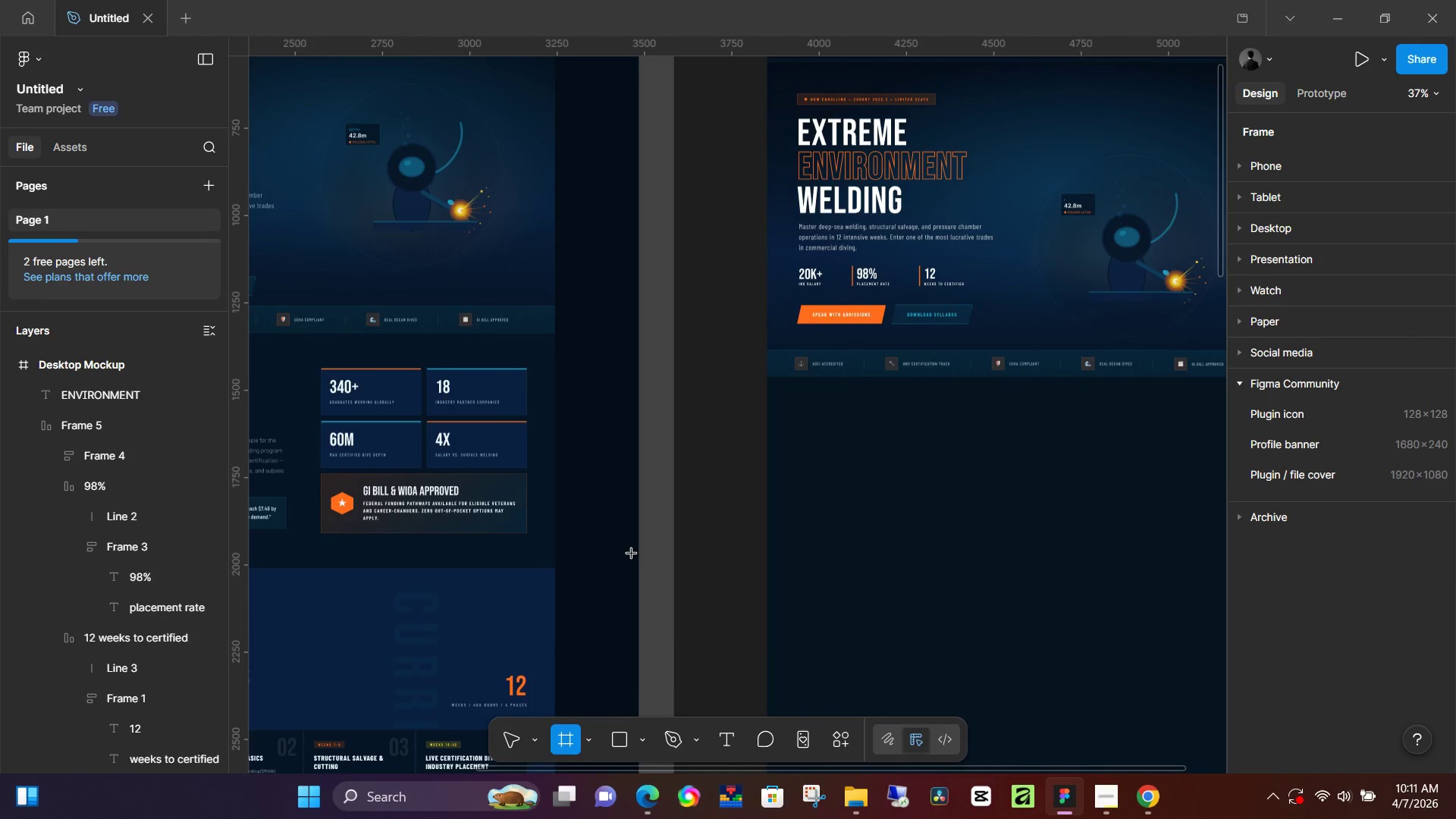 
key(V)
 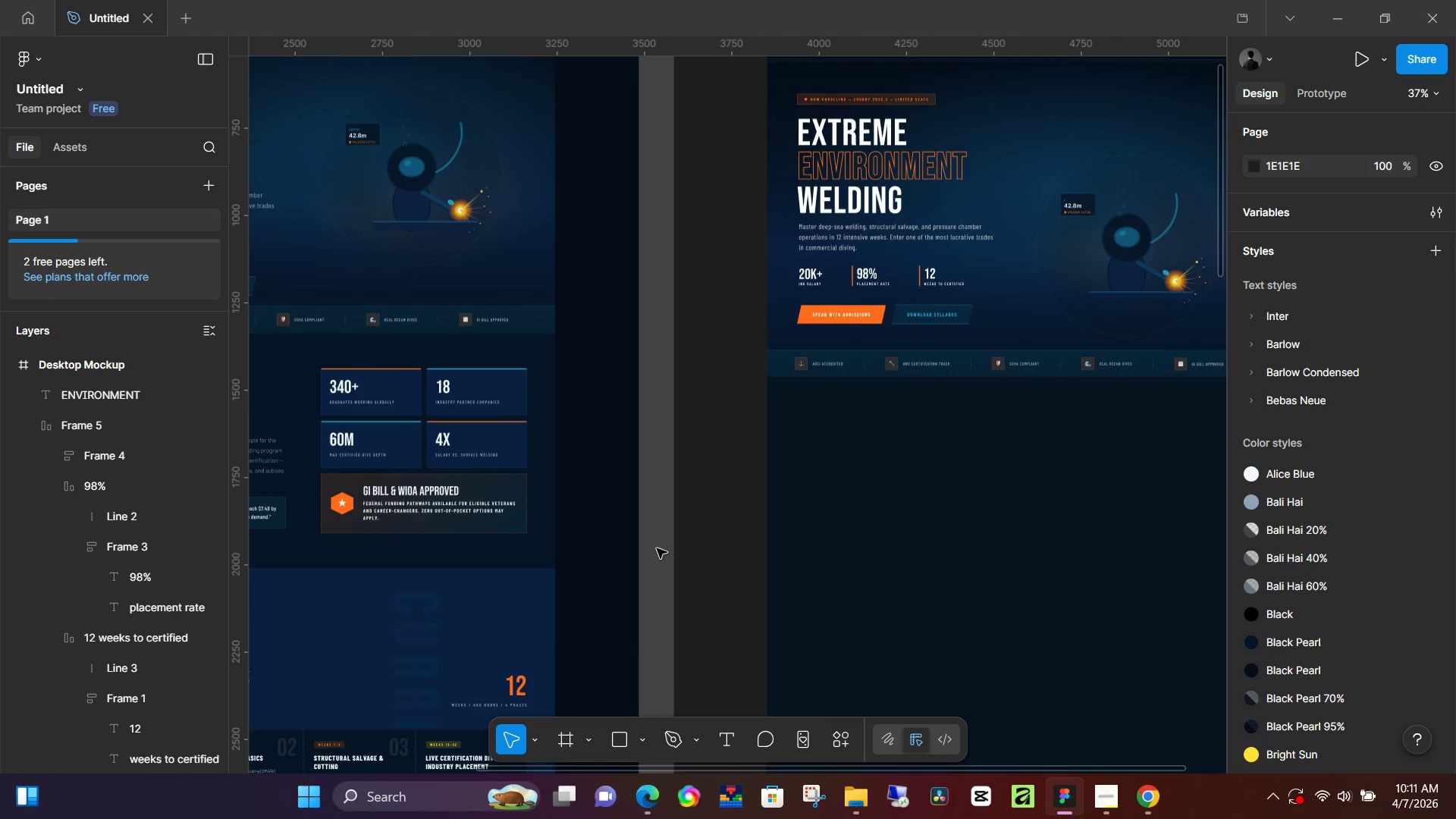 
left_click([657, 548])
 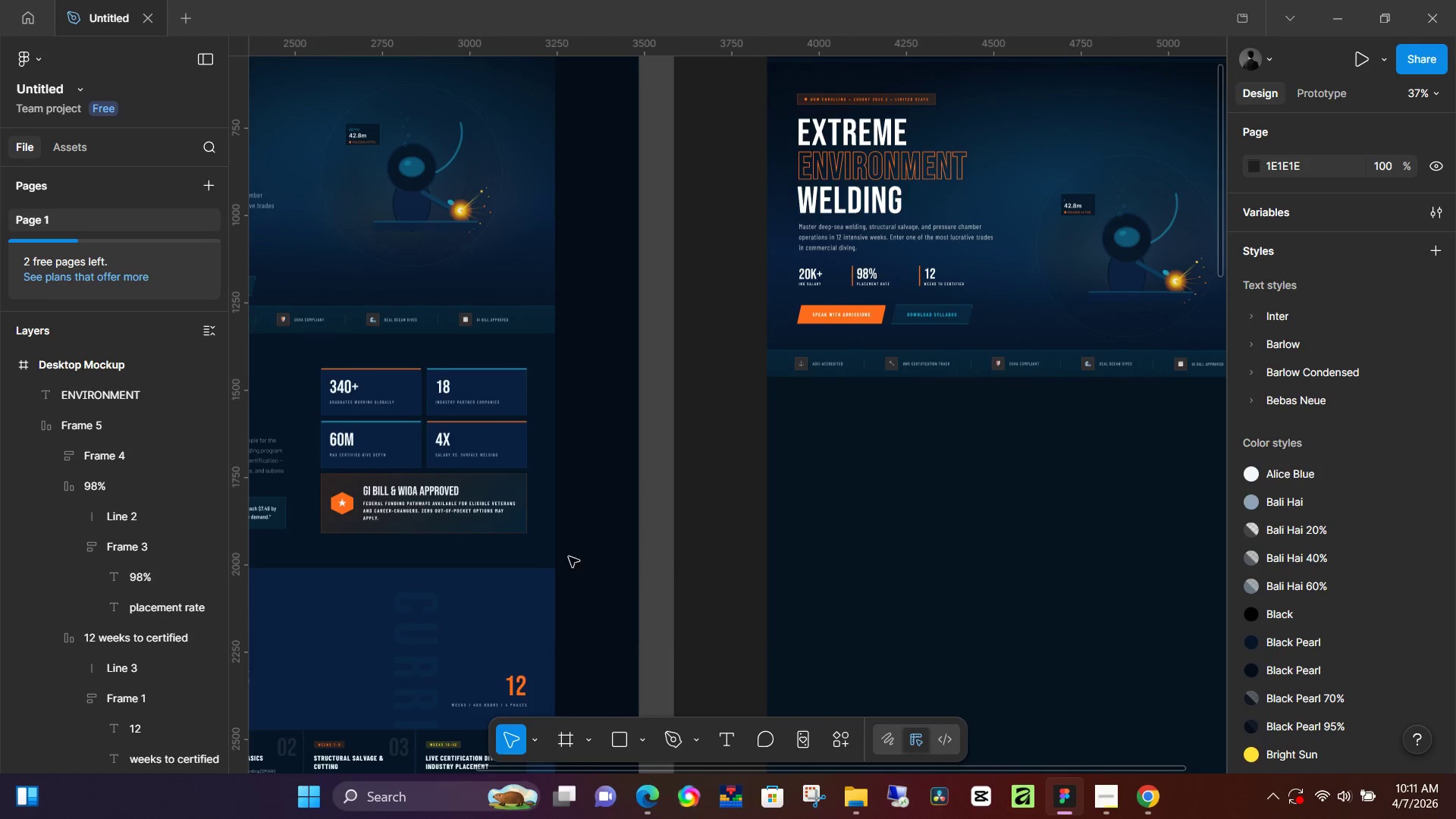 
hold_key(key=Space, duration=0.47)
 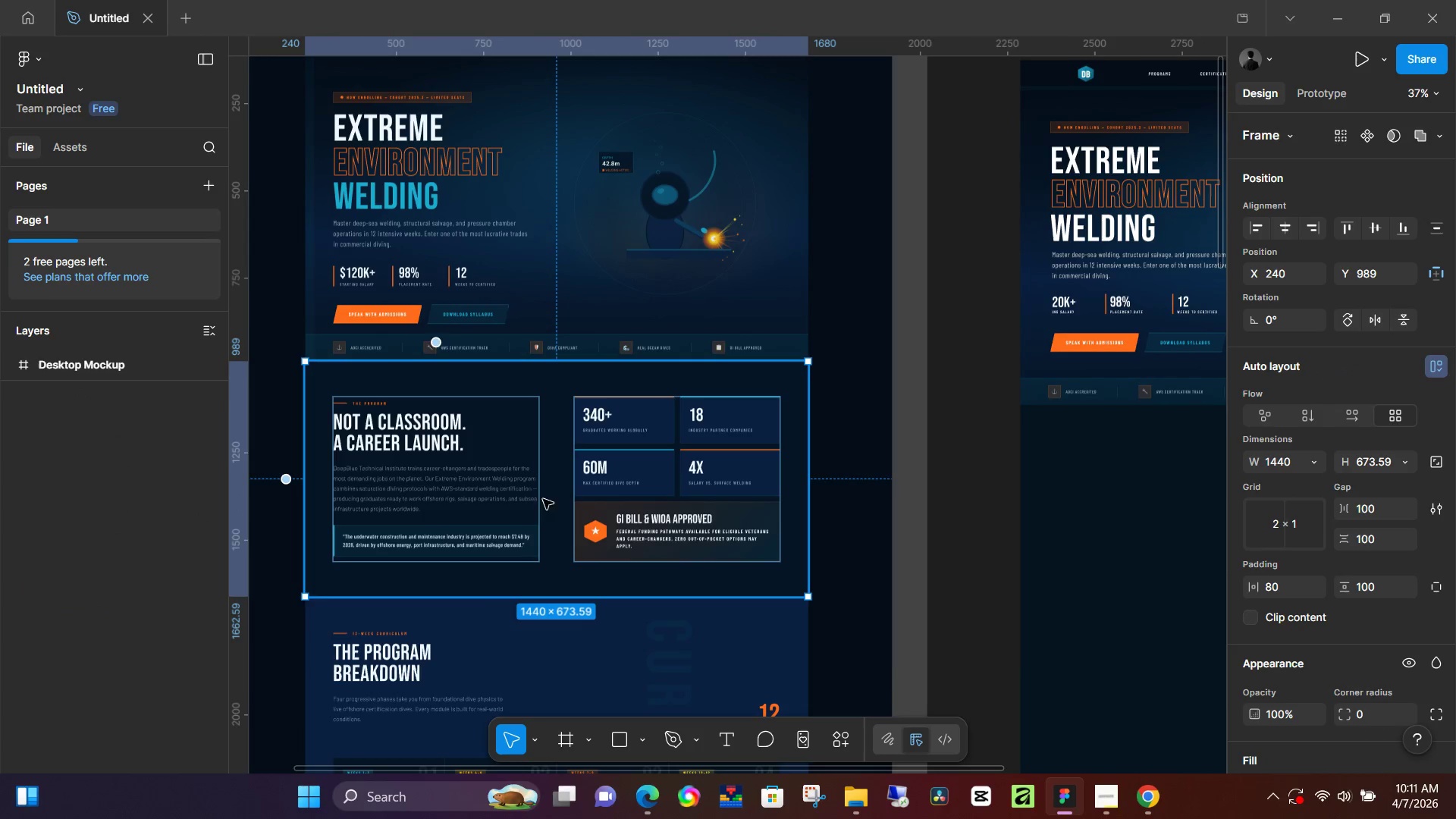 
left_click_drag(start_coordinate=[574, 569], to_coordinate=[827, 597])
 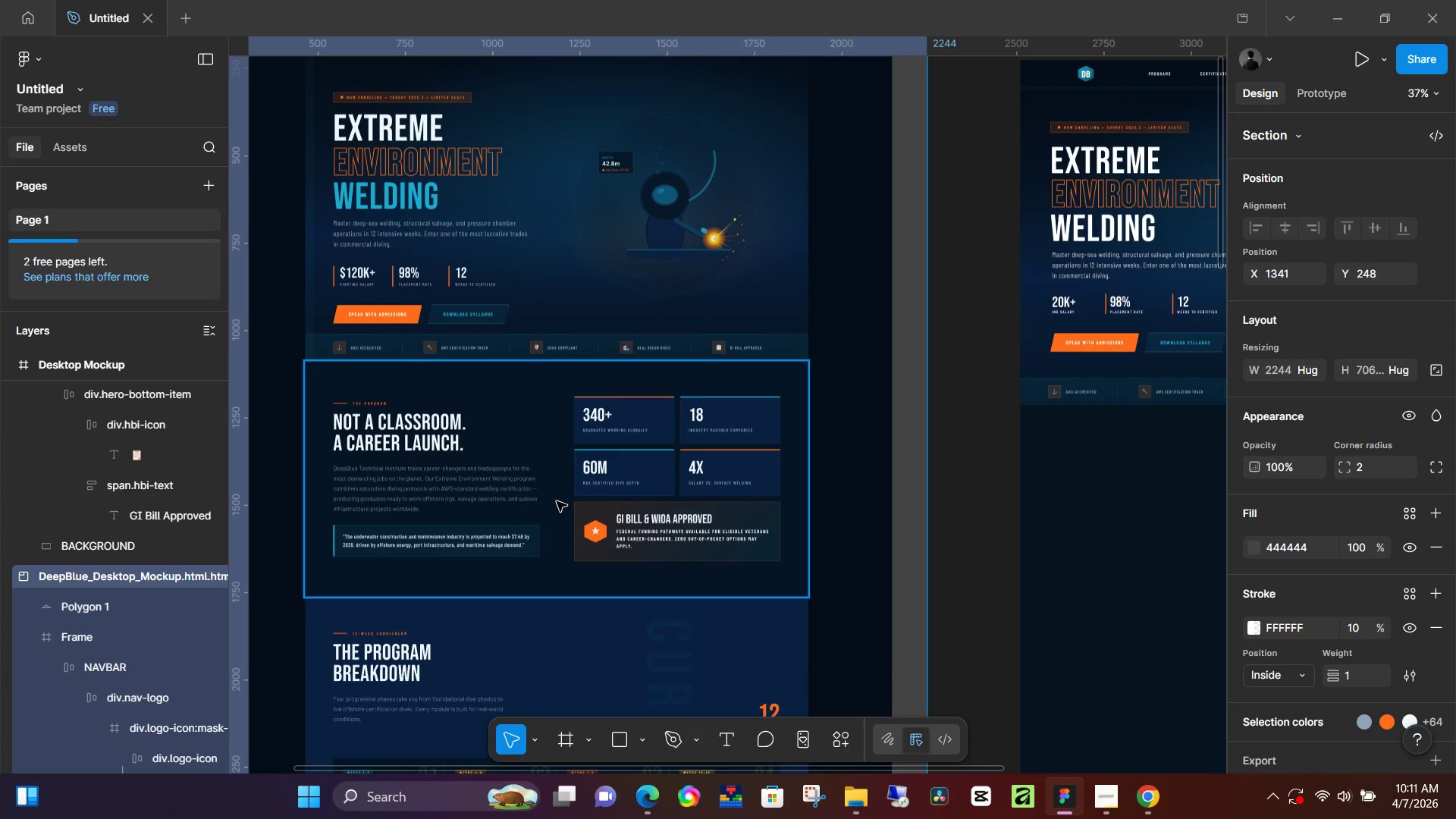 
left_click([557, 501])
 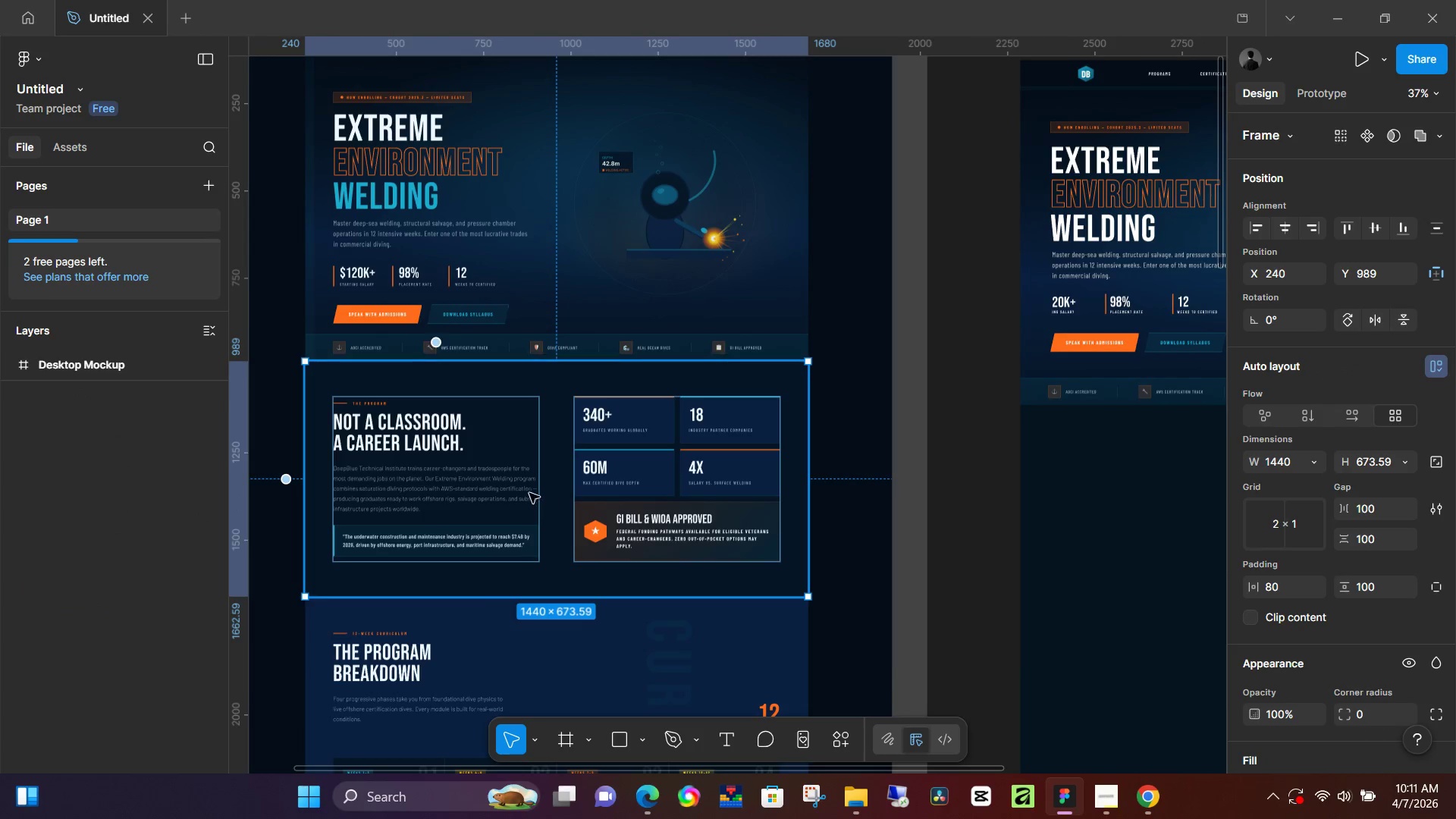 
left_click_drag(start_coordinate=[529, 493], to_coordinate=[698, 583])
 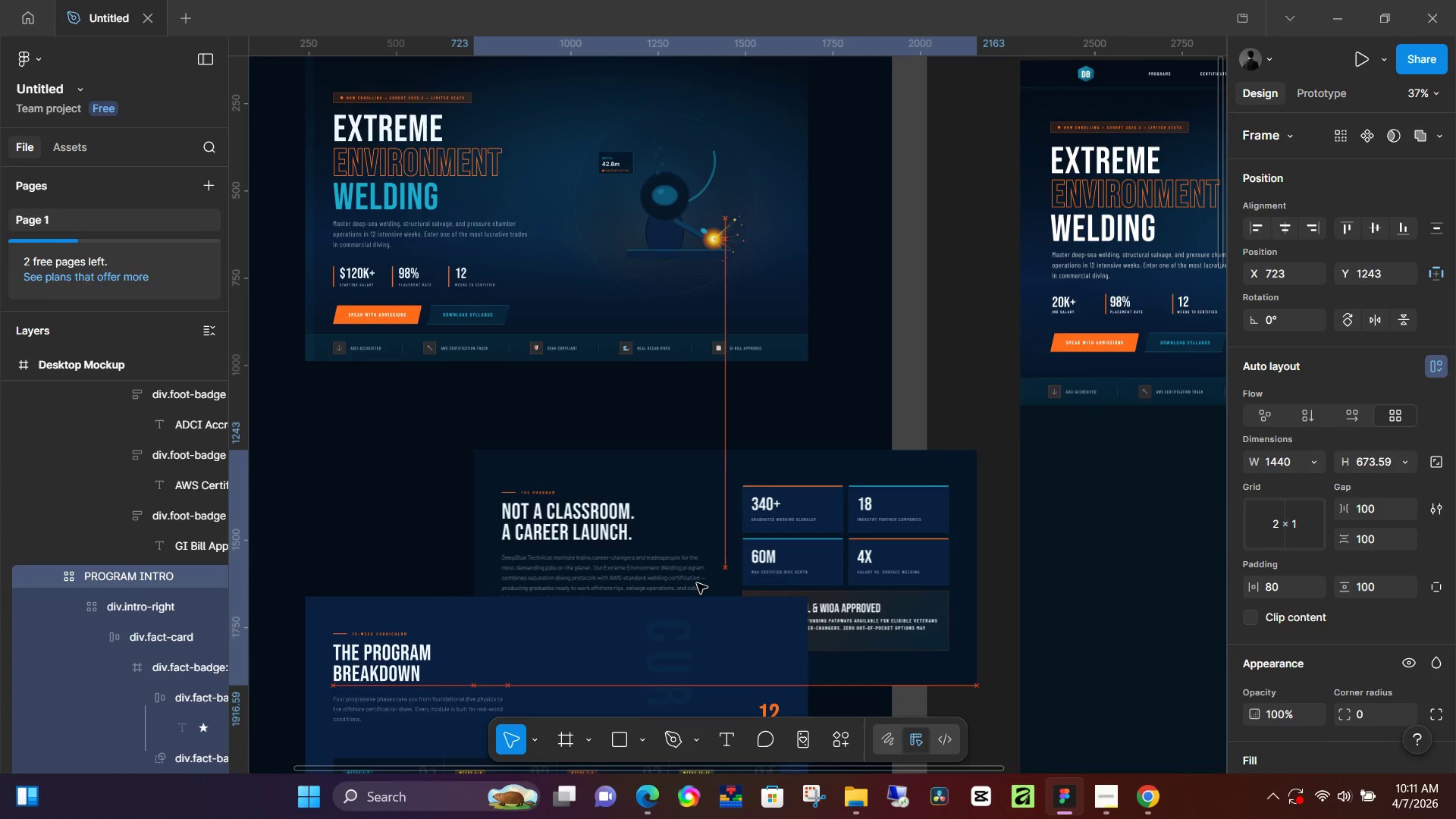 
key(Control+Z)
 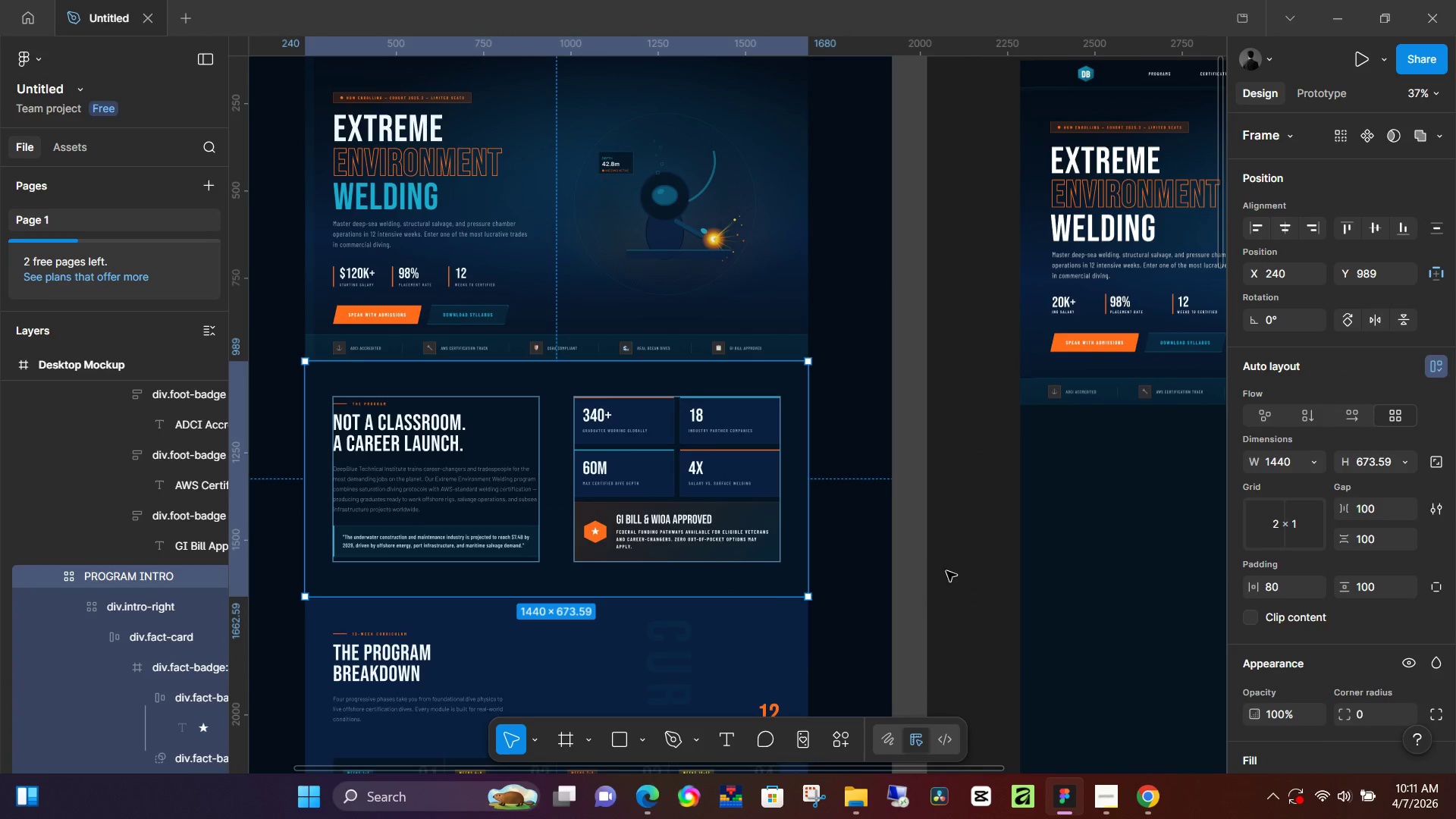 
left_click([946, 571])
 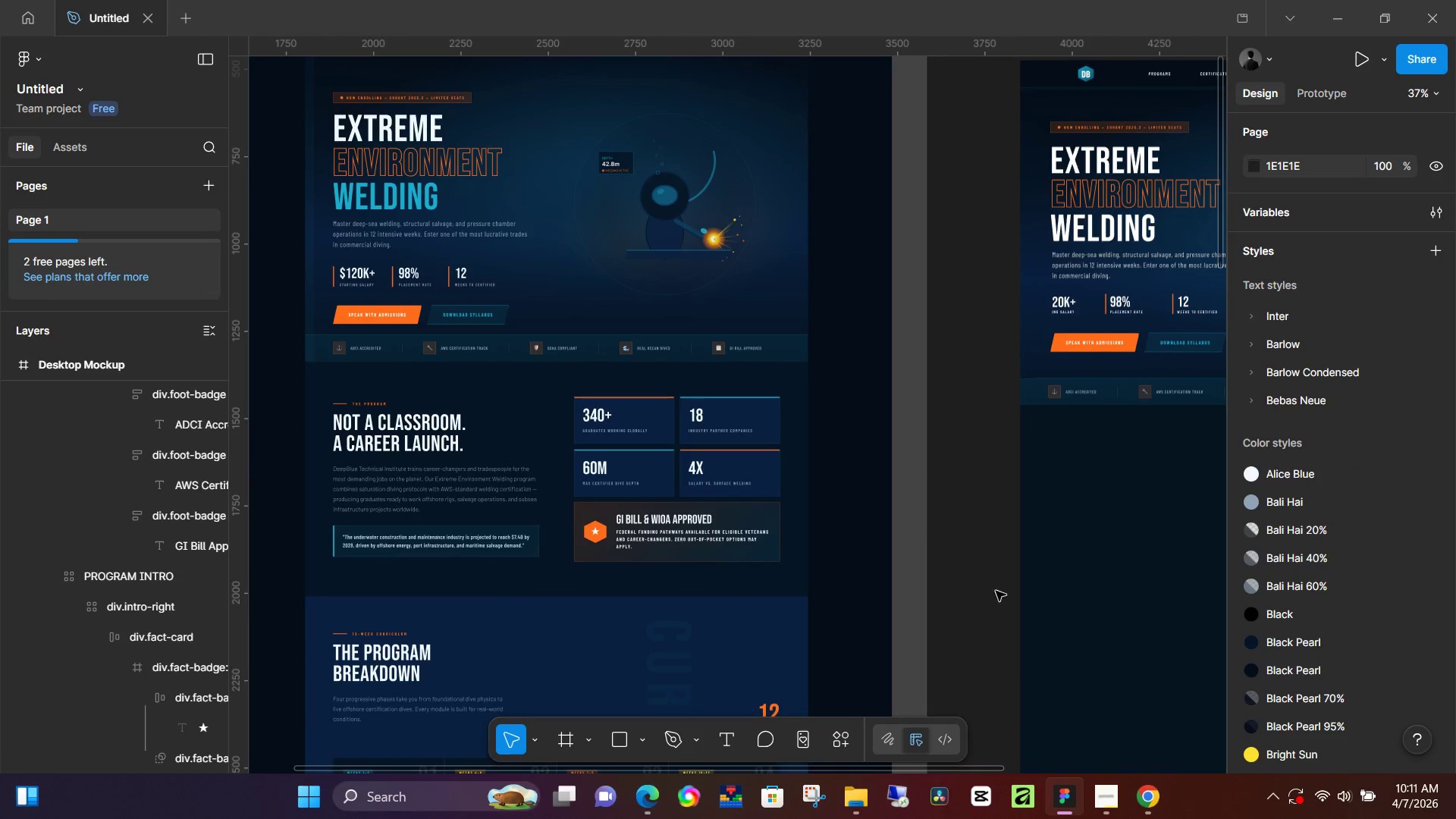 
hold_key(key=Space, duration=0.61)
 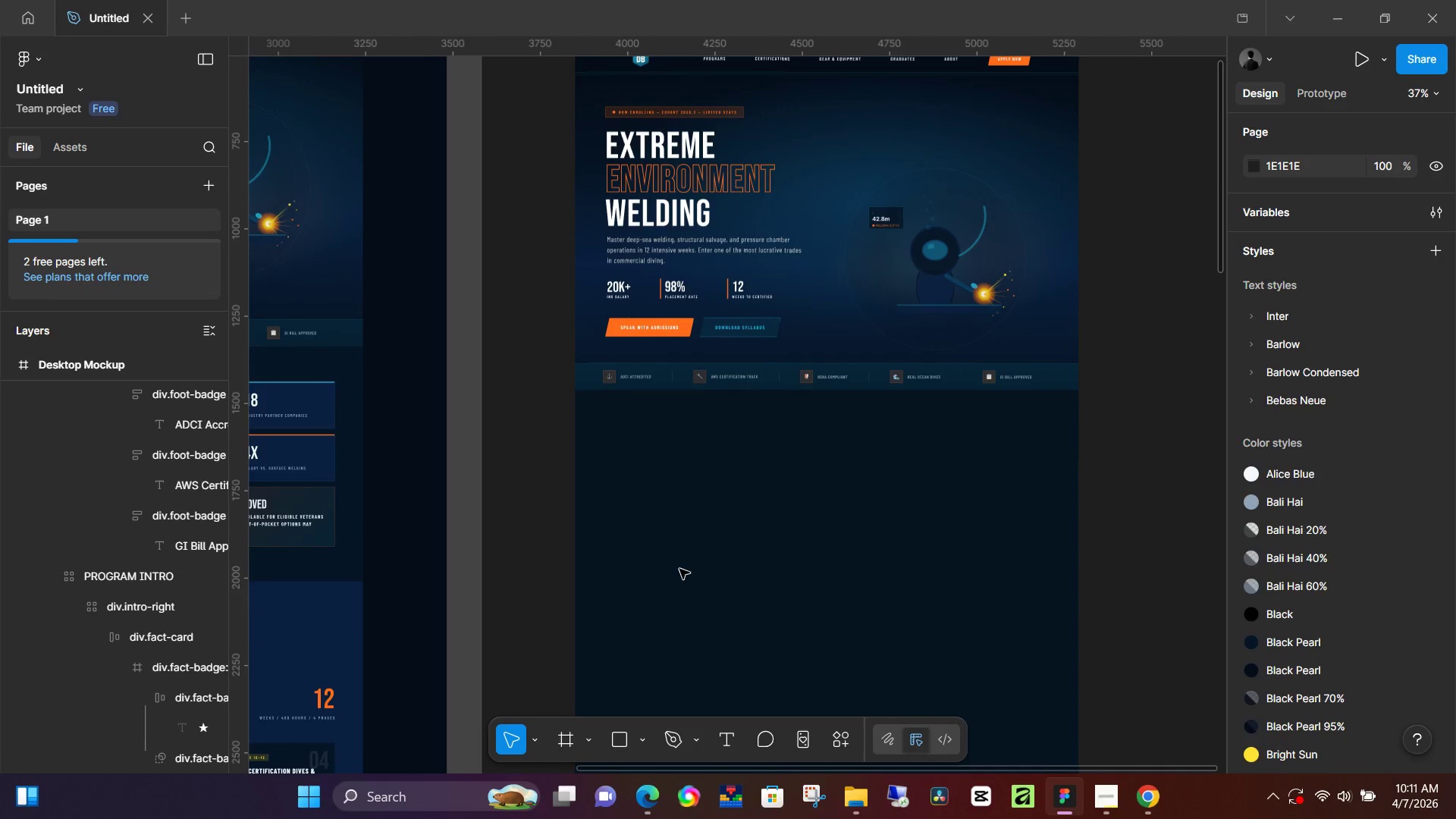 
left_click_drag(start_coordinate=[1041, 613], to_coordinate=[596, 598])
 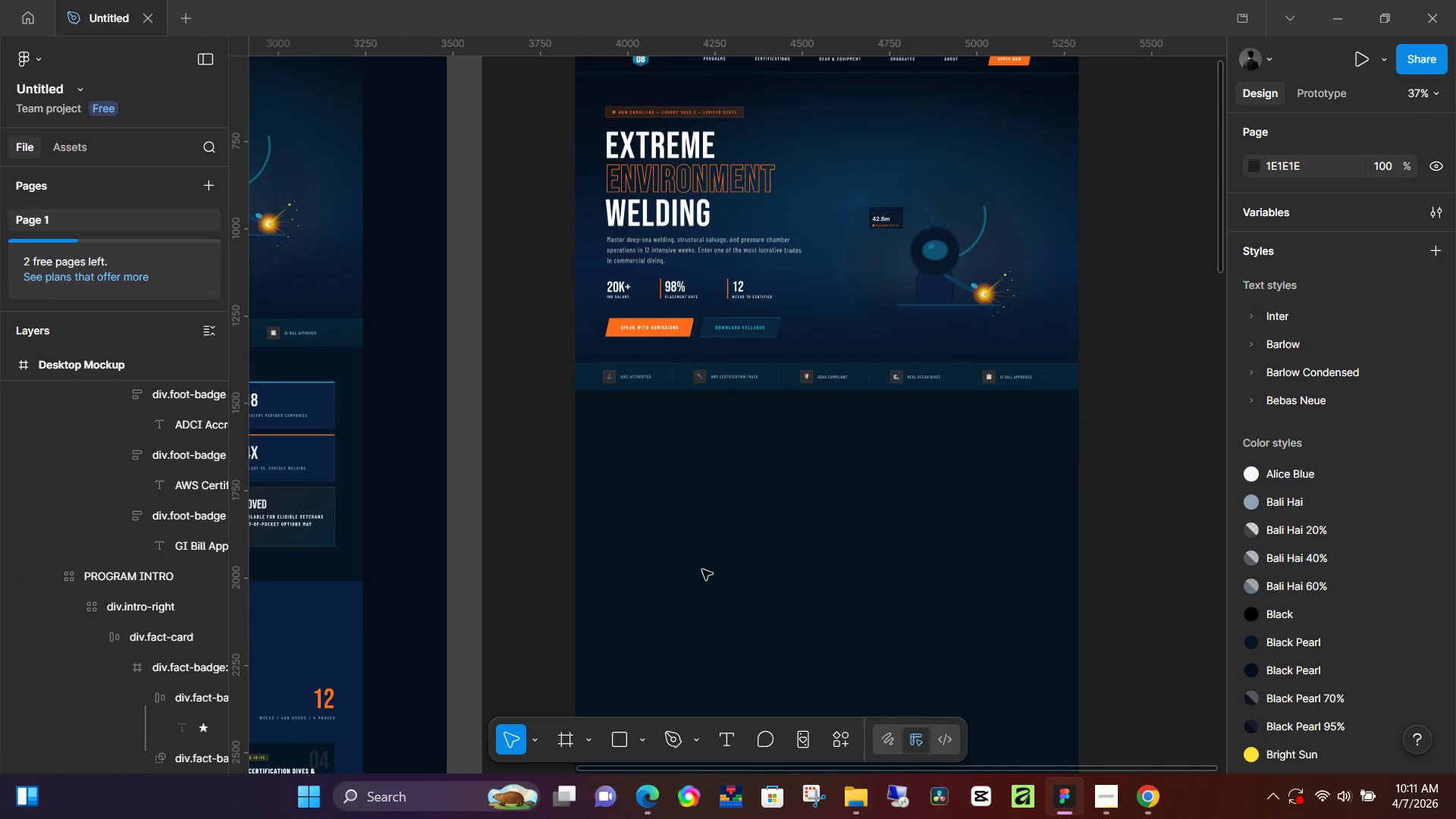 
hold_key(key=Space, duration=0.45)
 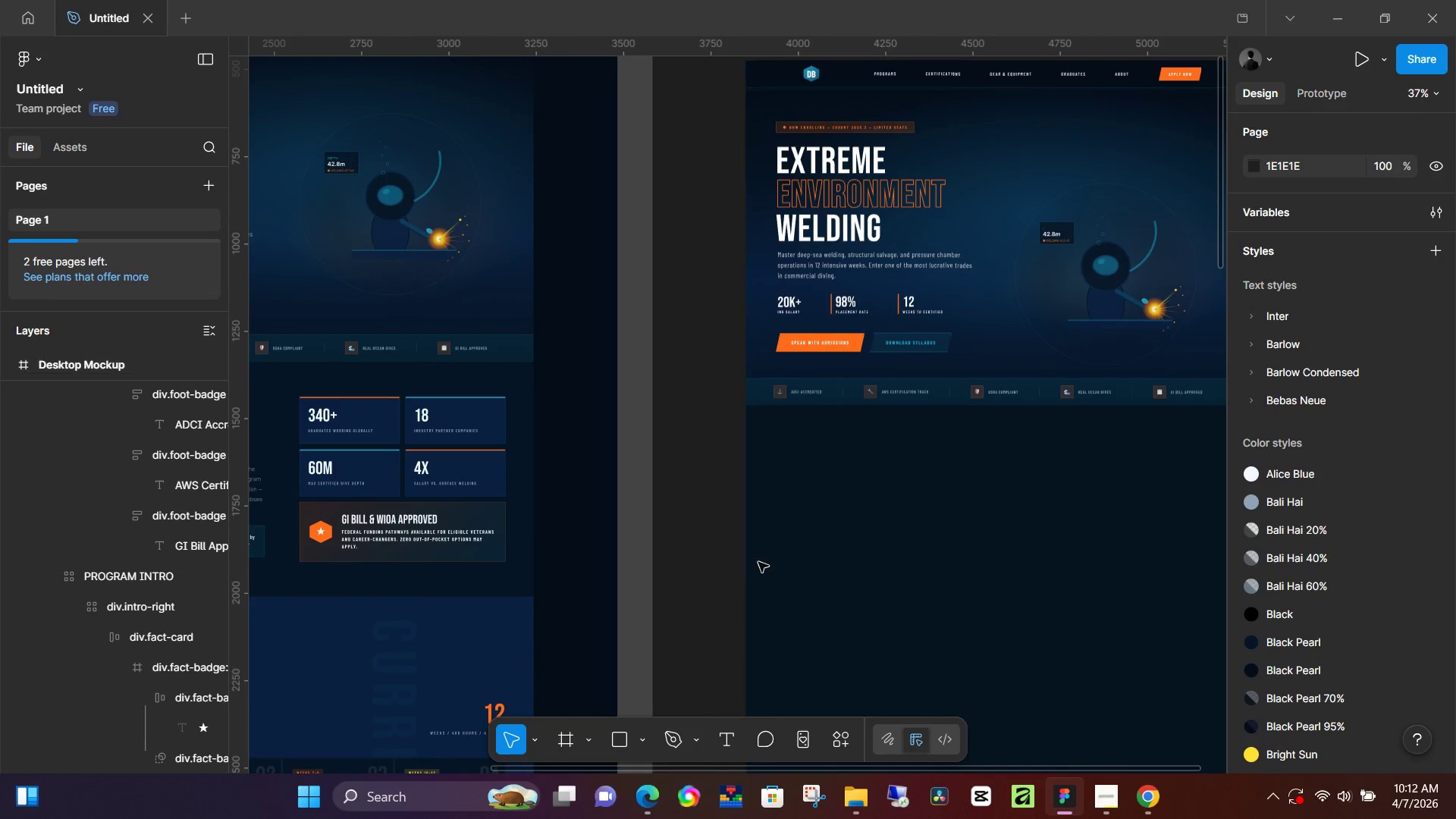 
left_click_drag(start_coordinate=[687, 569], to_coordinate=[858, 584])
 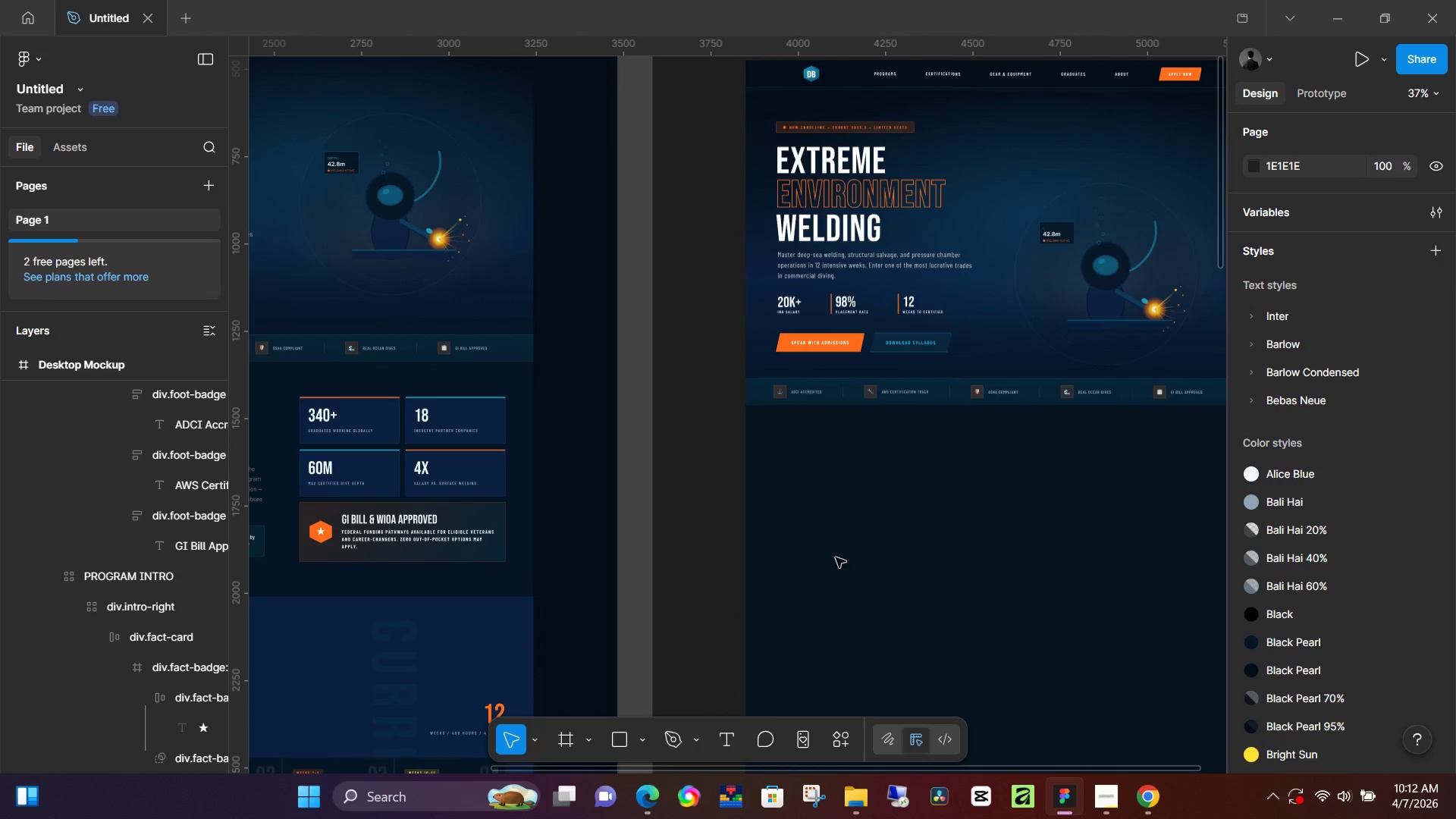 
hold_key(key=ControlLeft, duration=0.31)
 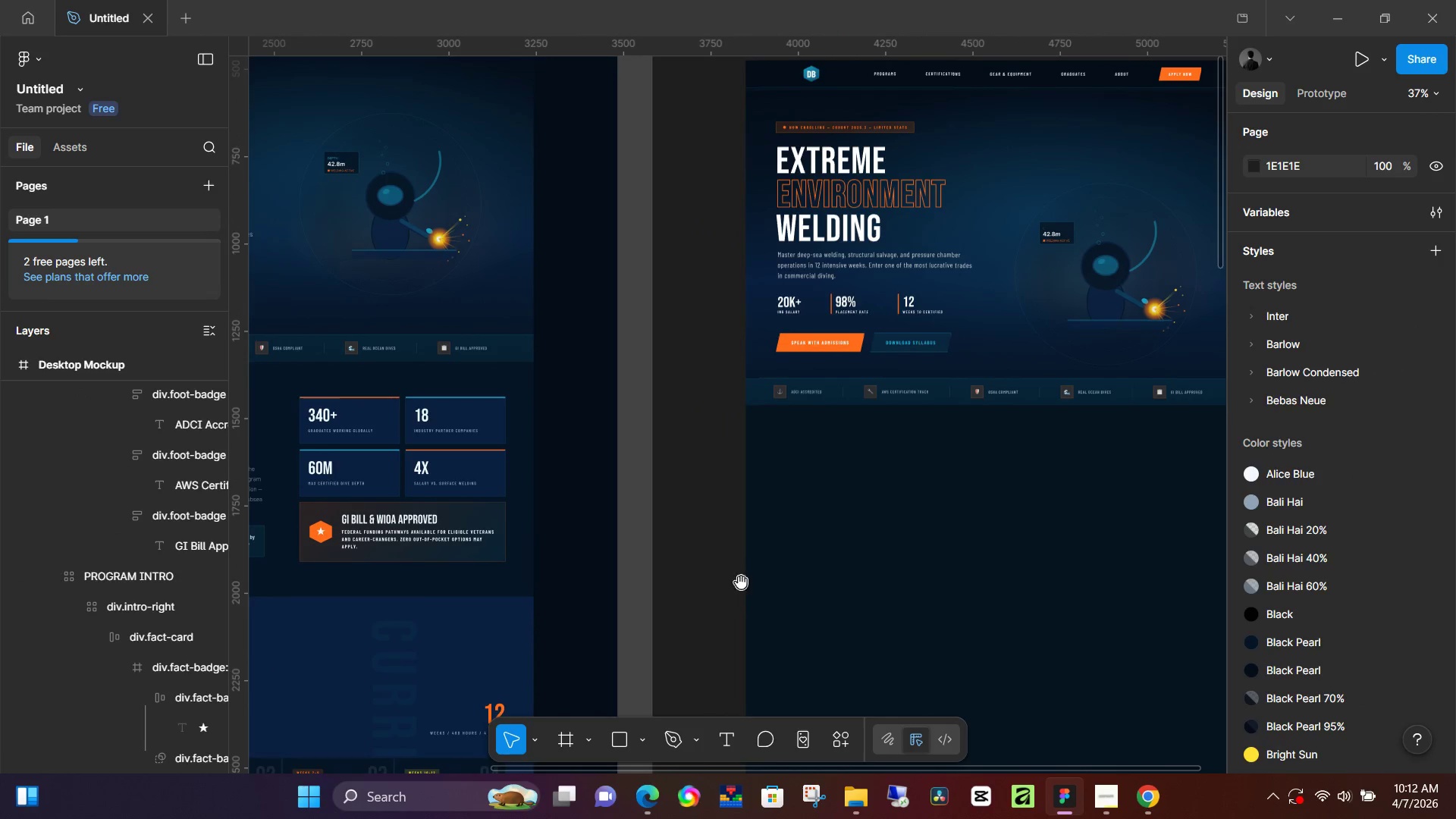 
hold_key(key=Space, duration=0.41)
 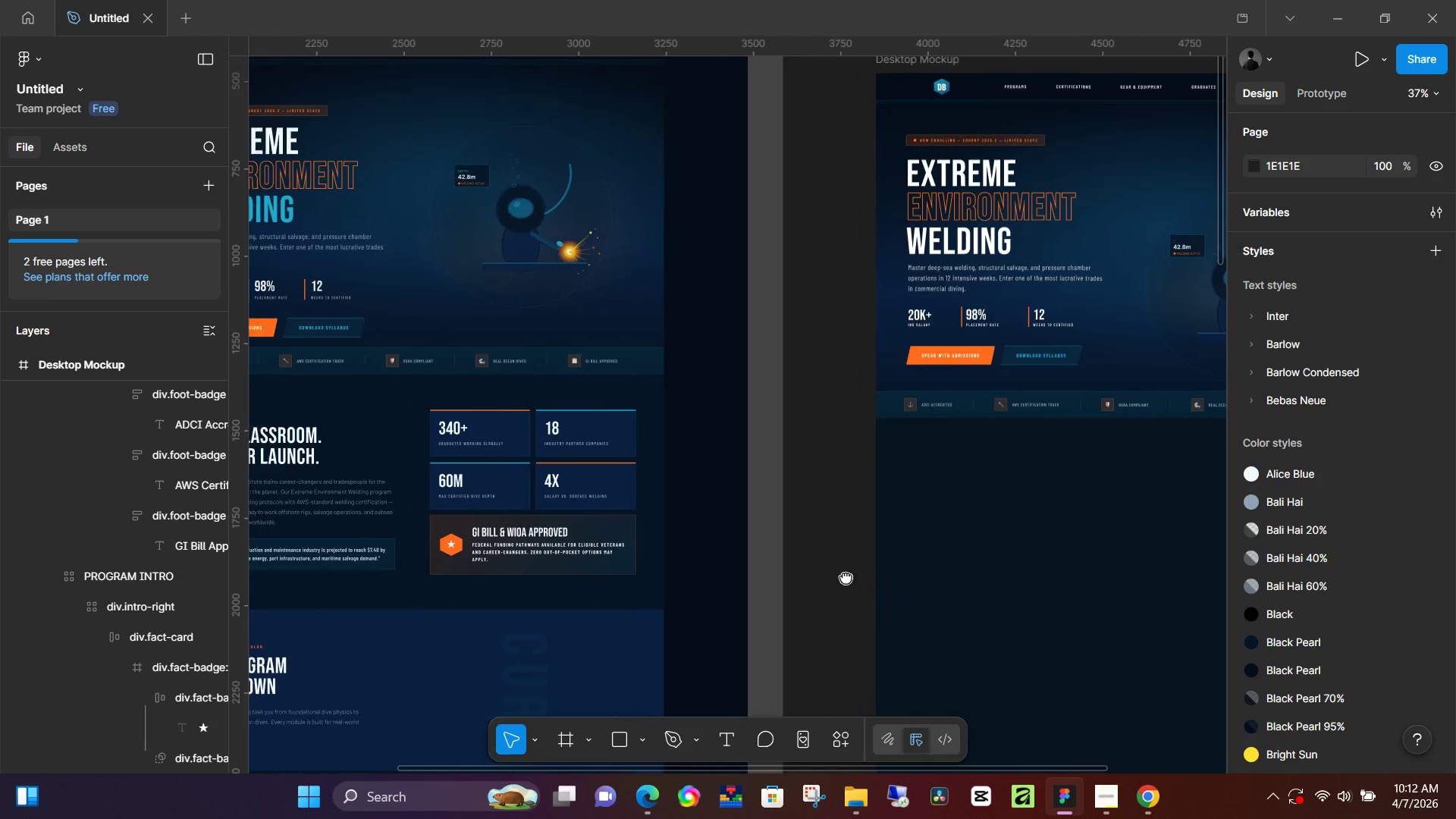 
left_click_drag(start_coordinate=[745, 588], to_coordinate=[861, 601])
 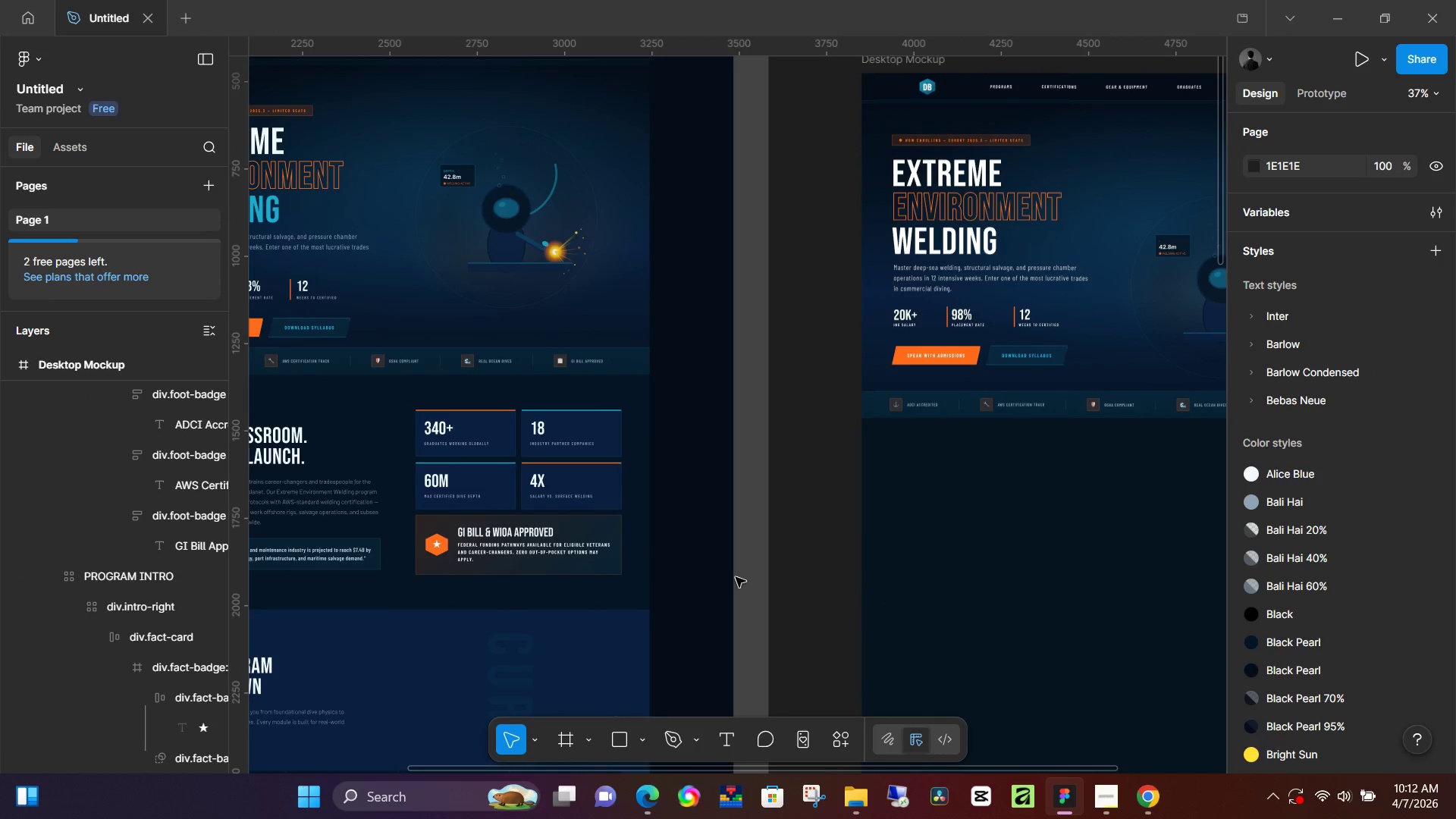 
key(Space)
 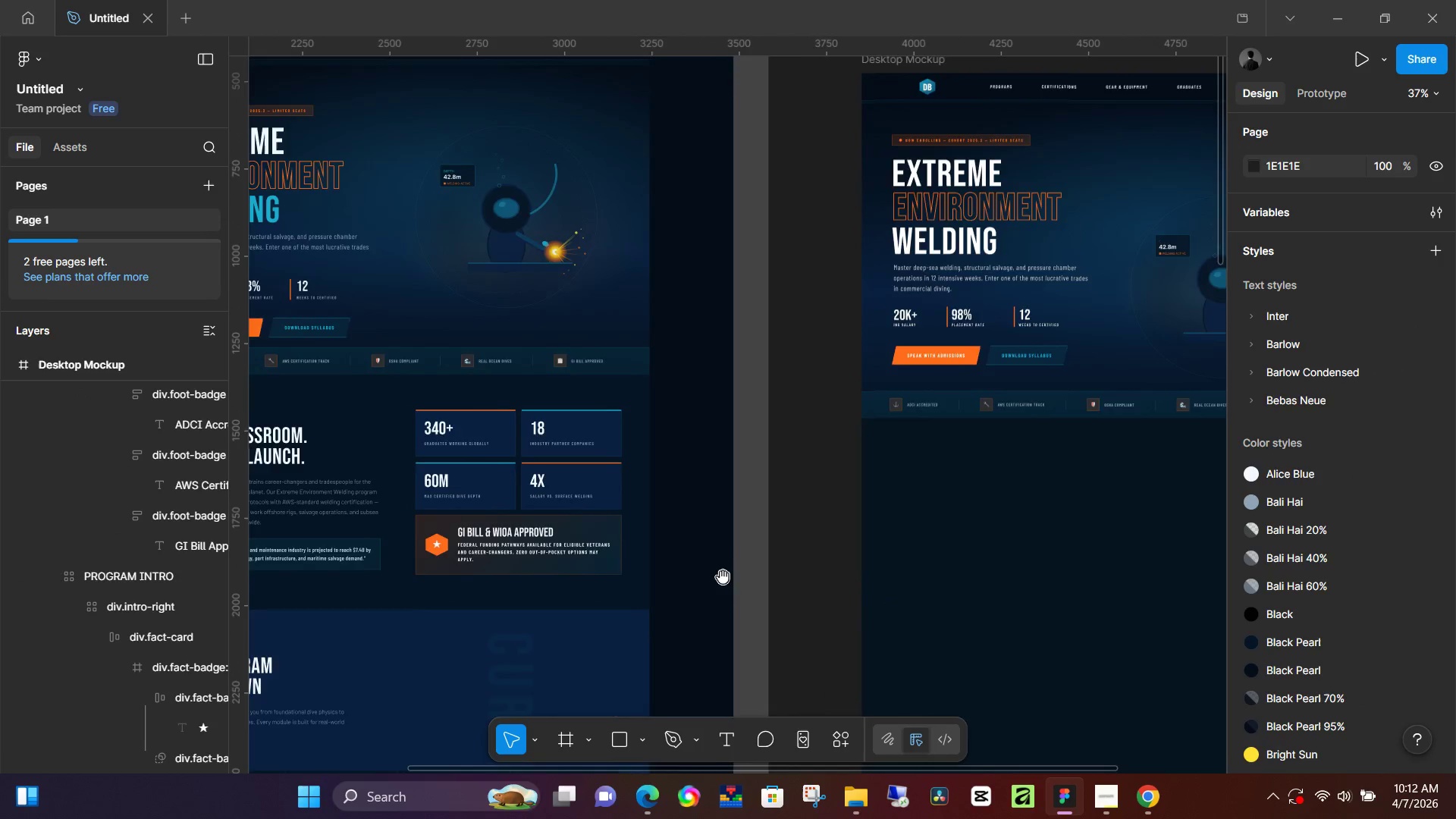 
left_click_drag(start_coordinate=[708, 577], to_coordinate=[877, 576])
 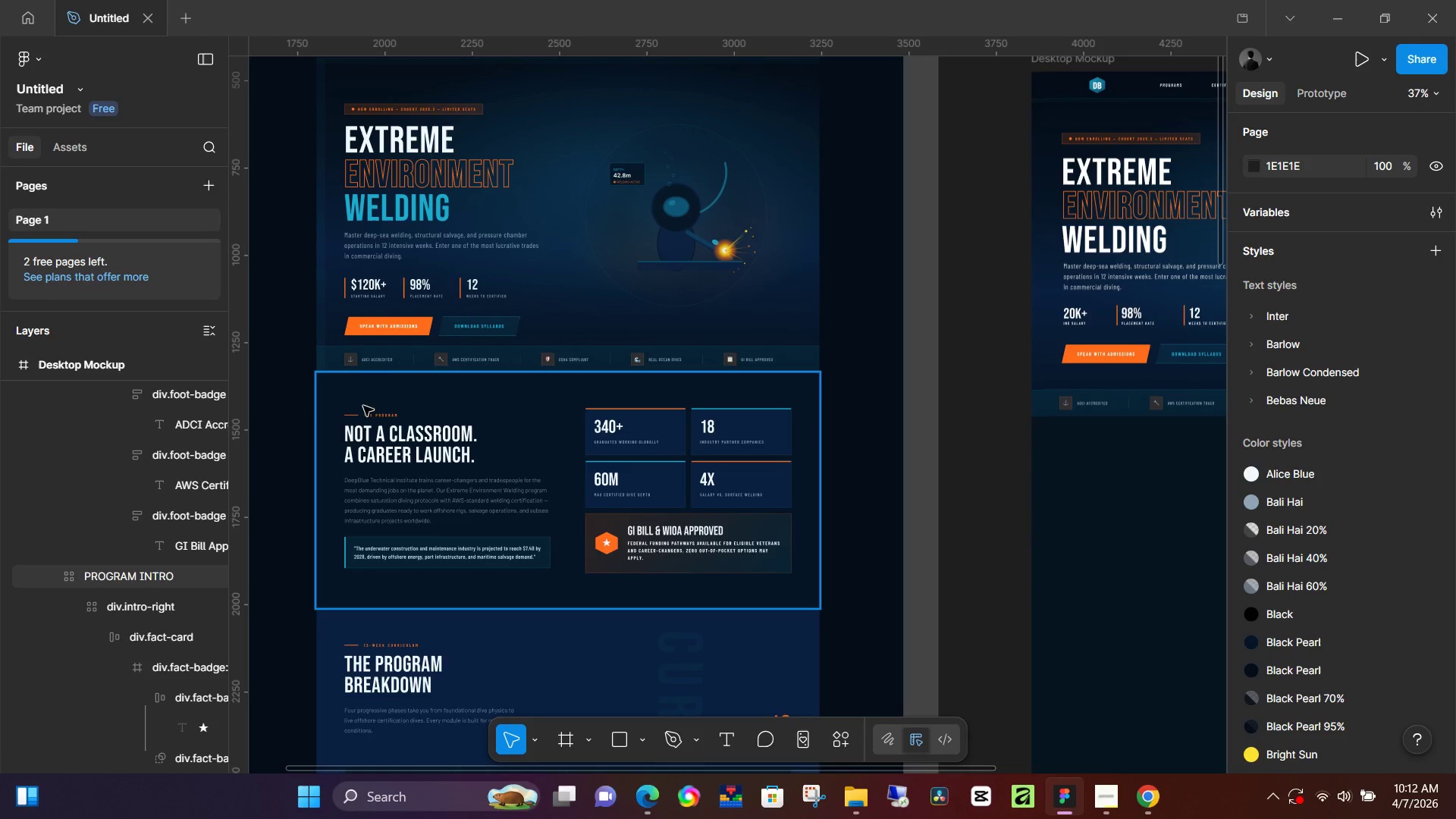 
double_click([380, 413])
 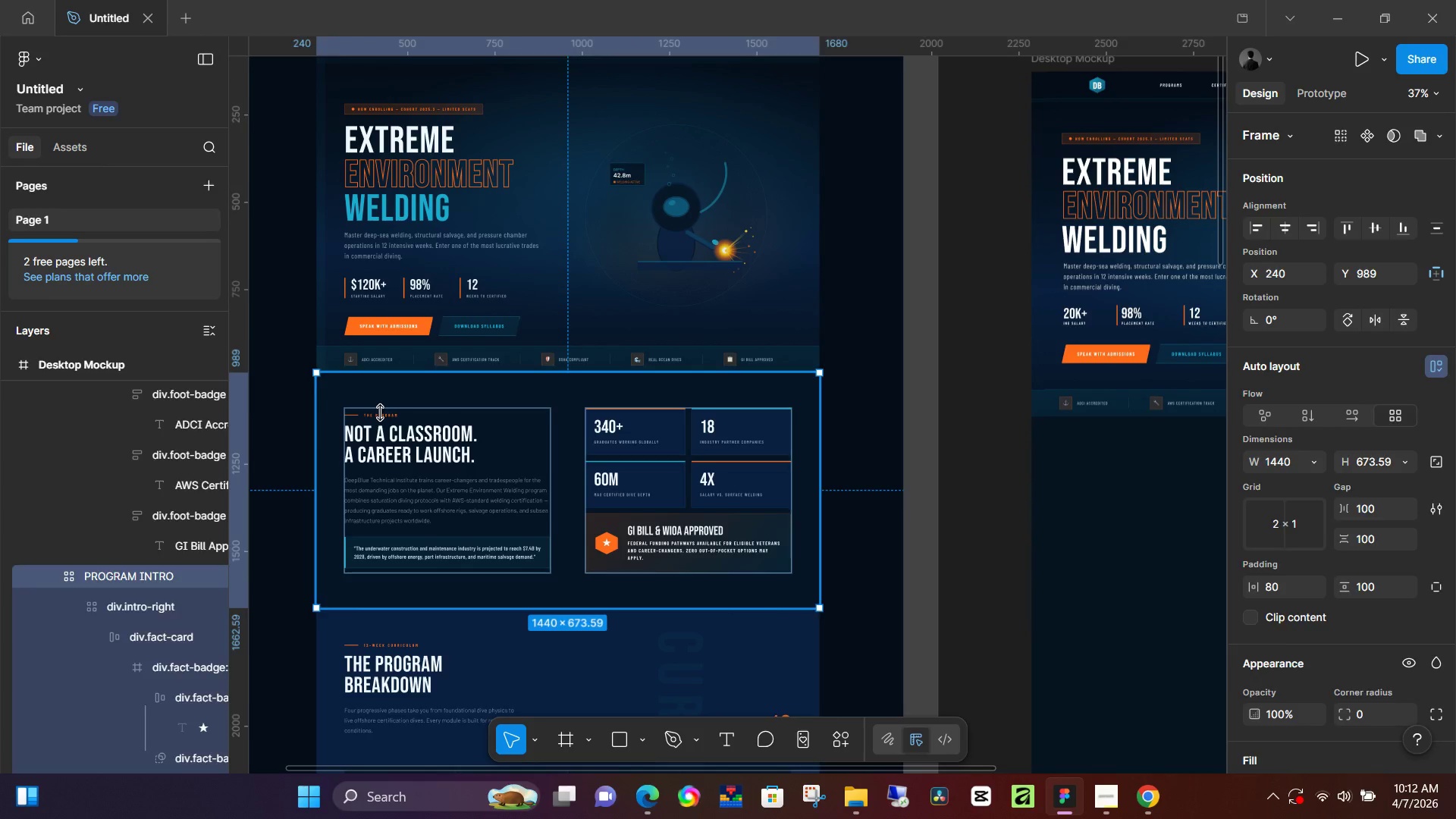 
triple_click([381, 413])
 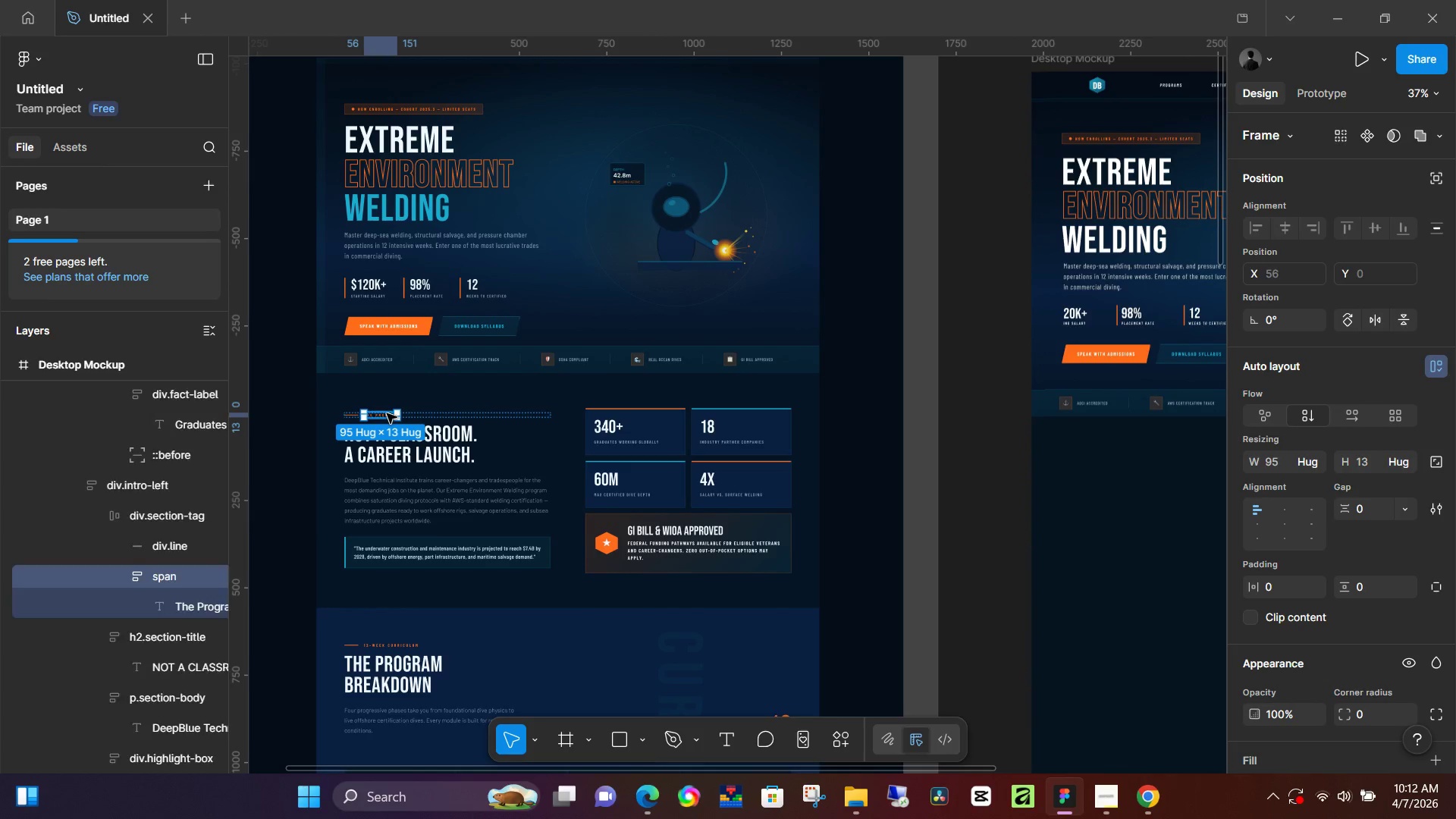 
double_click([387, 413])
 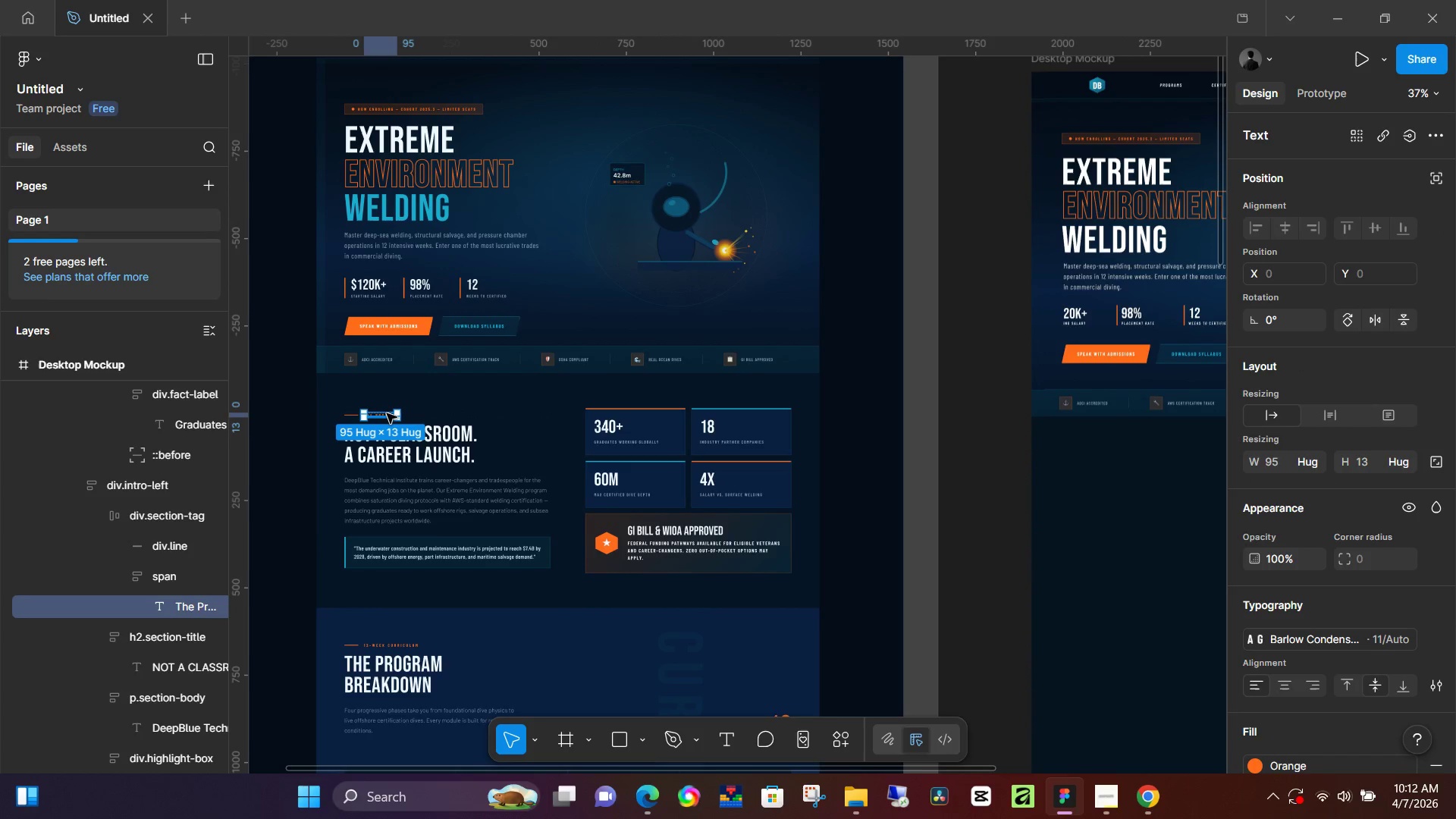 
double_click([387, 413])
 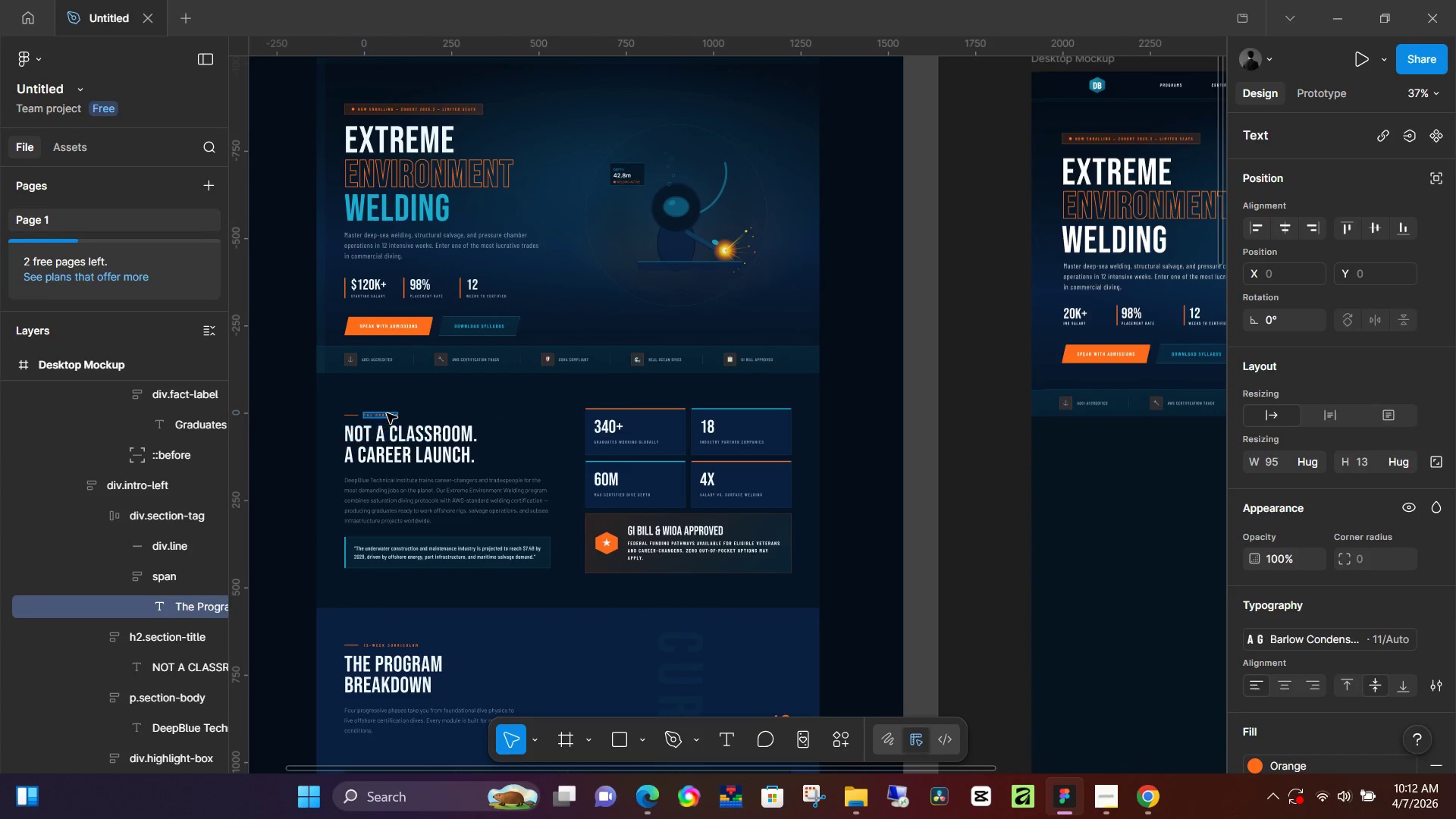 
triple_click([387, 413])
 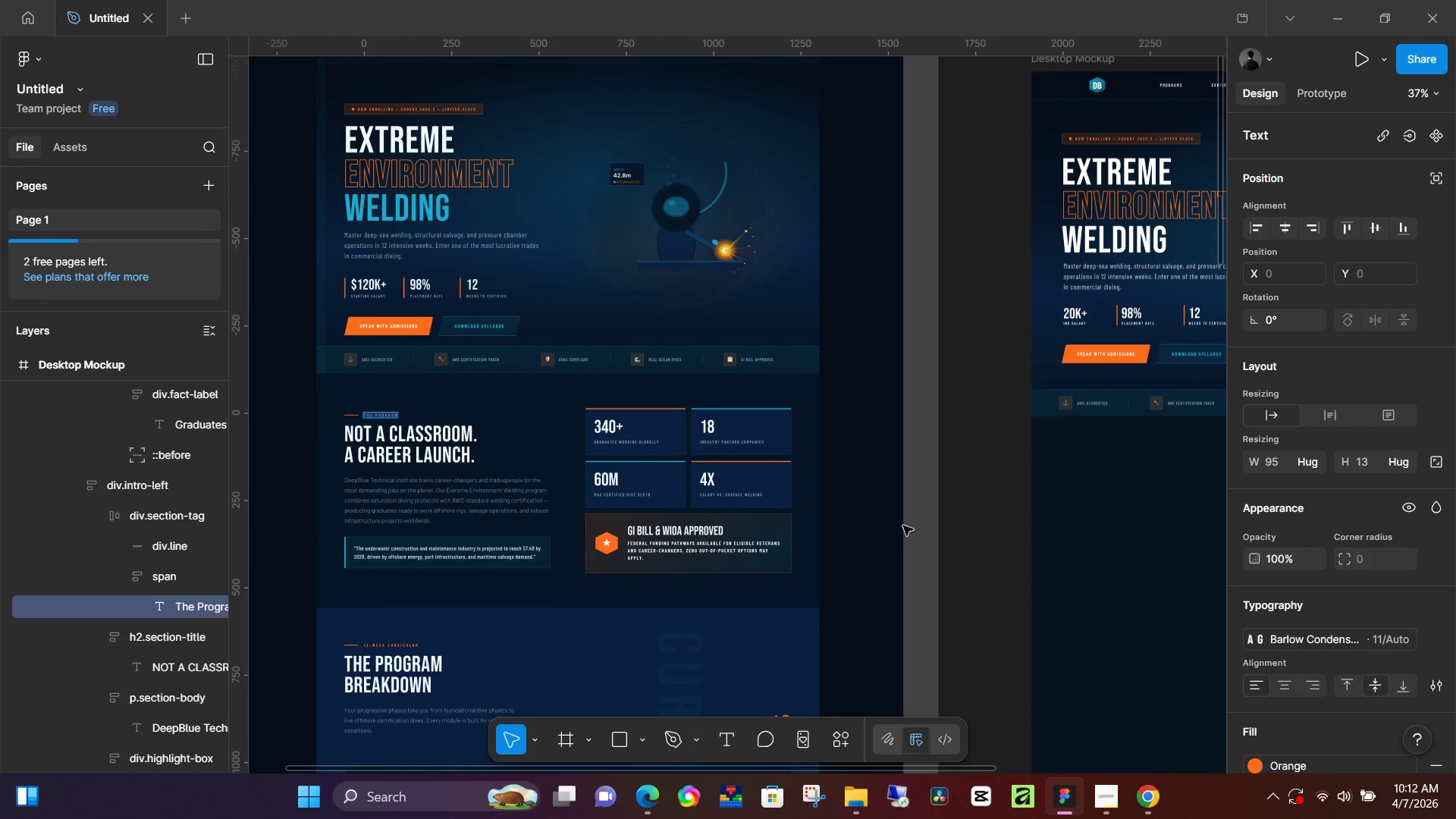 
left_click([1076, 542])
 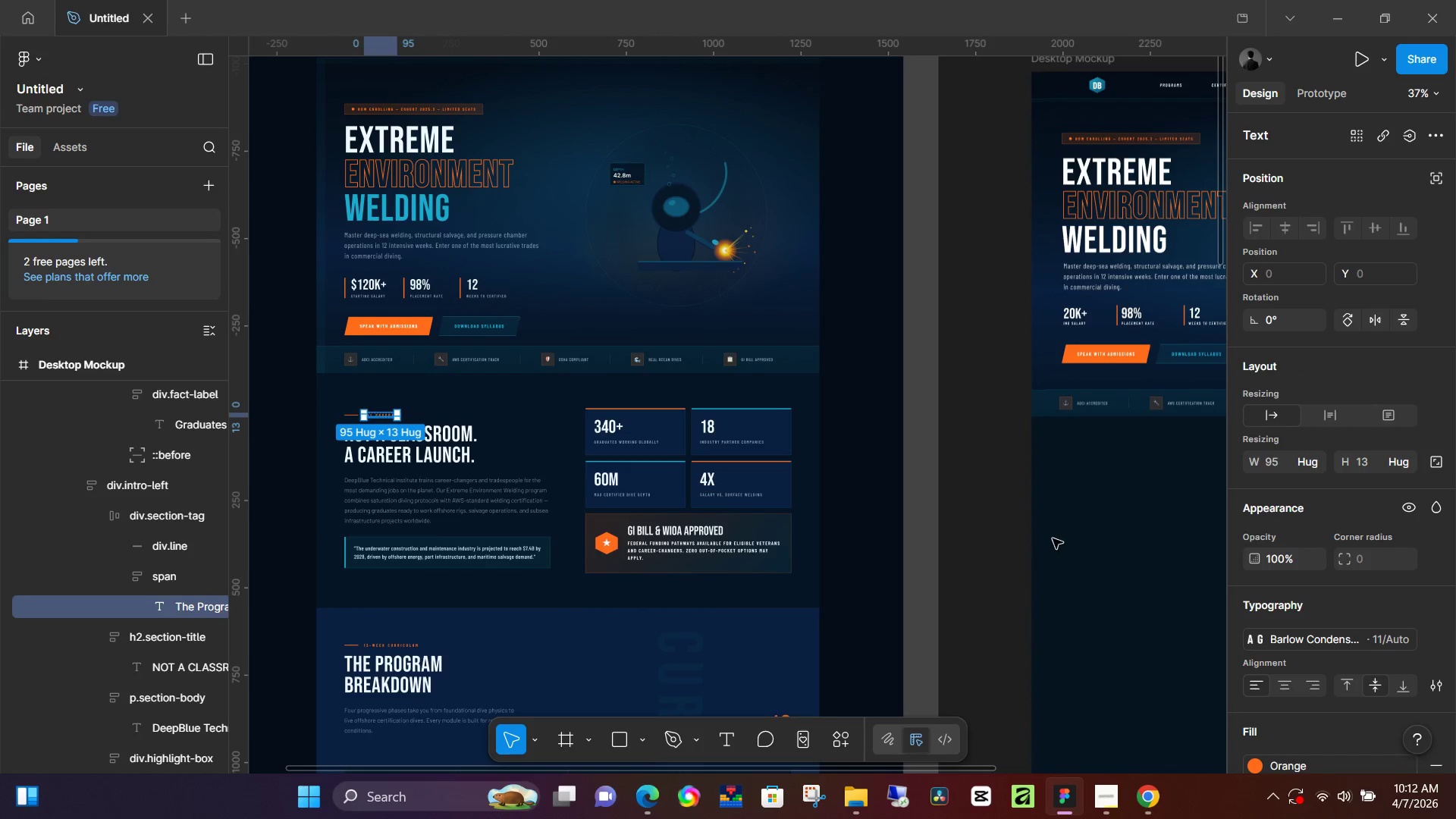 
left_click([1053, 538])
 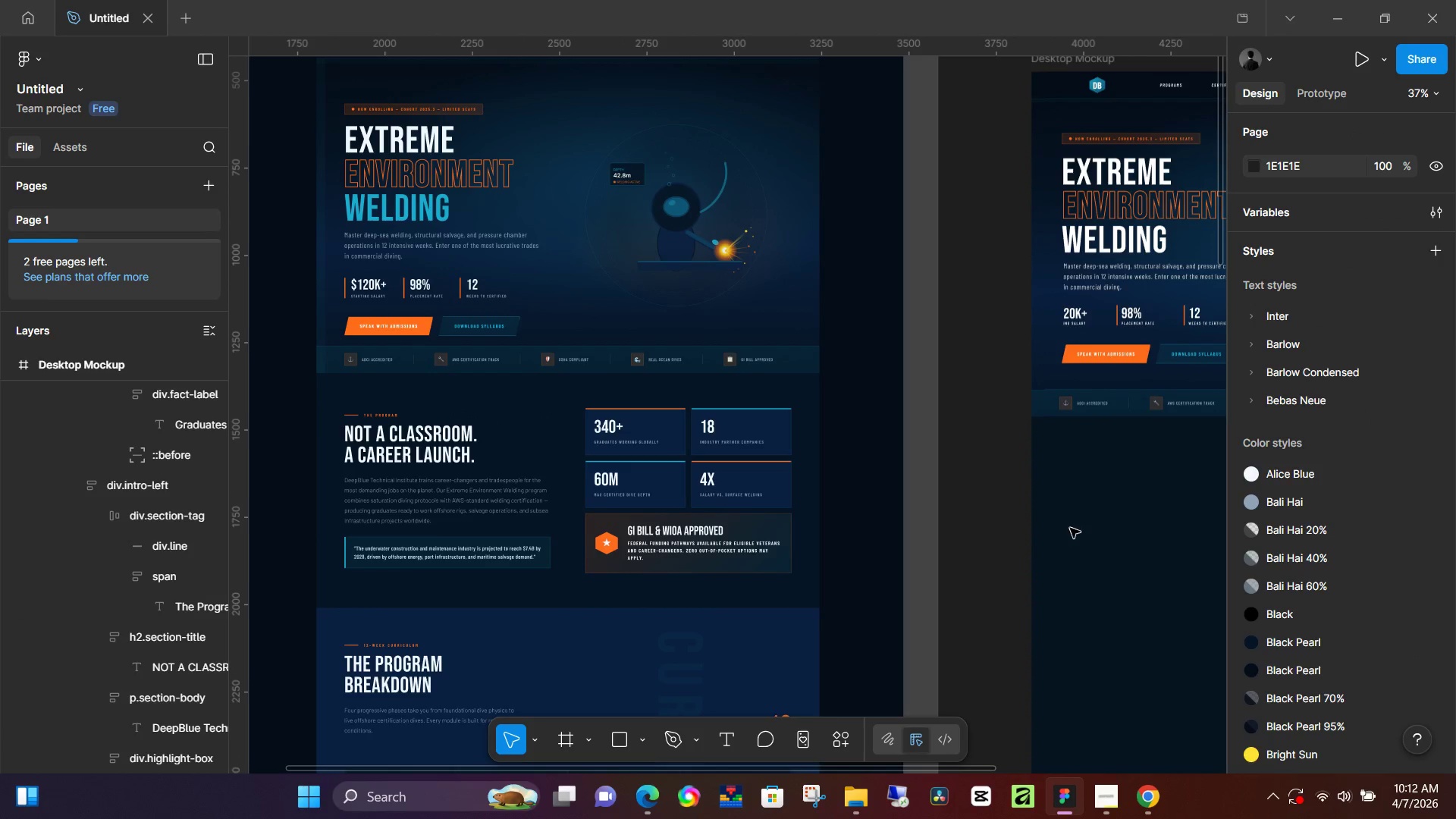 
key(T)
 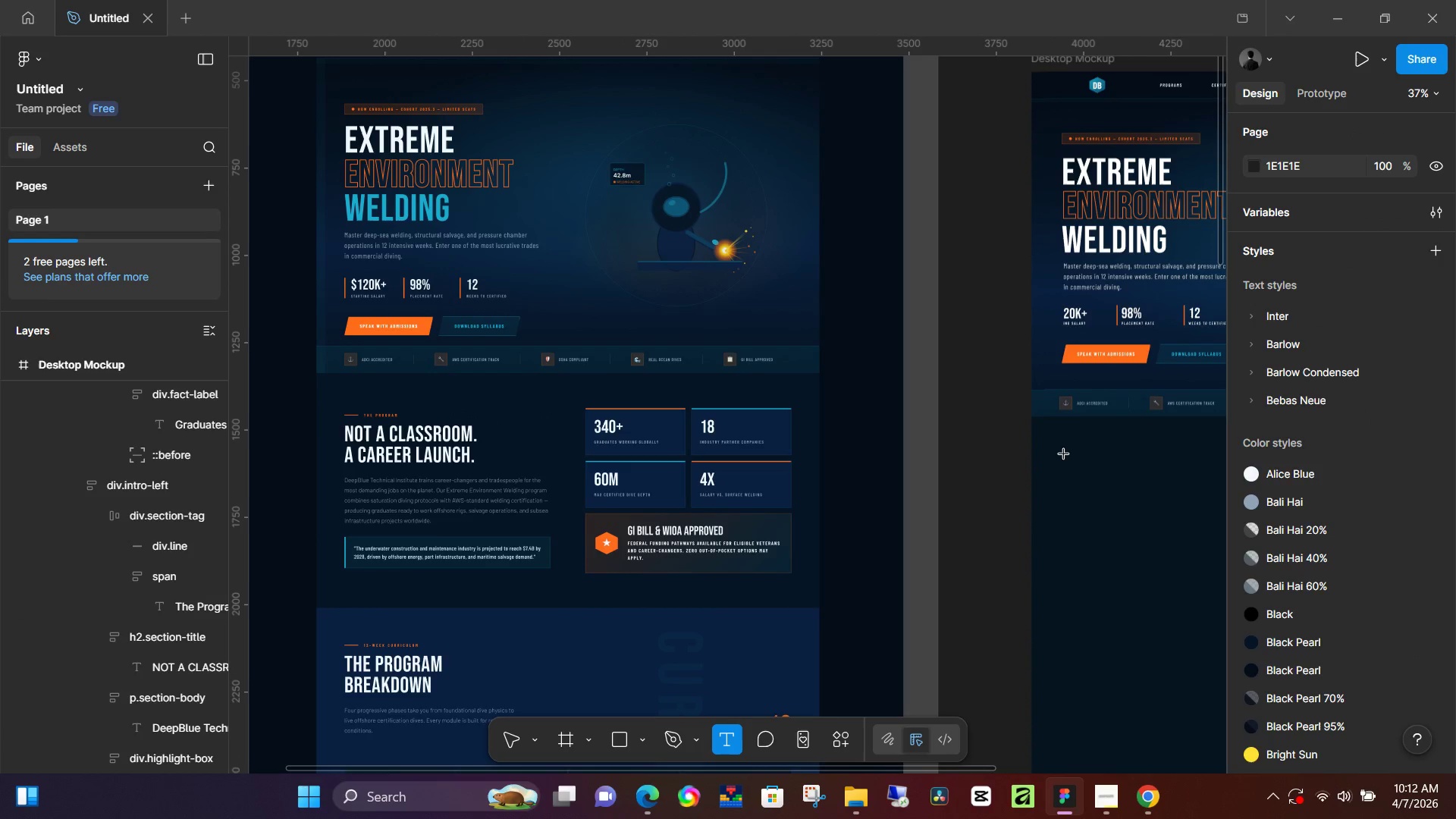 
left_click([1064, 454])
 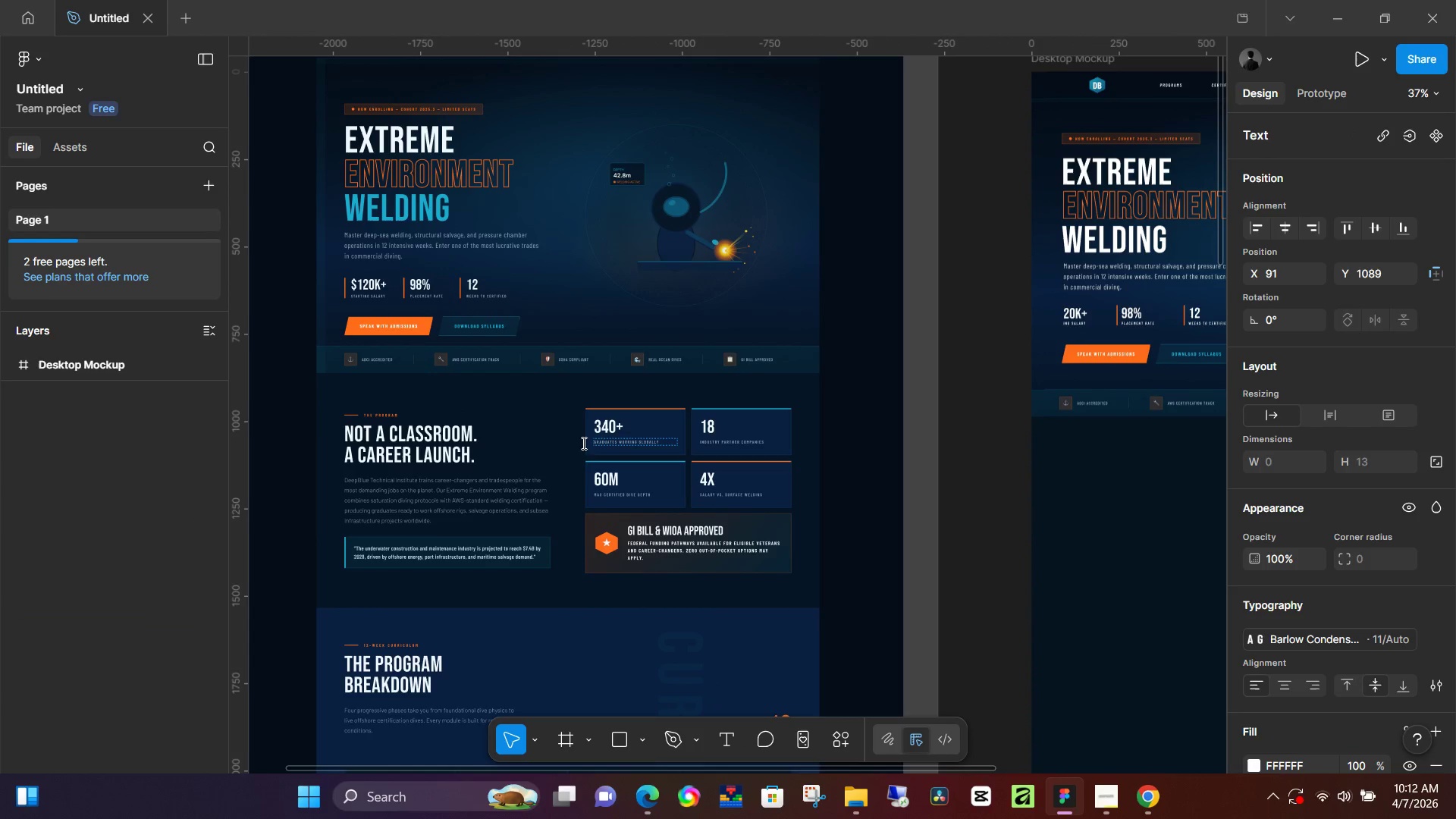 
hold_key(key=ControlLeft, duration=1.5)
scroll: coordinate [452, 428], scroll_direction: up, amount: 6.0
 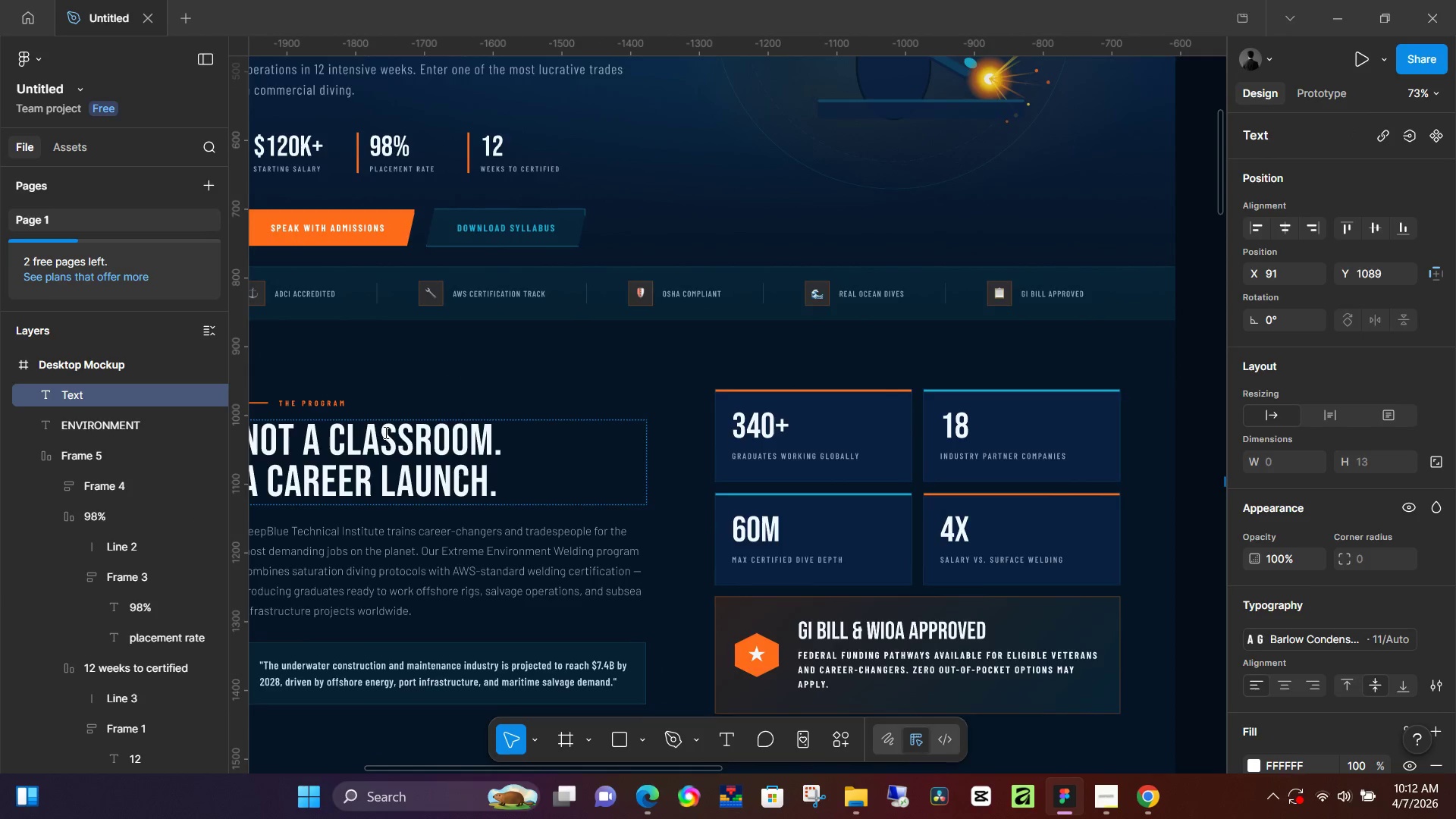 
hold_key(key=ControlLeft, duration=0.52)
 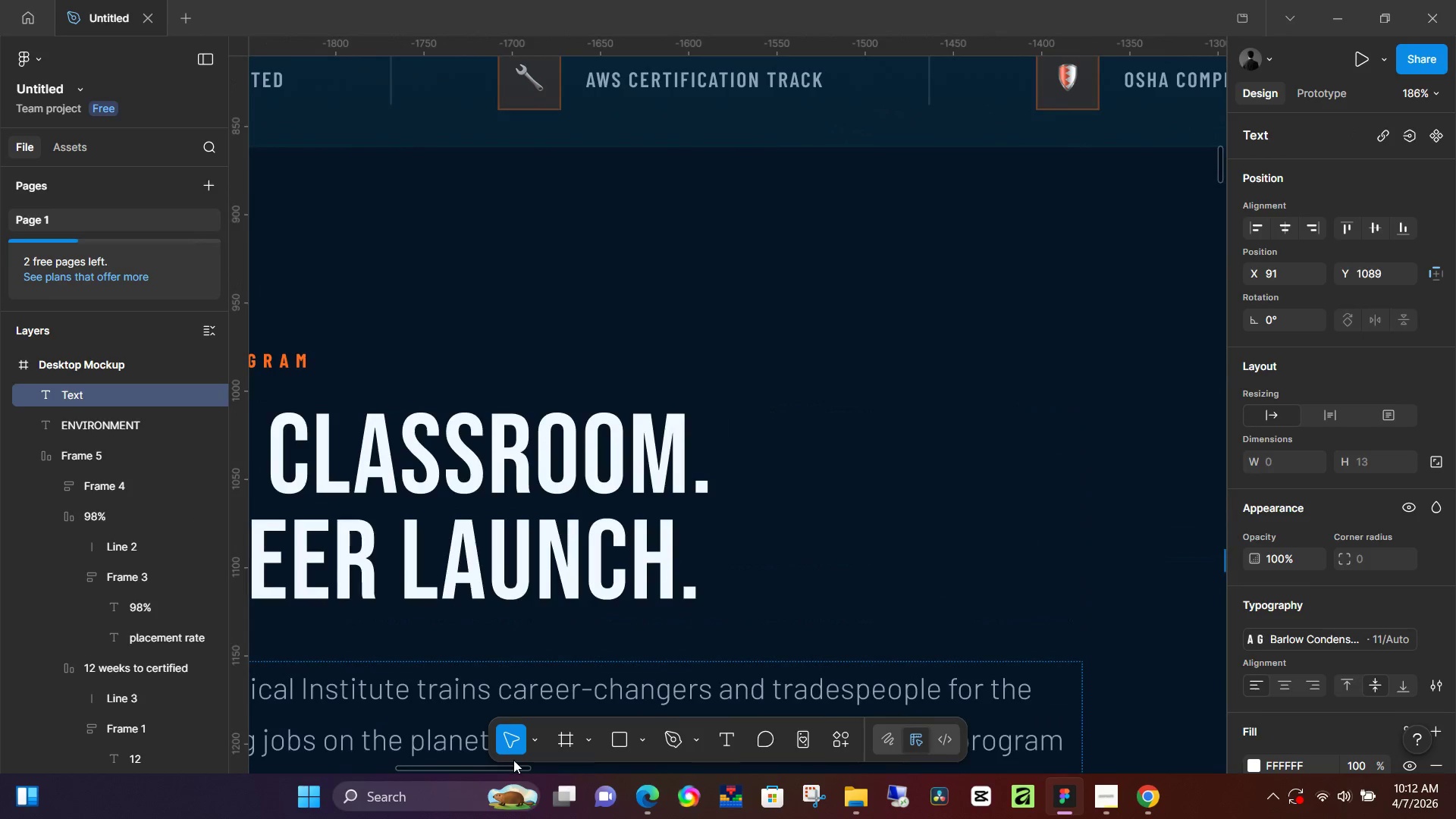 
scroll: coordinate [362, 428], scroll_direction: up, amount: 8.0
 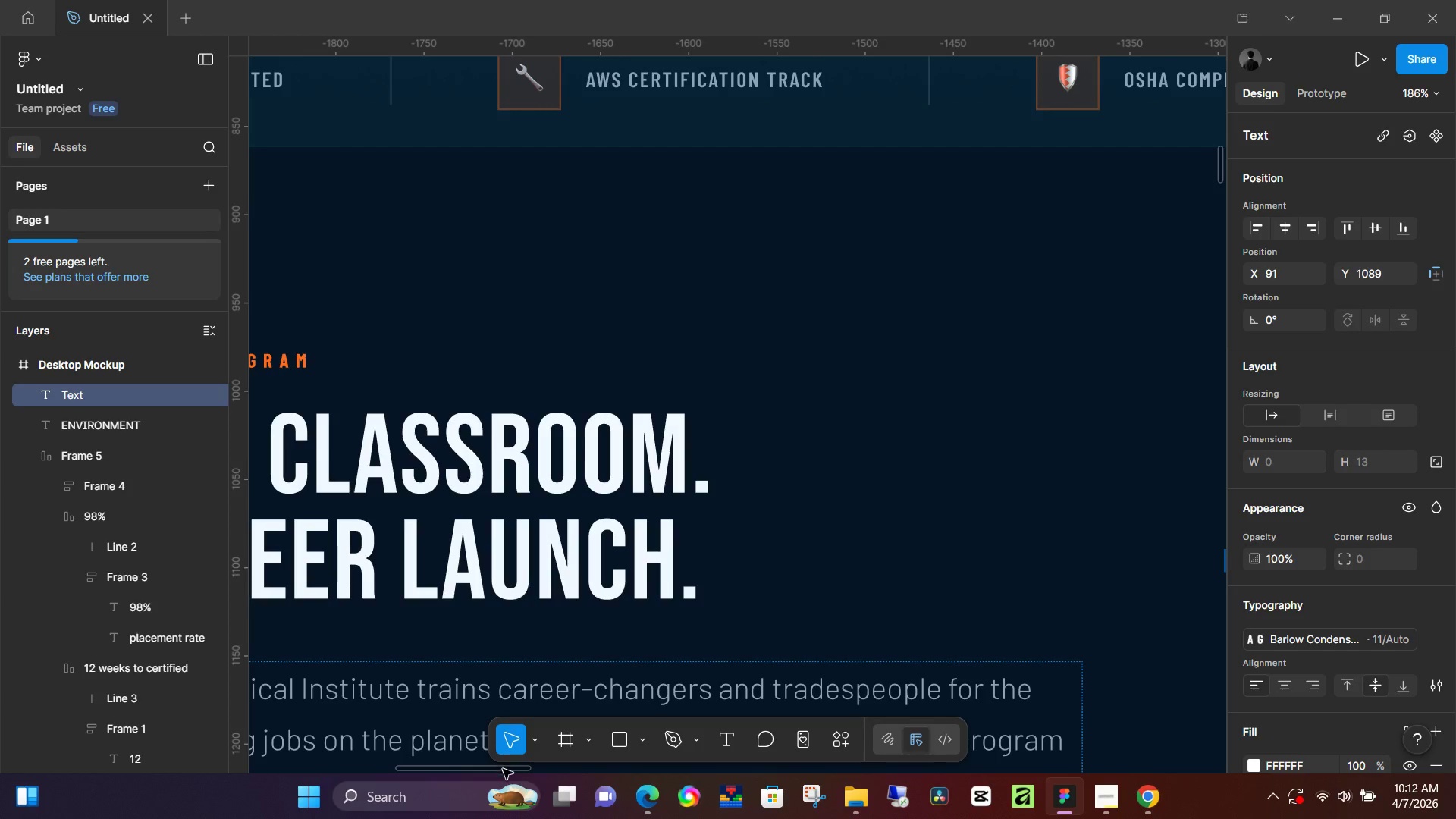 
left_click_drag(start_coordinate=[503, 769], to_coordinate=[412, 767])
 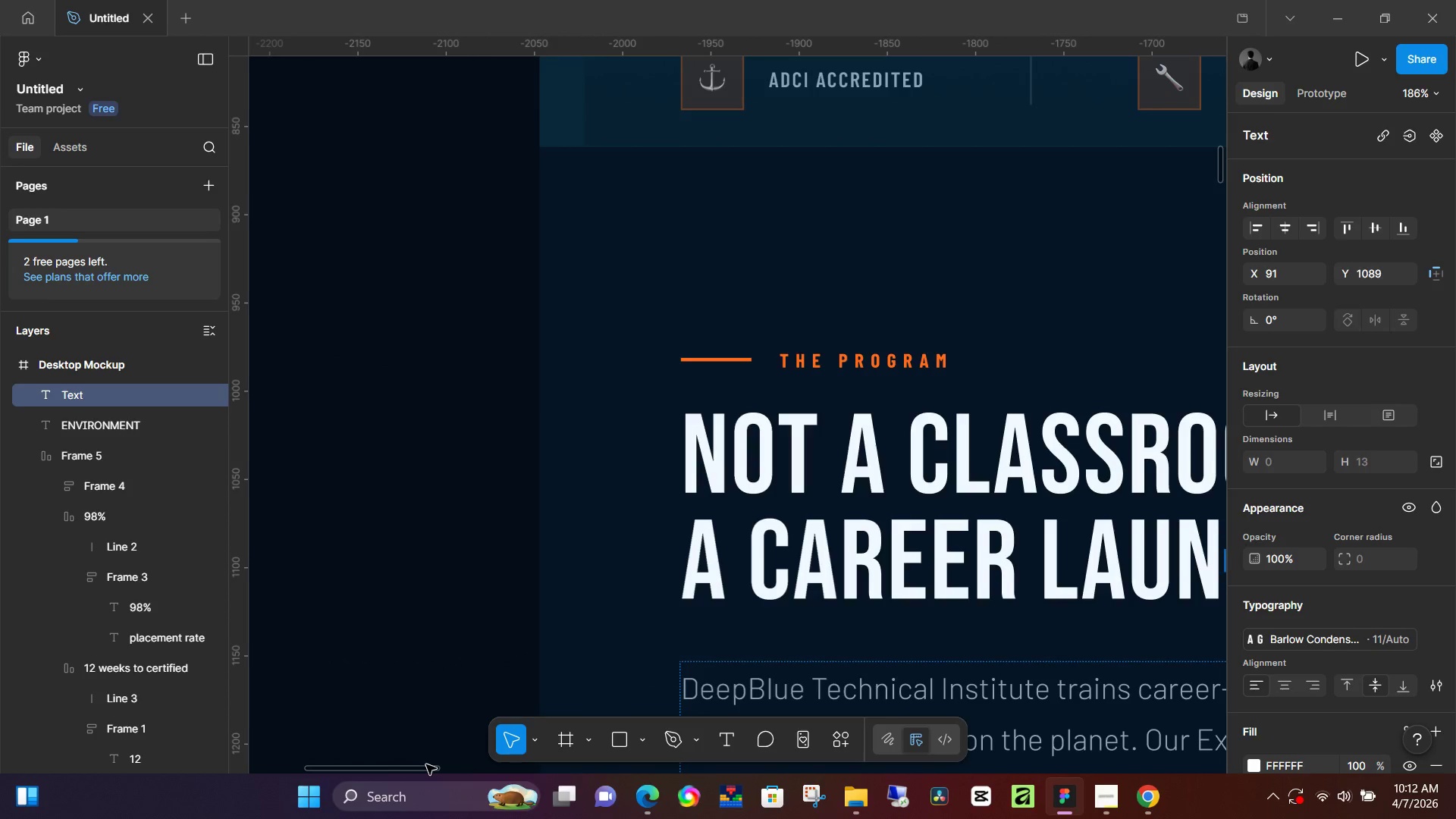 
type(the)
key(Backspace)
key(Backspace)
key(Backspace)
type(THE PROGRAM)
 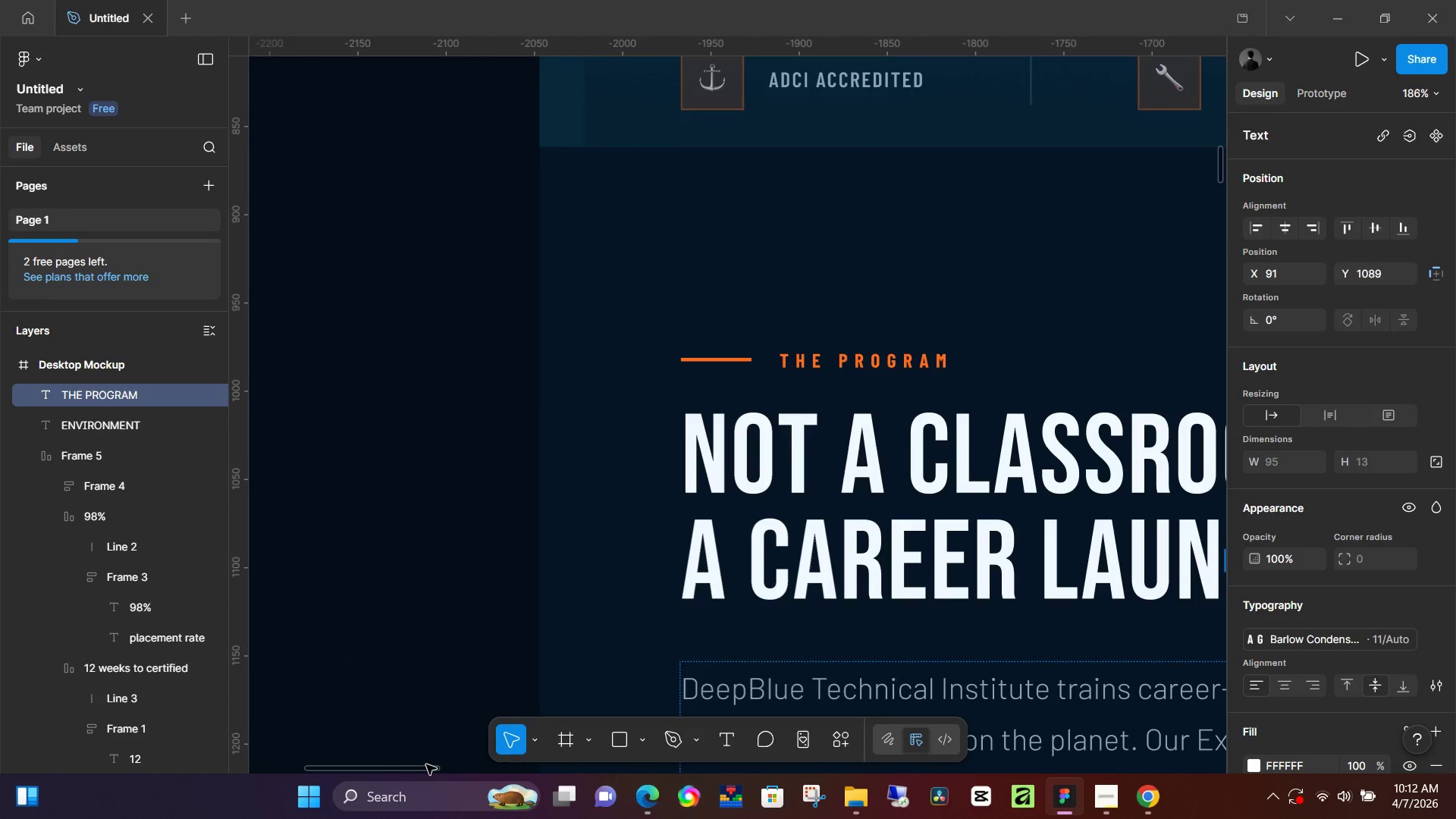 
hold_key(key=ControlLeft, duration=0.31)
 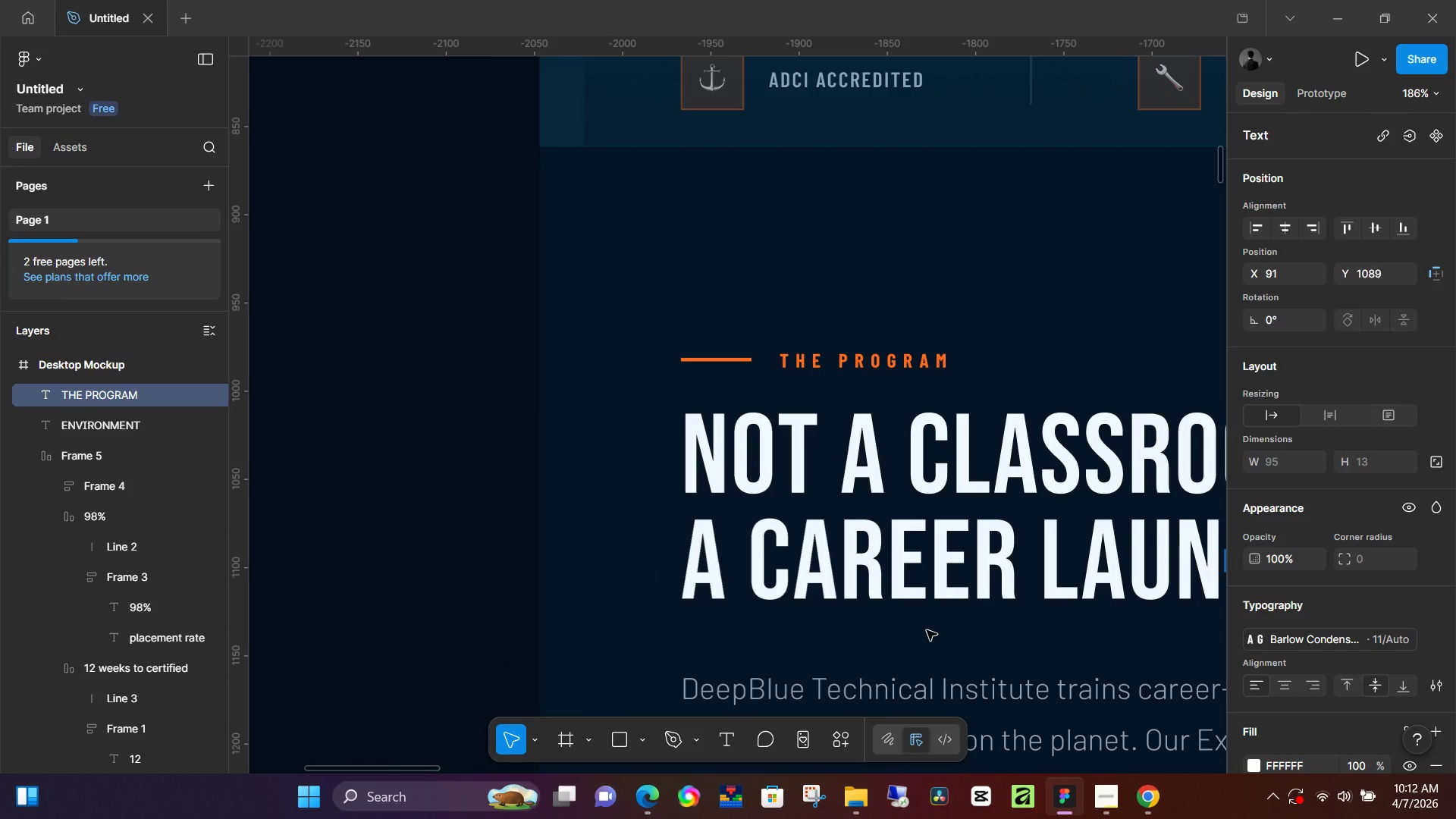 
type(@!)
 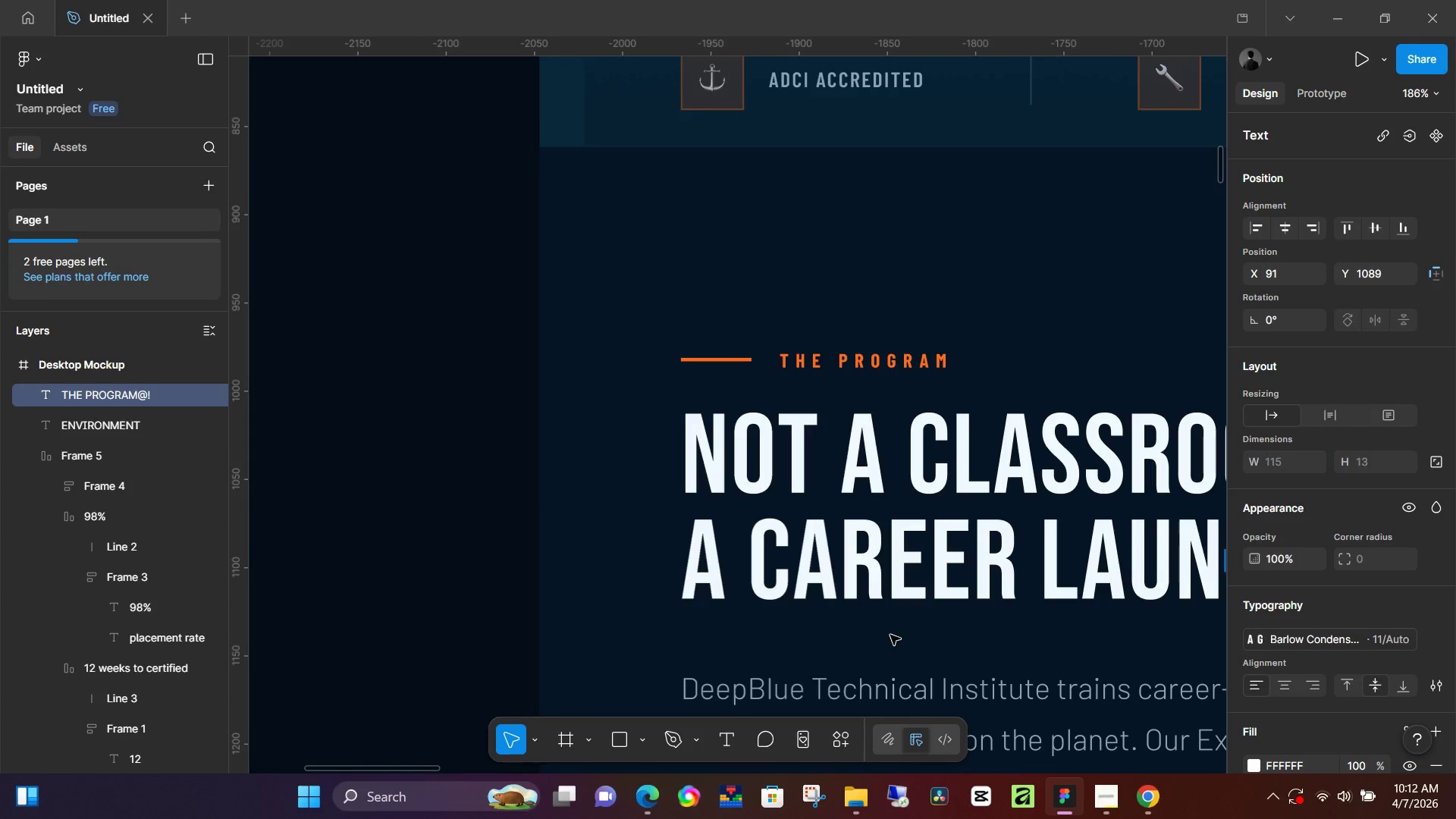 
key(Backspace)
 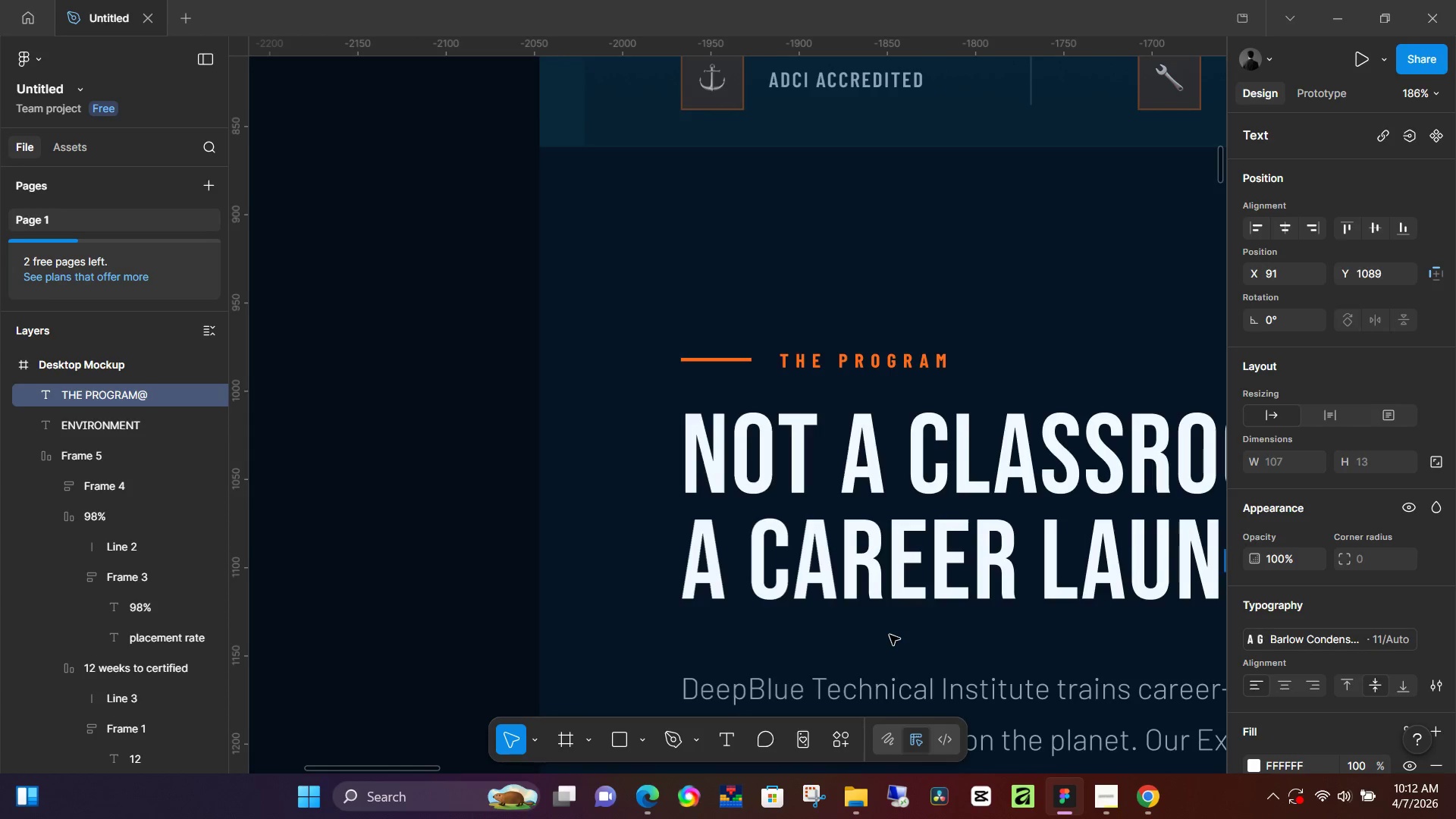 
key(Backspace)
 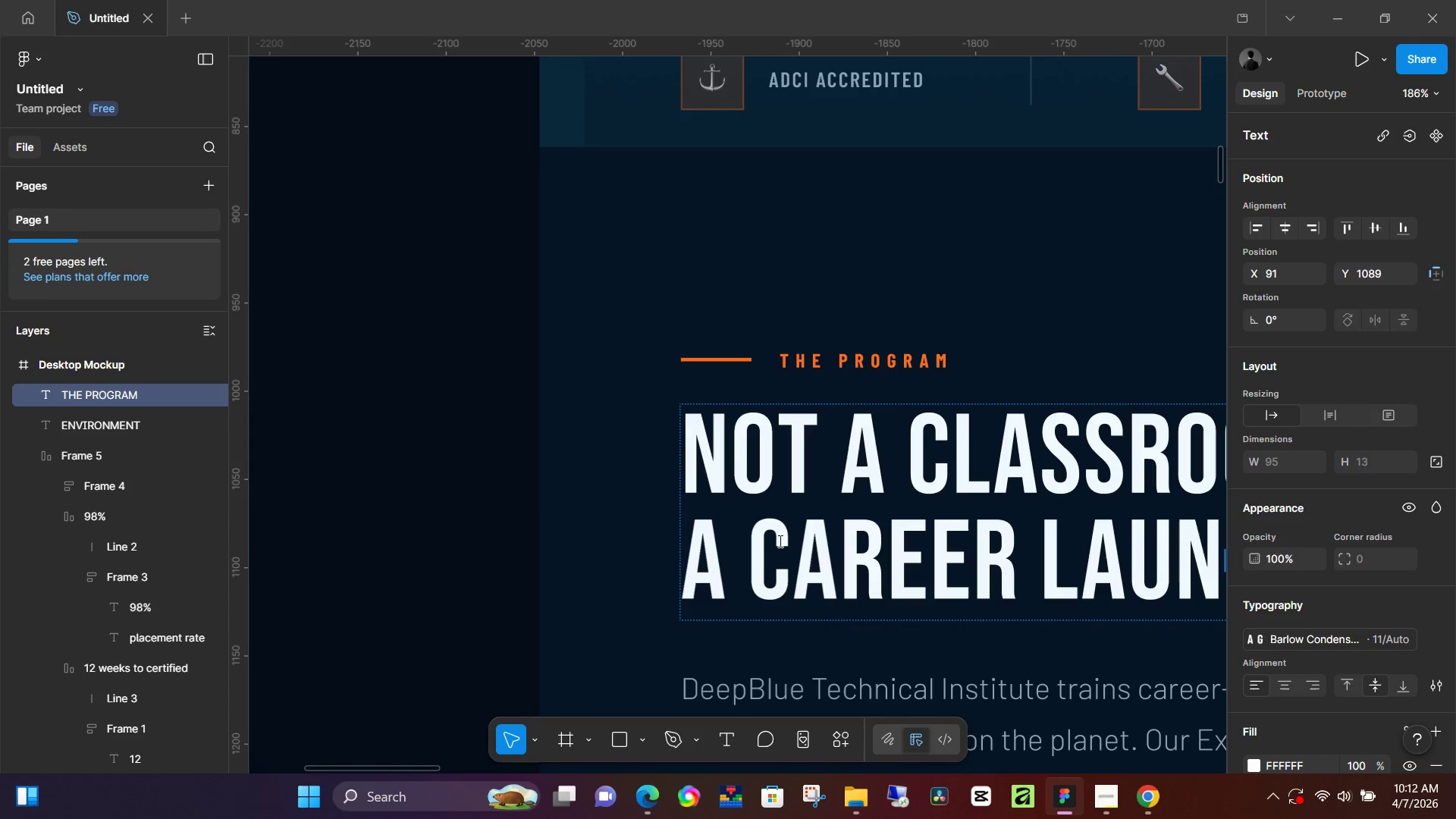 
left_click([706, 557])
 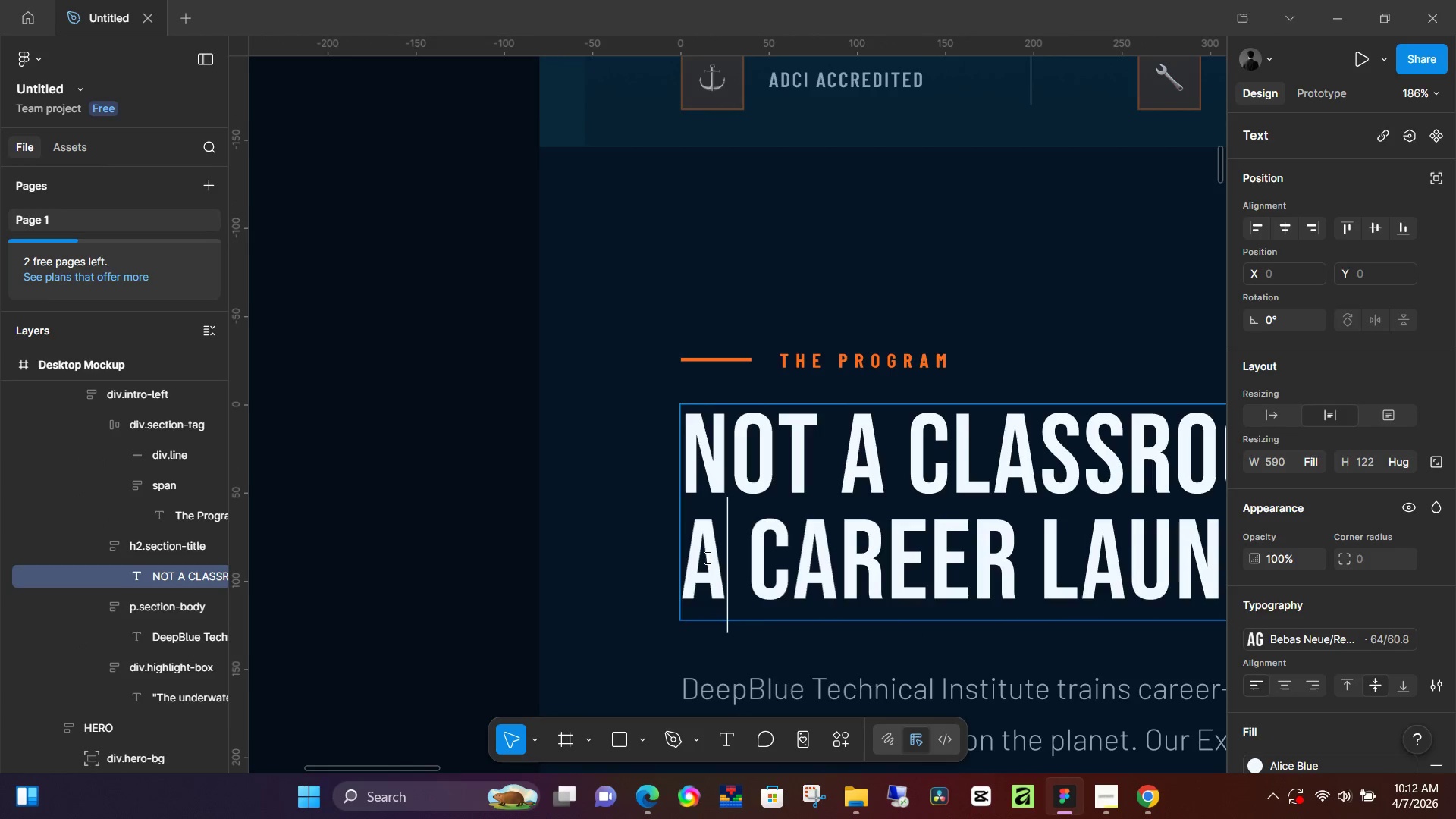 
key(Shift+2)
 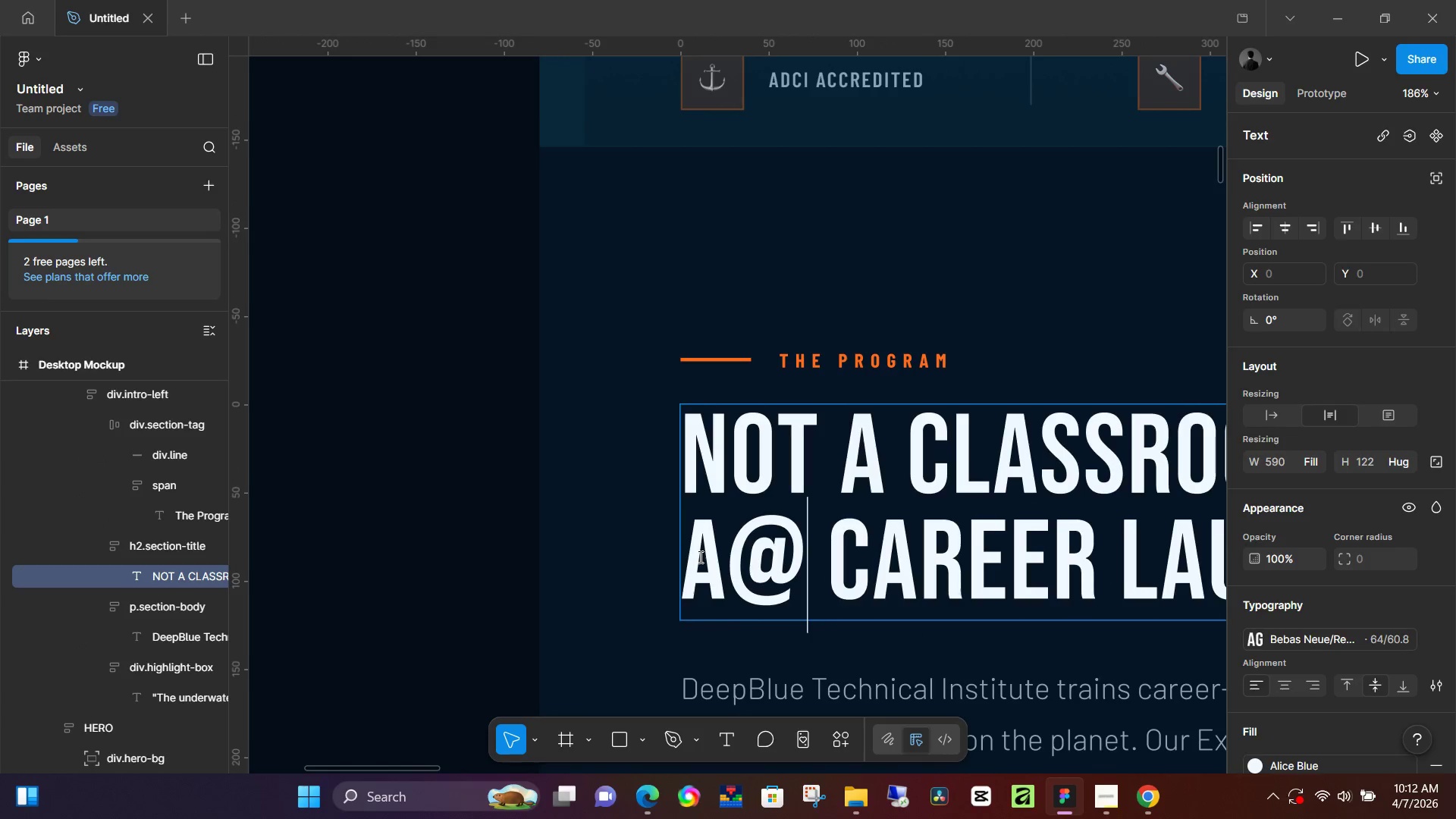 
key(Backspace)
 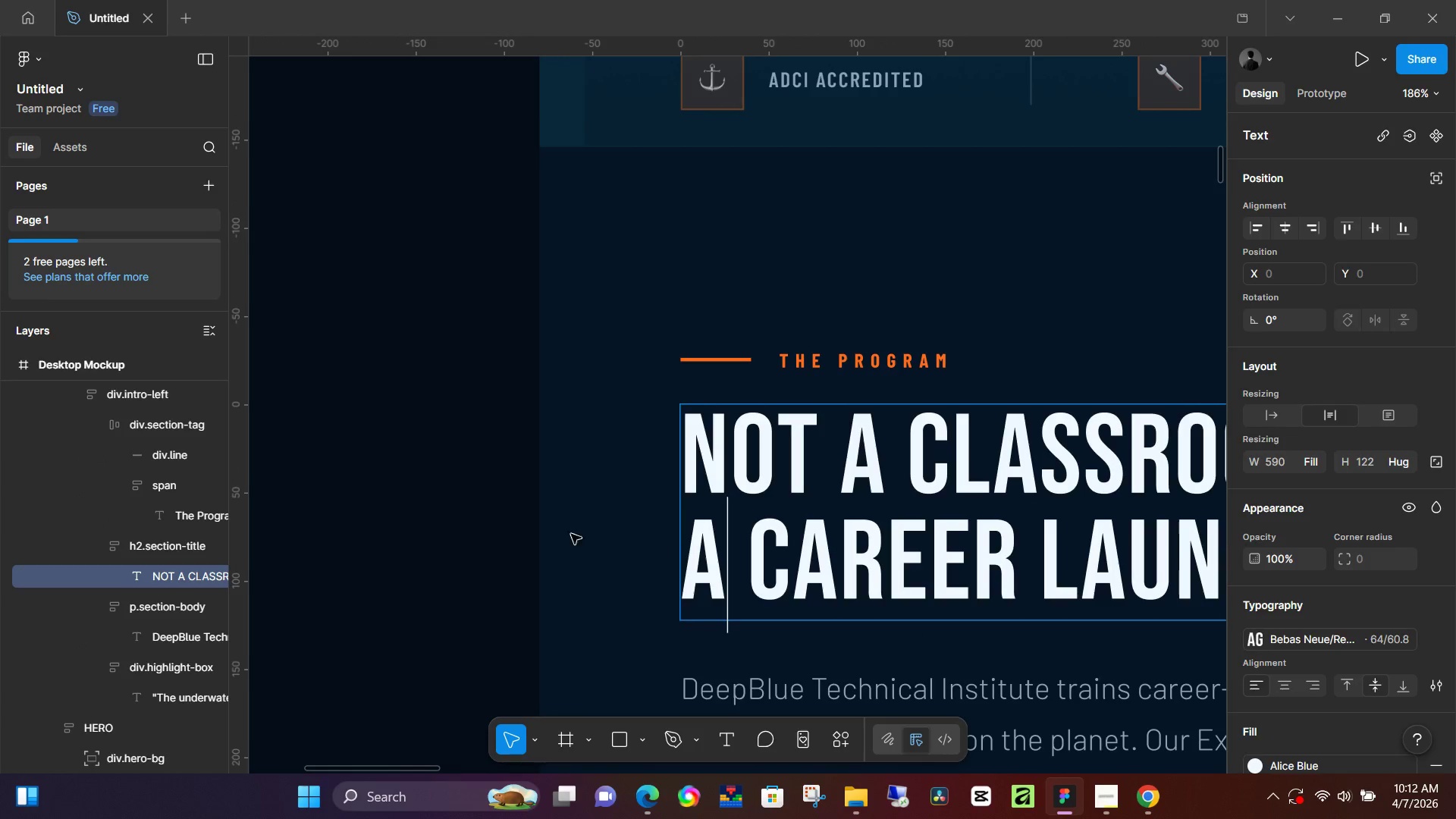 
left_click([494, 518])
 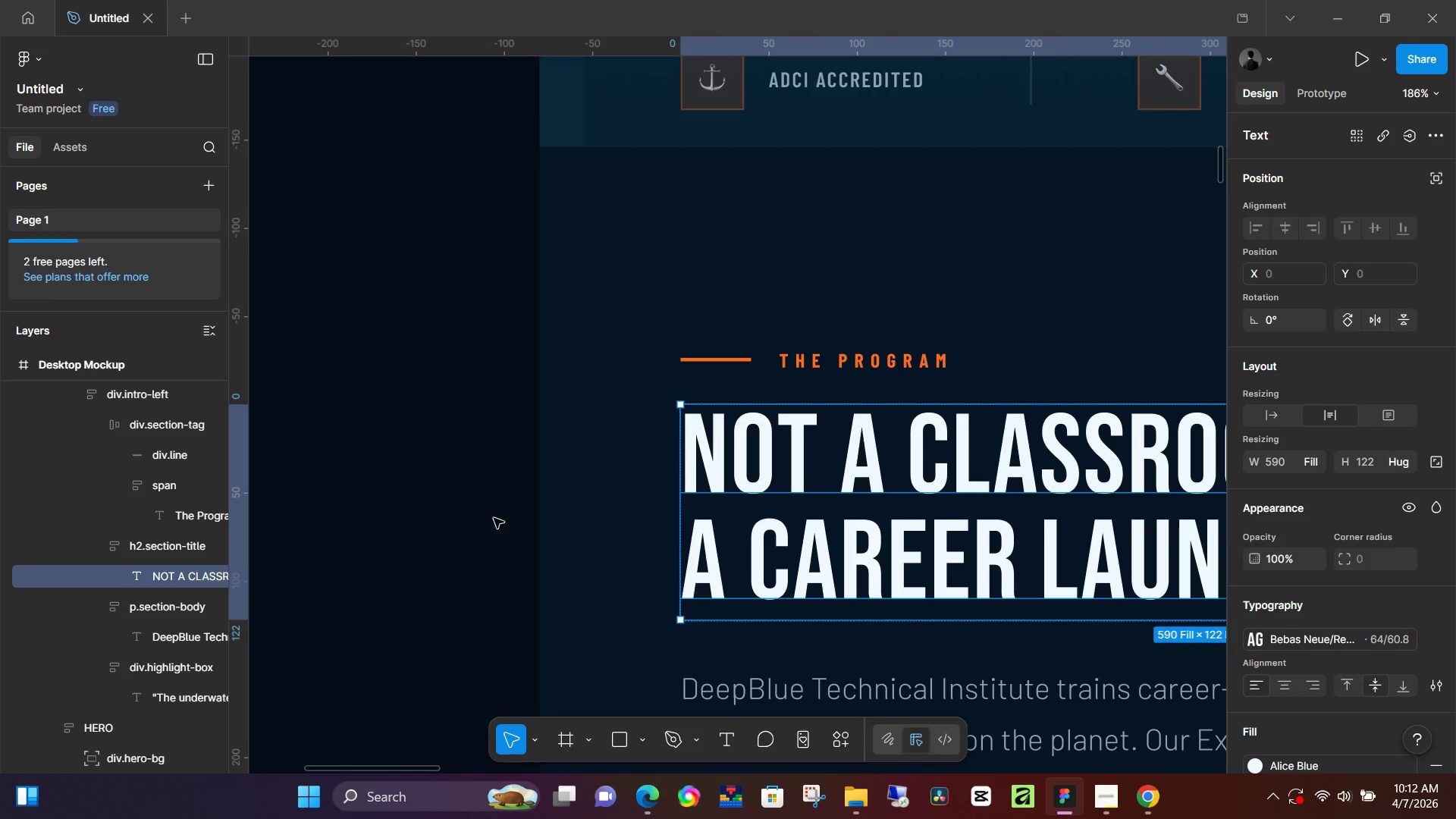 
hold_key(key=ShiftLeft, duration=0.86)
 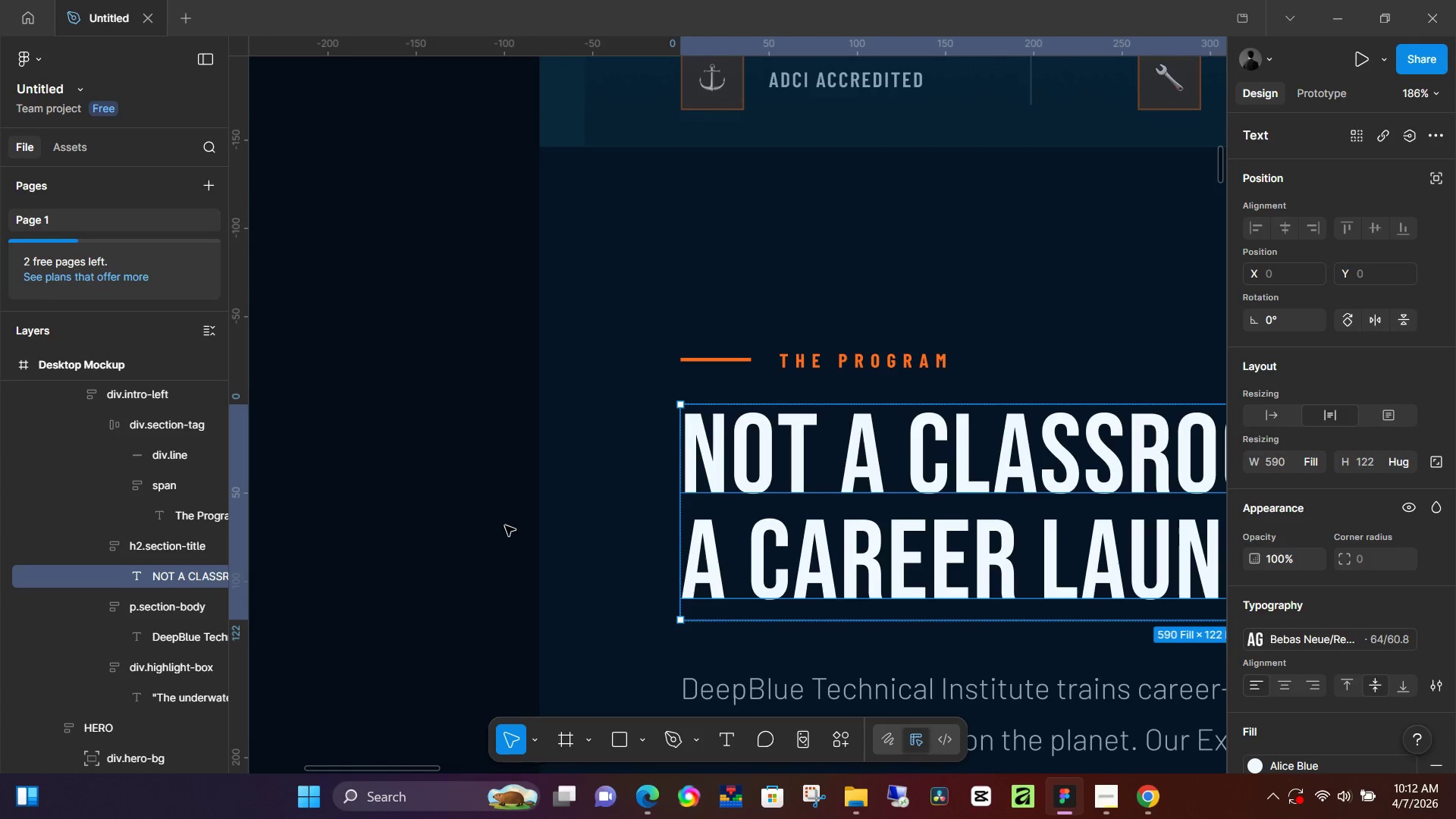 
key(Control+Z)
 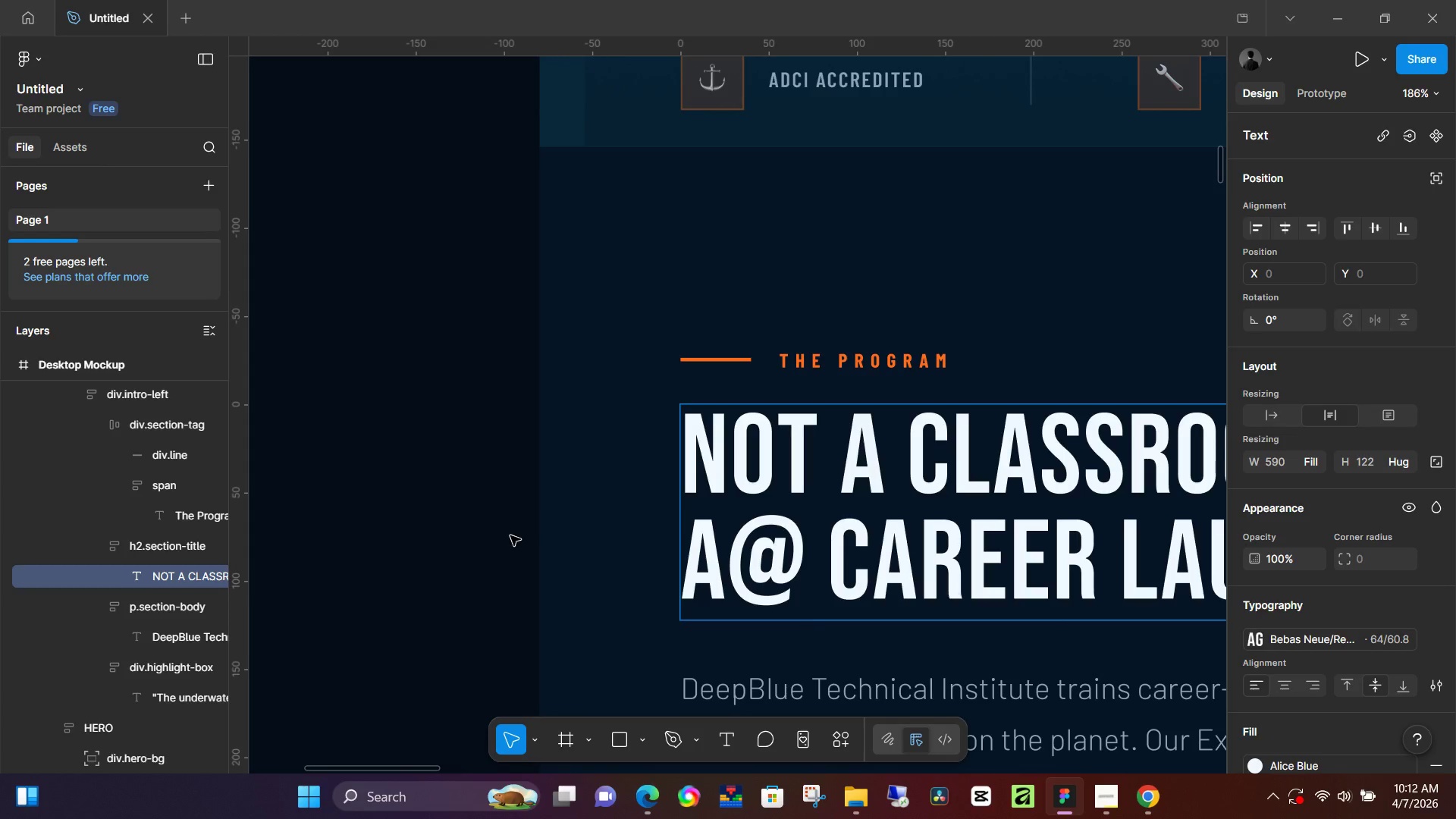 
key(Control+Z)
 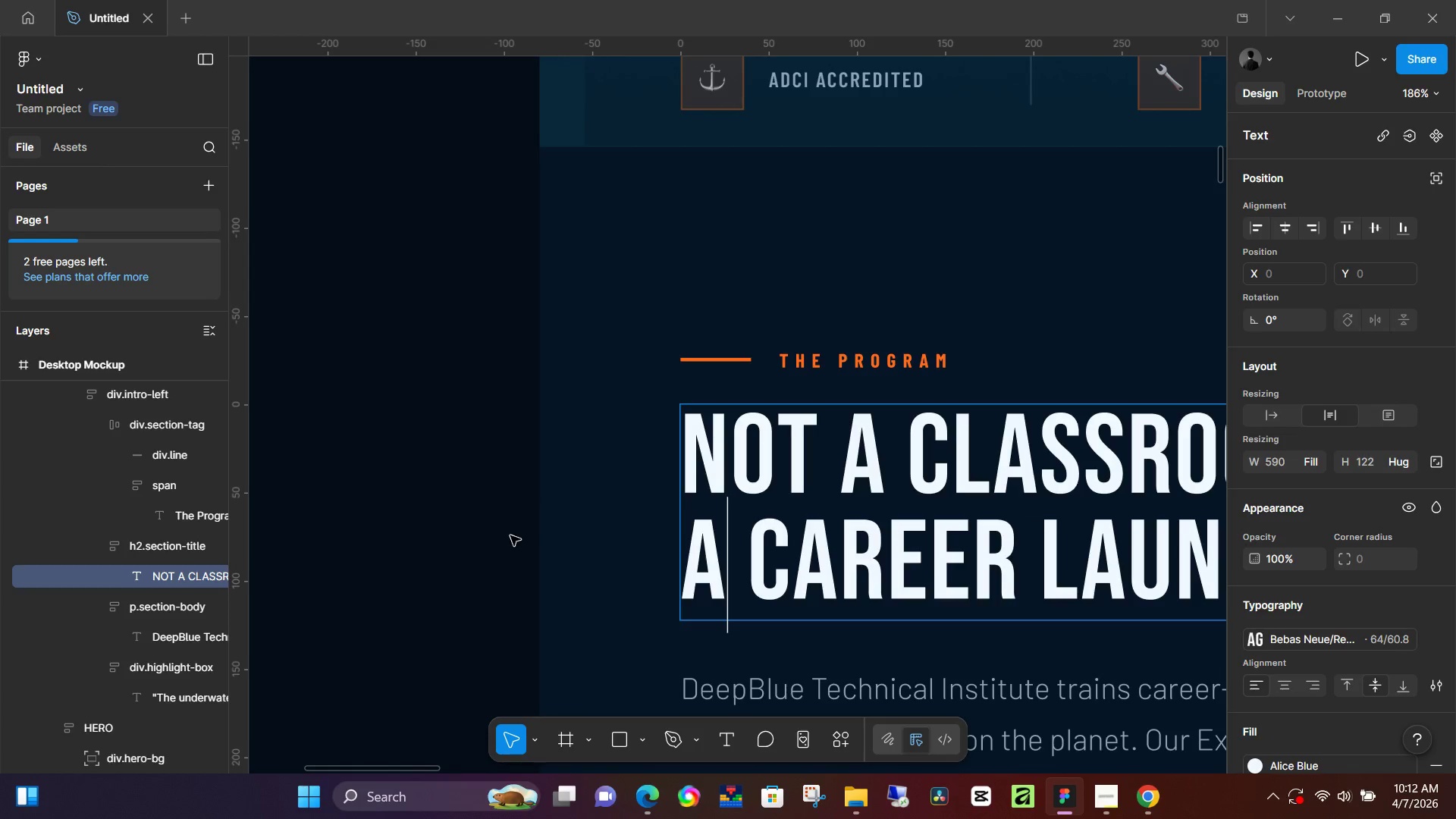 
key(Control+Z)
 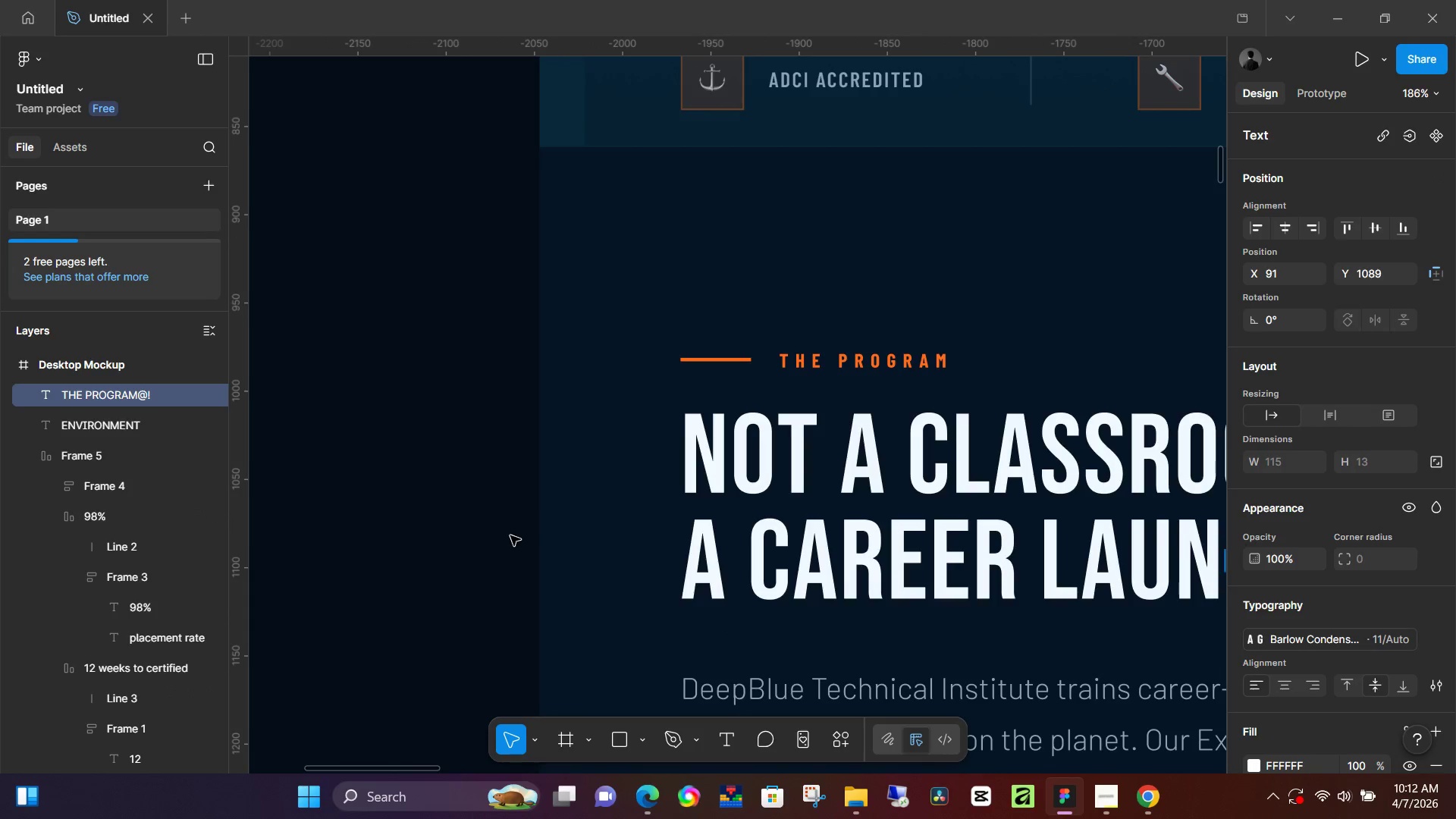 
key(Backspace)
 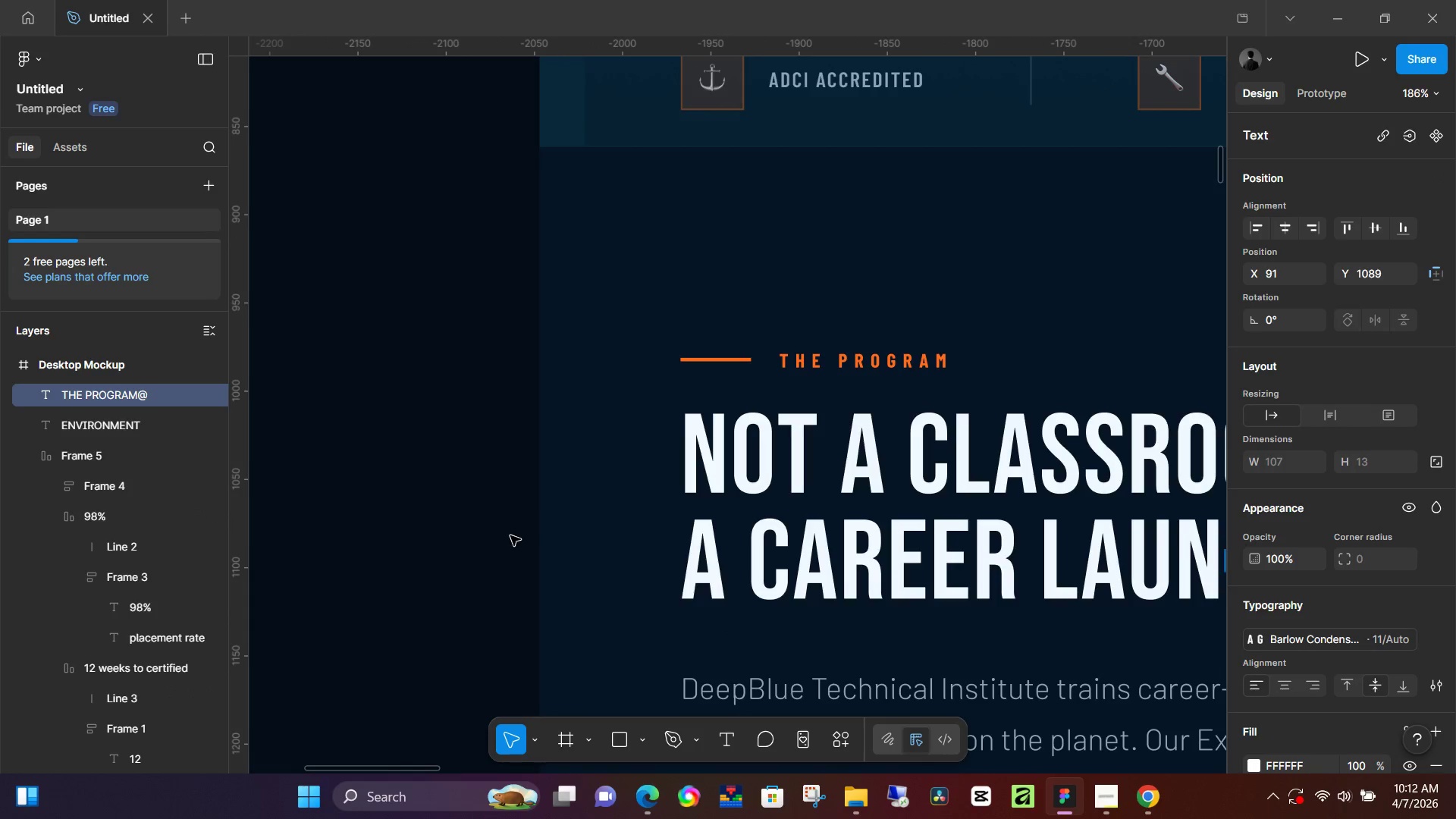 
key(Backspace)
 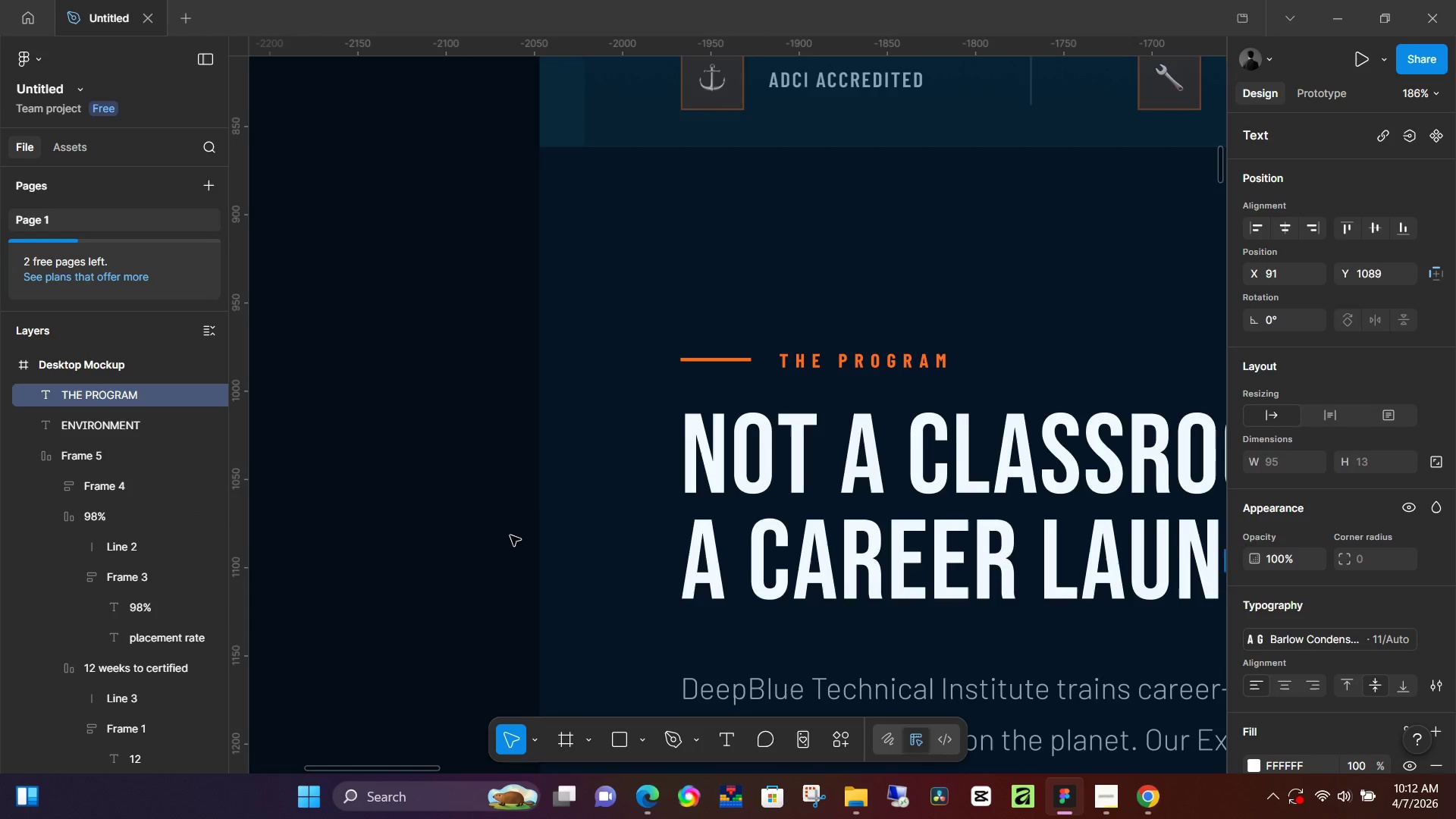 
left_click([510, 535])
 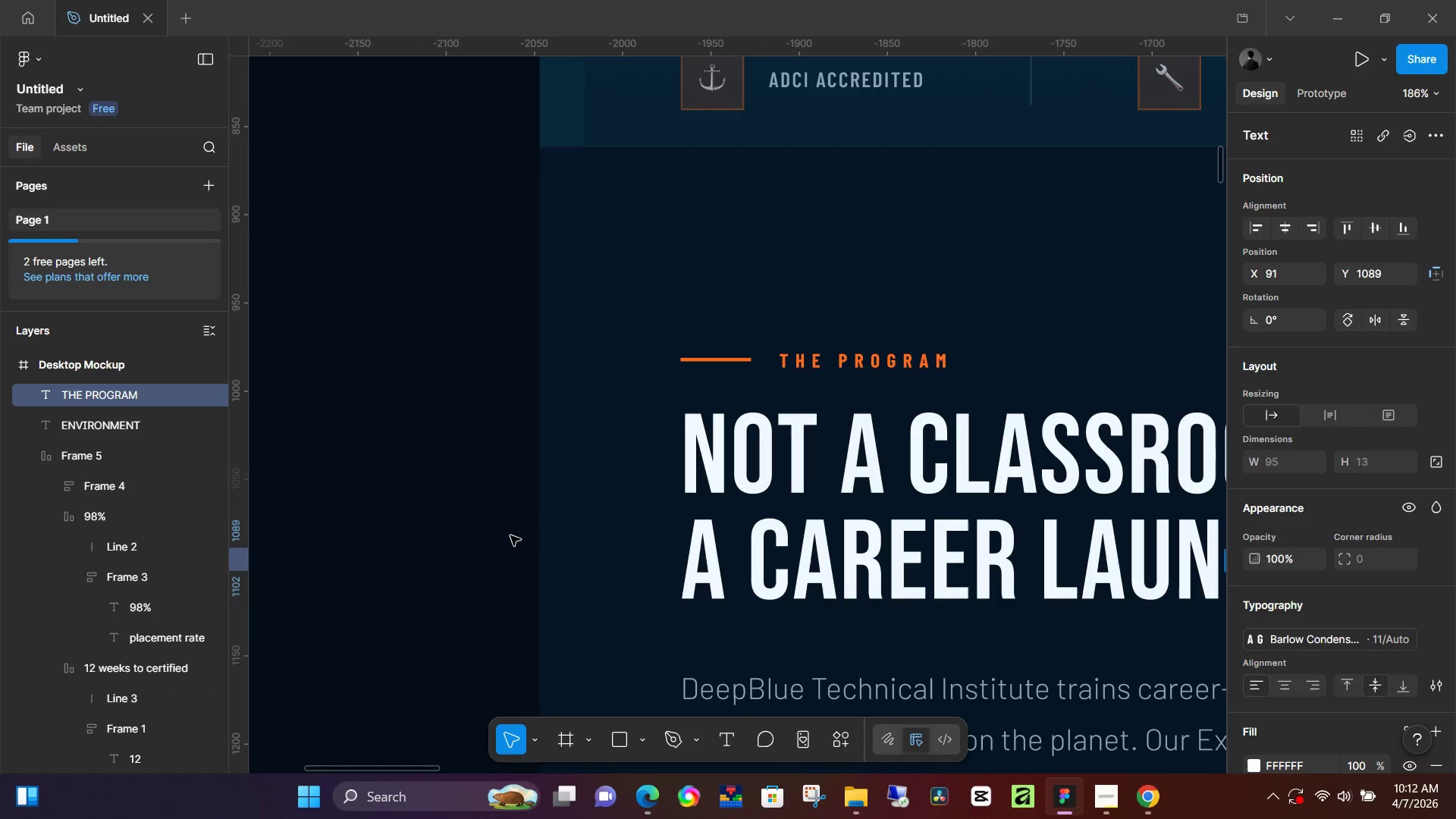 
key(Shift+2)
 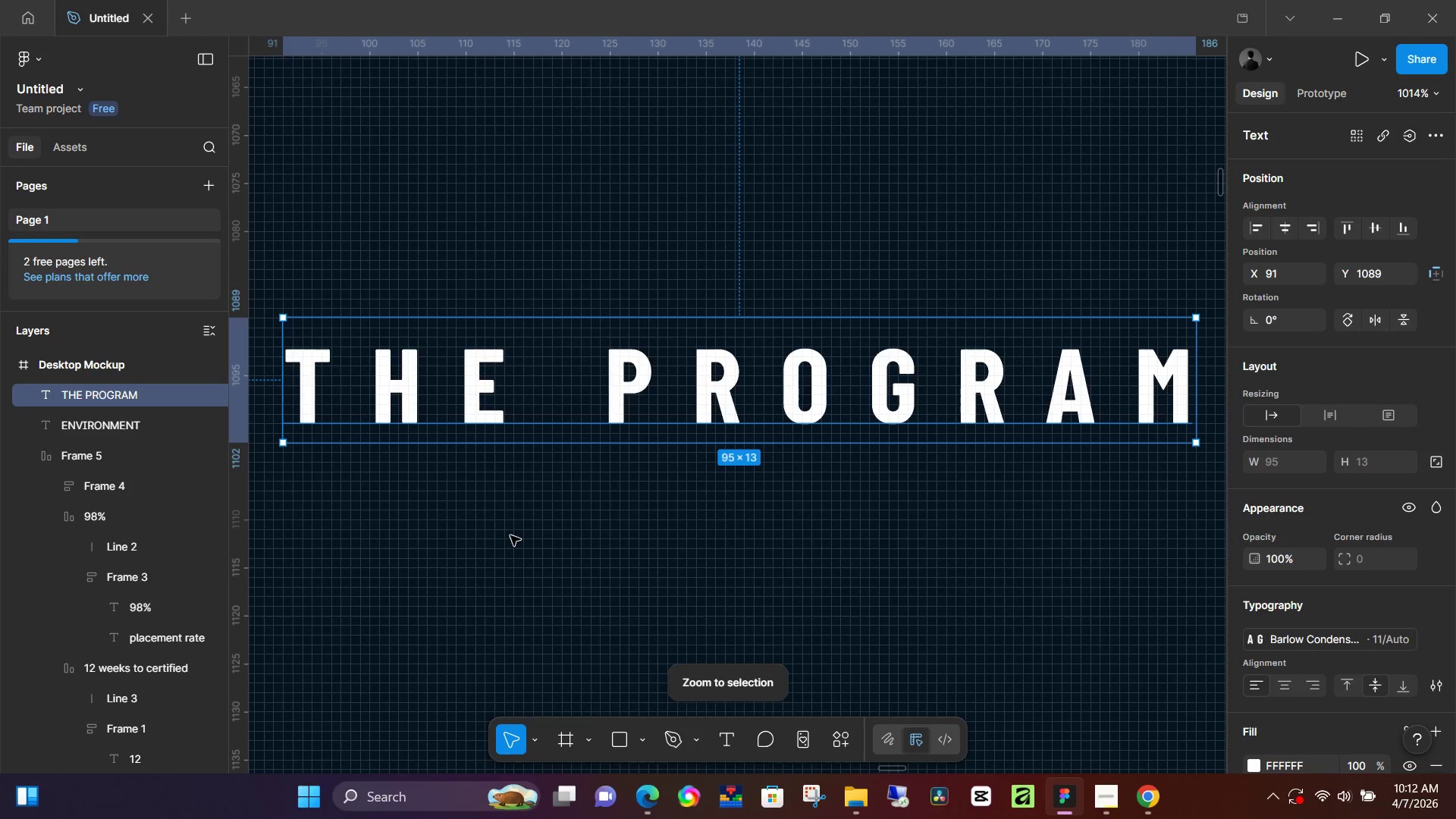 
hold_key(key=ShiftLeft, duration=0.61)
 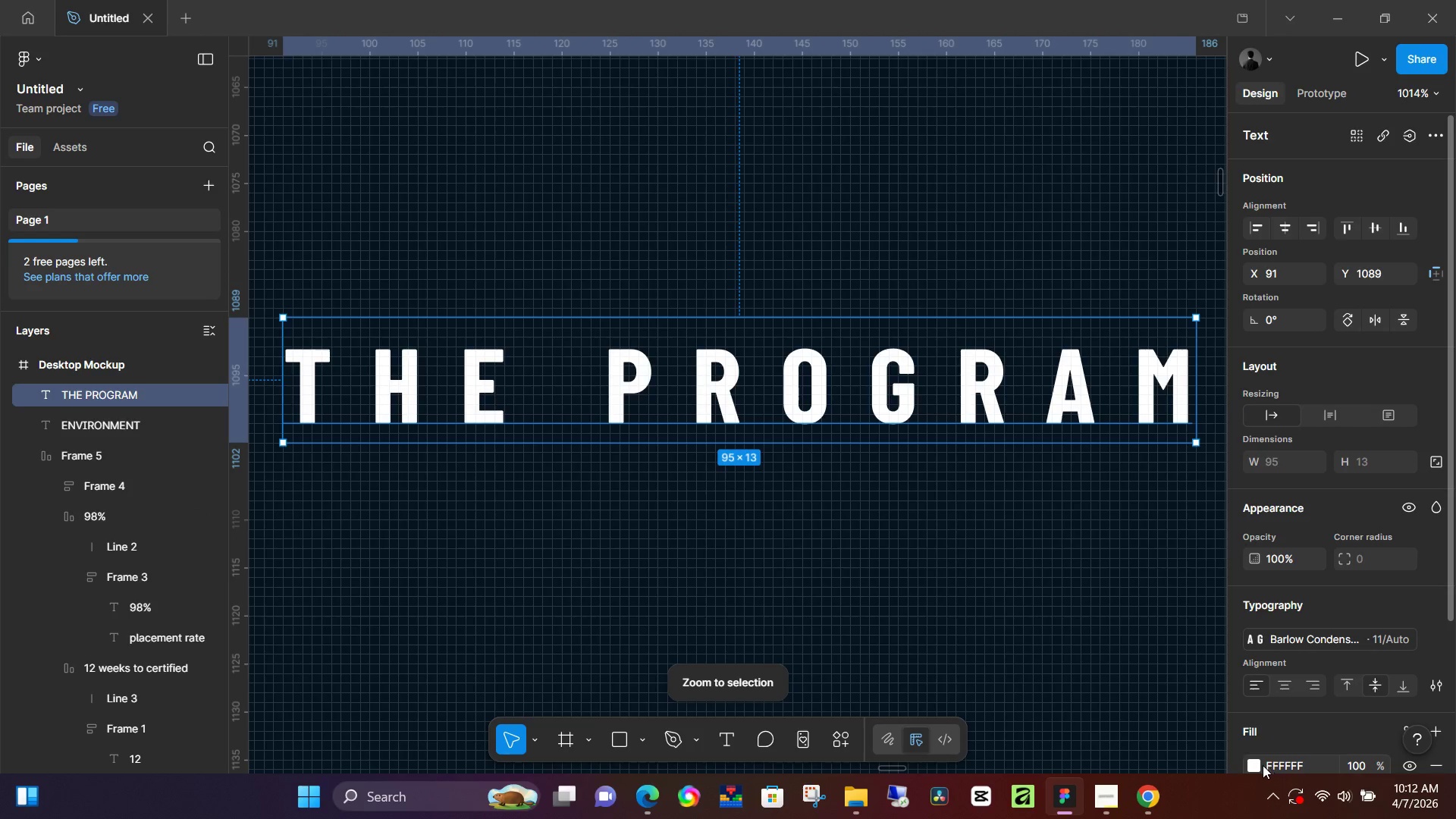 
left_click([1262, 765])
 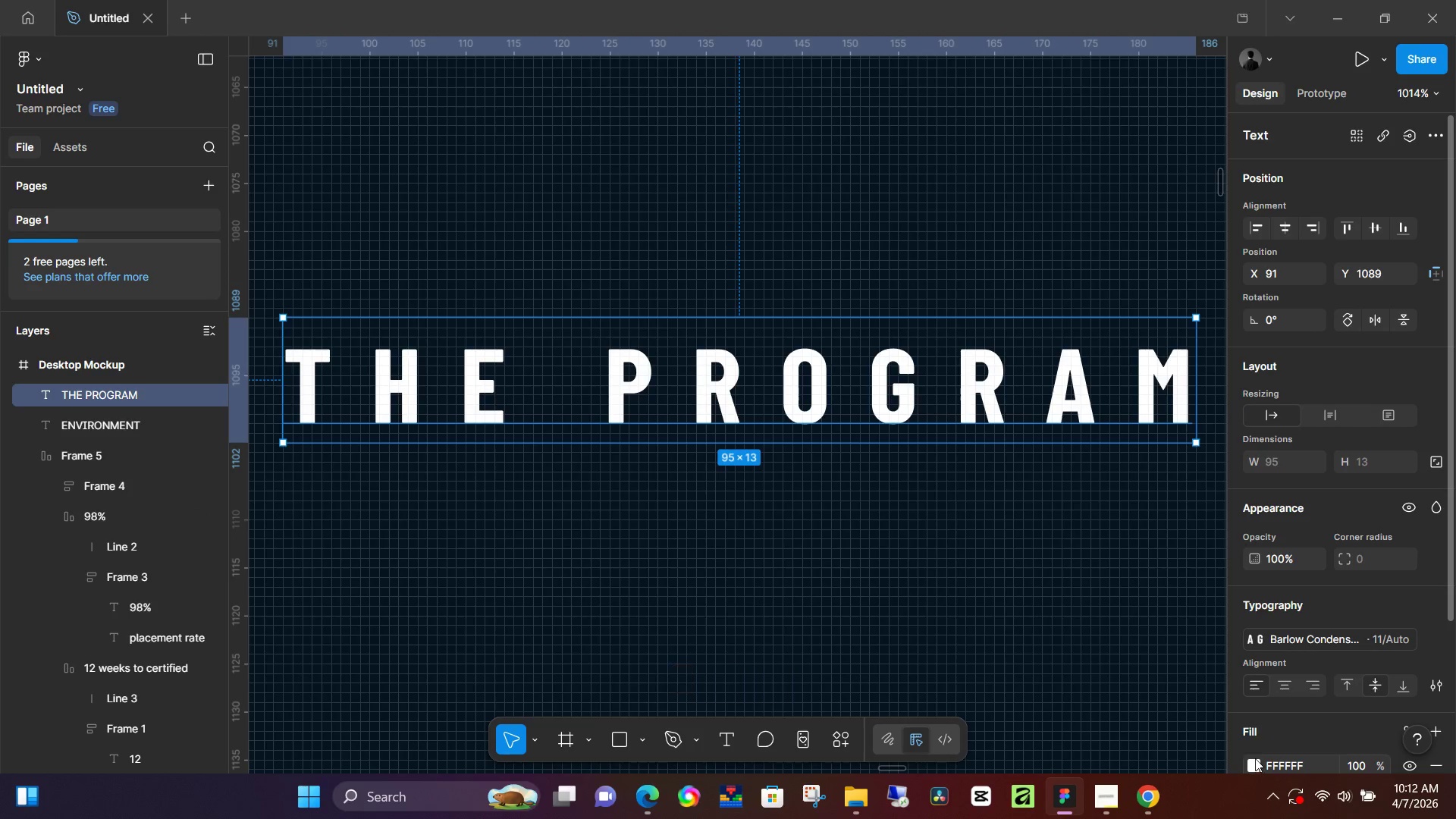 
left_click([1255, 758])
 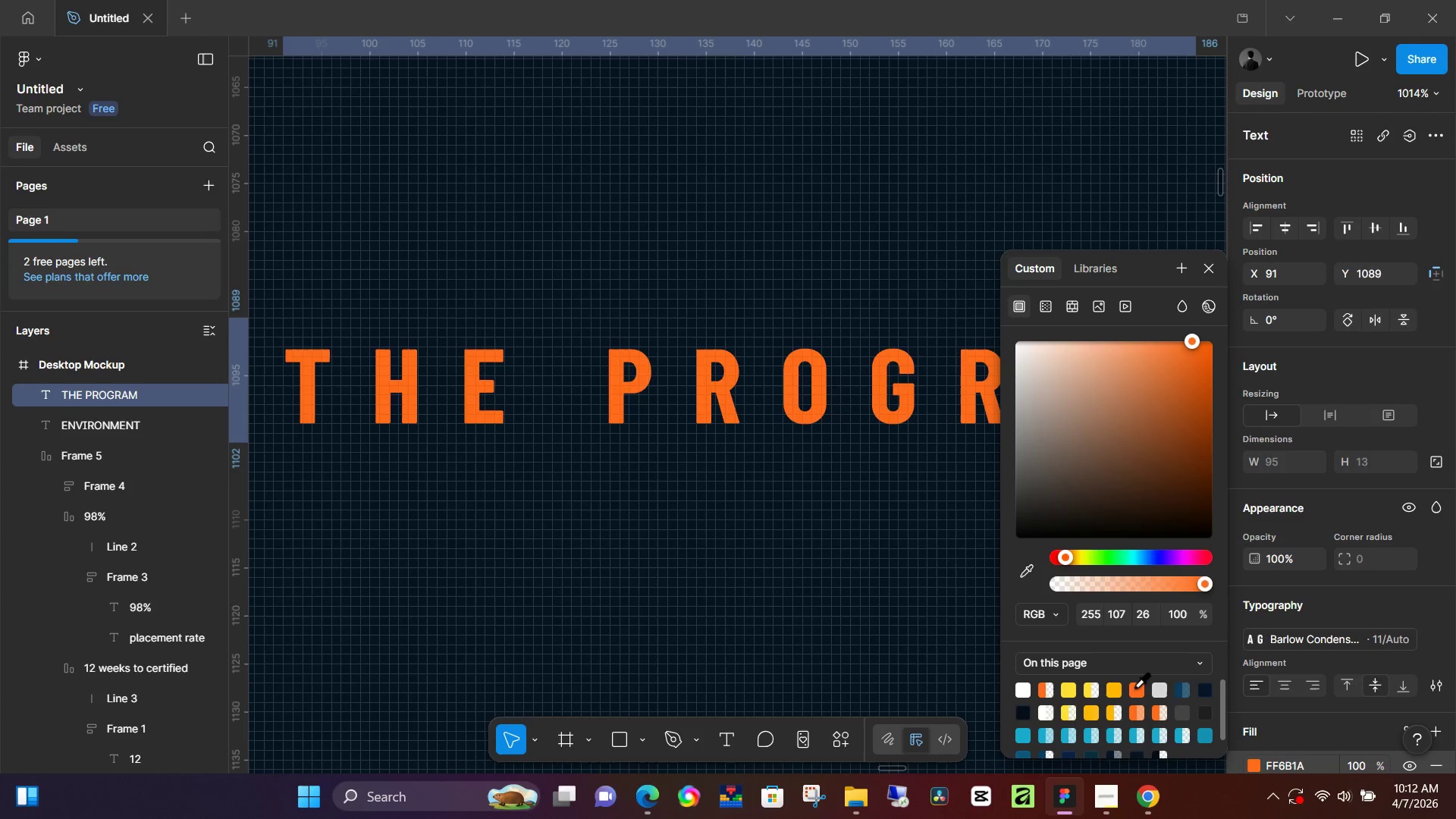 
double_click([726, 572])
 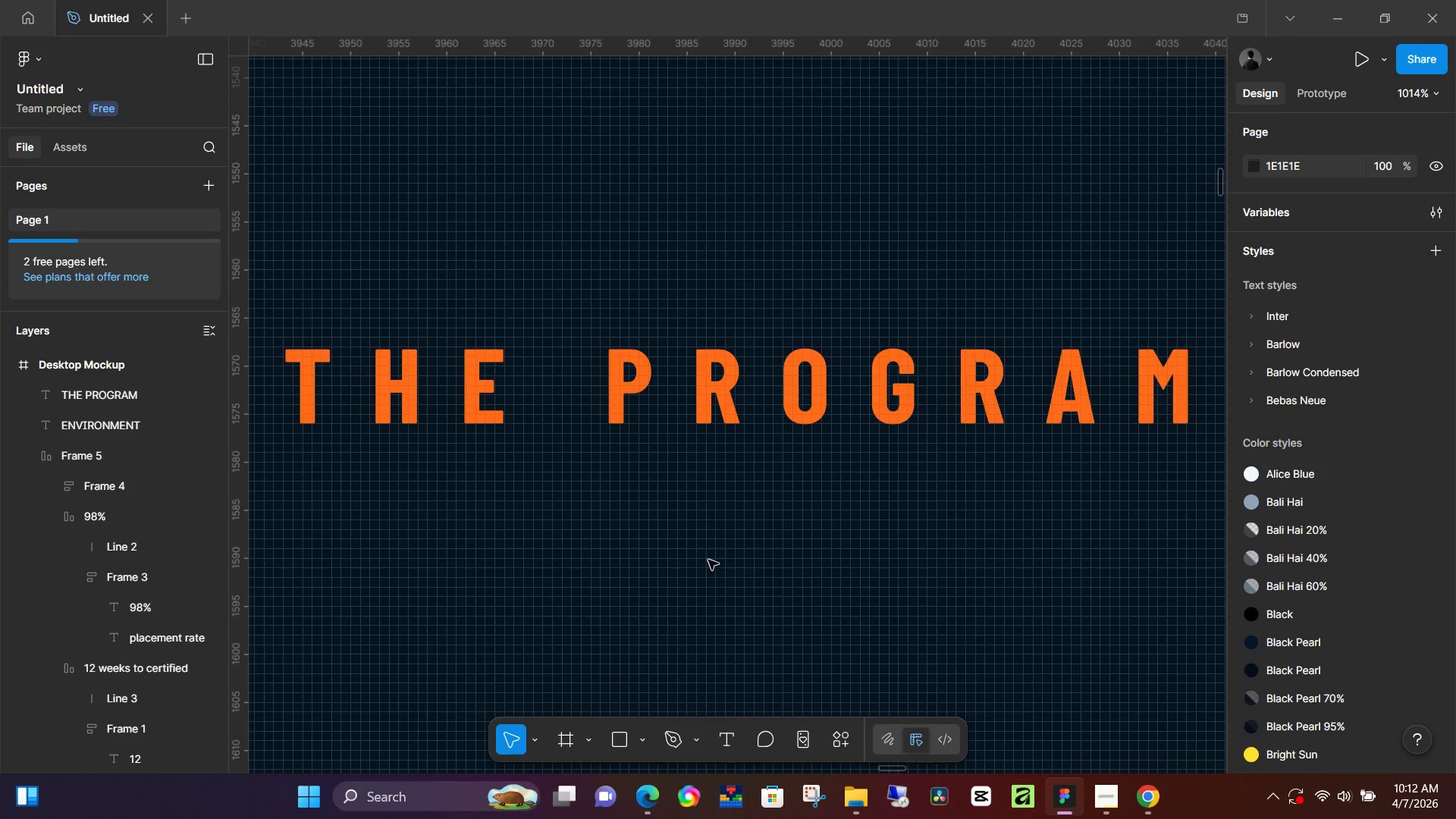 
hold_key(key=ControlLeft, duration=0.47)
 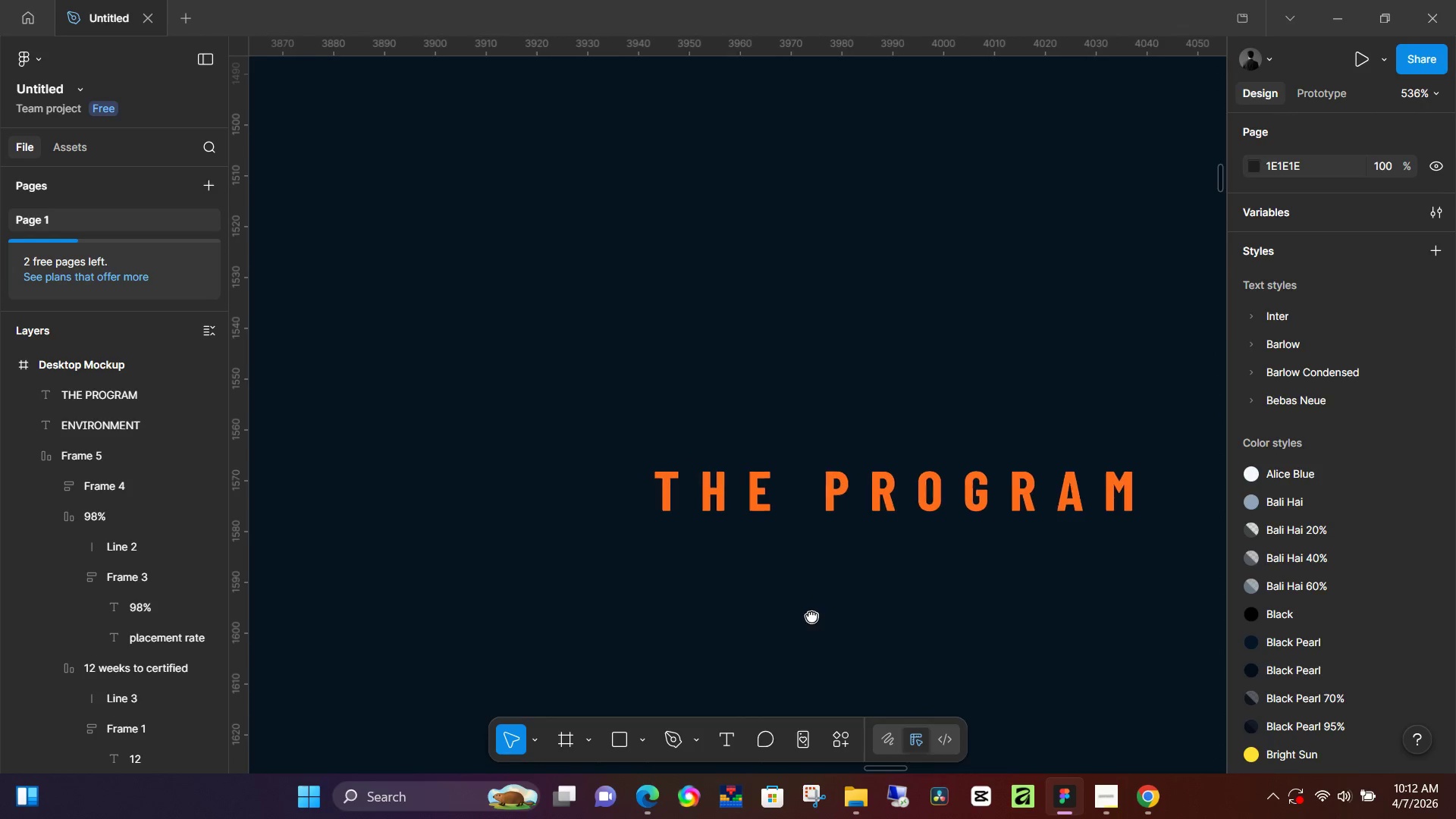 
hold_key(key=Space, duration=0.7)
 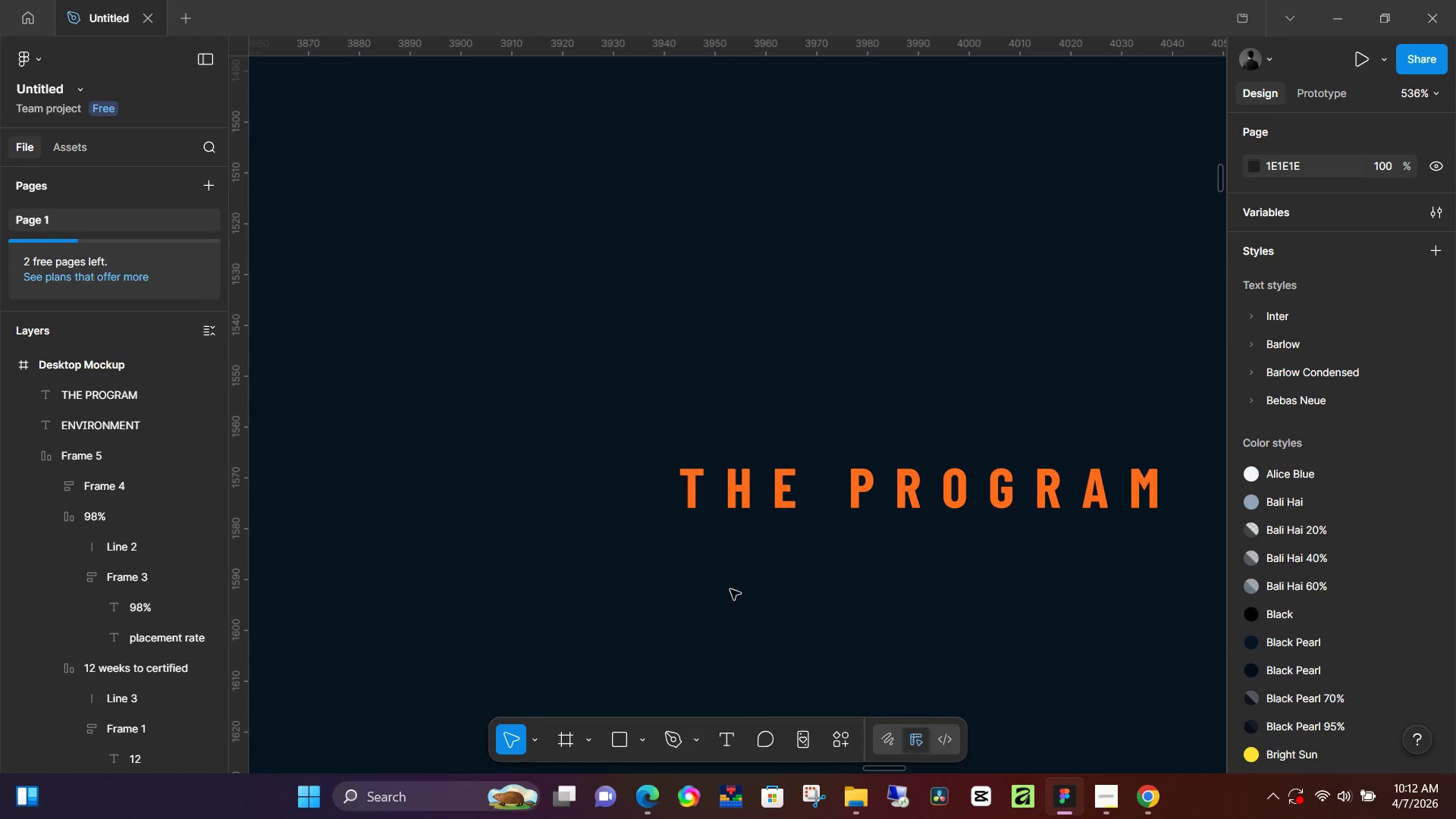 
scroll: coordinate [668, 561], scroll_direction: down, amount: 5.0
 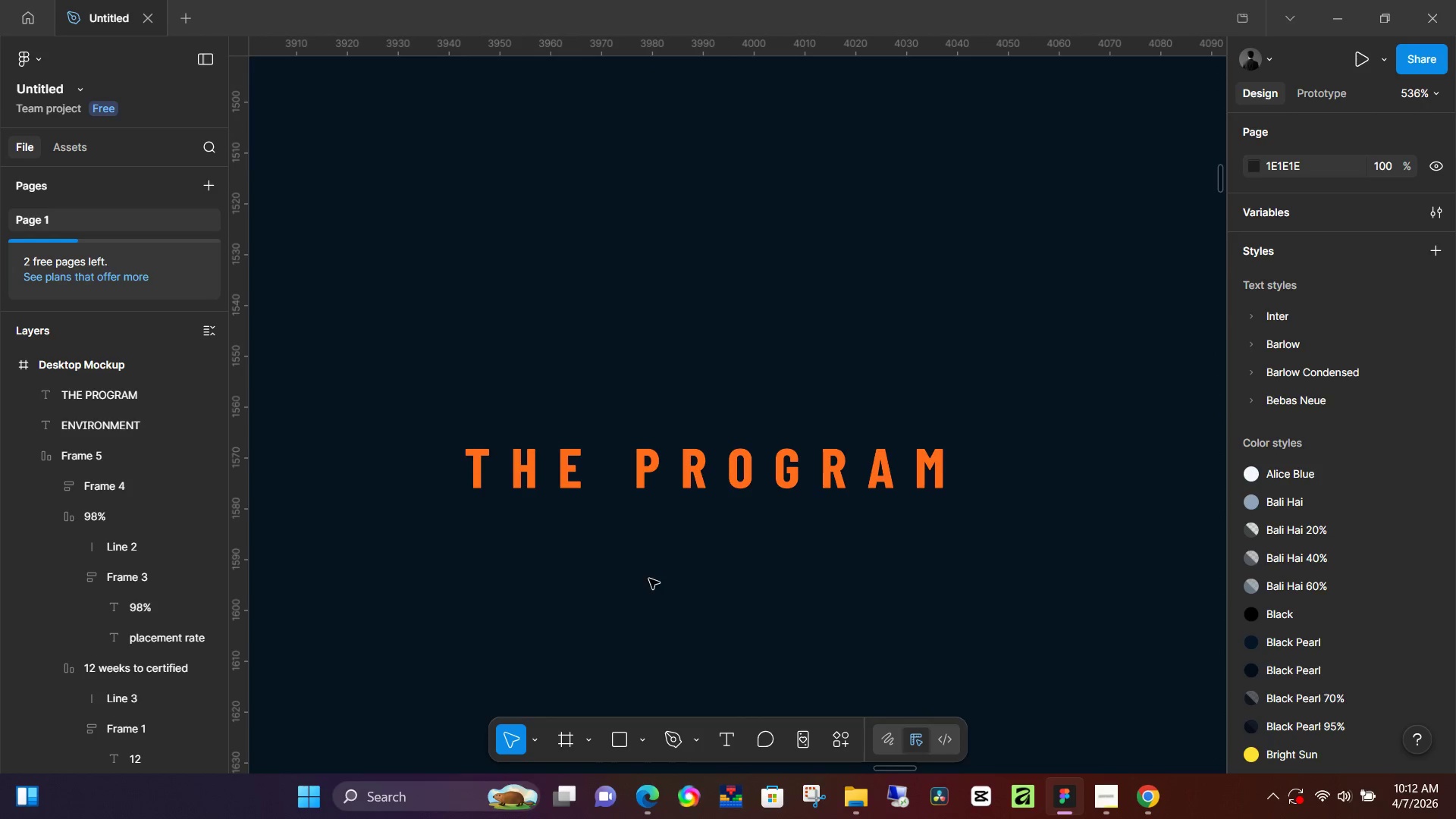 
left_click_drag(start_coordinate=[620, 593], to_coordinate=[835, 613])
 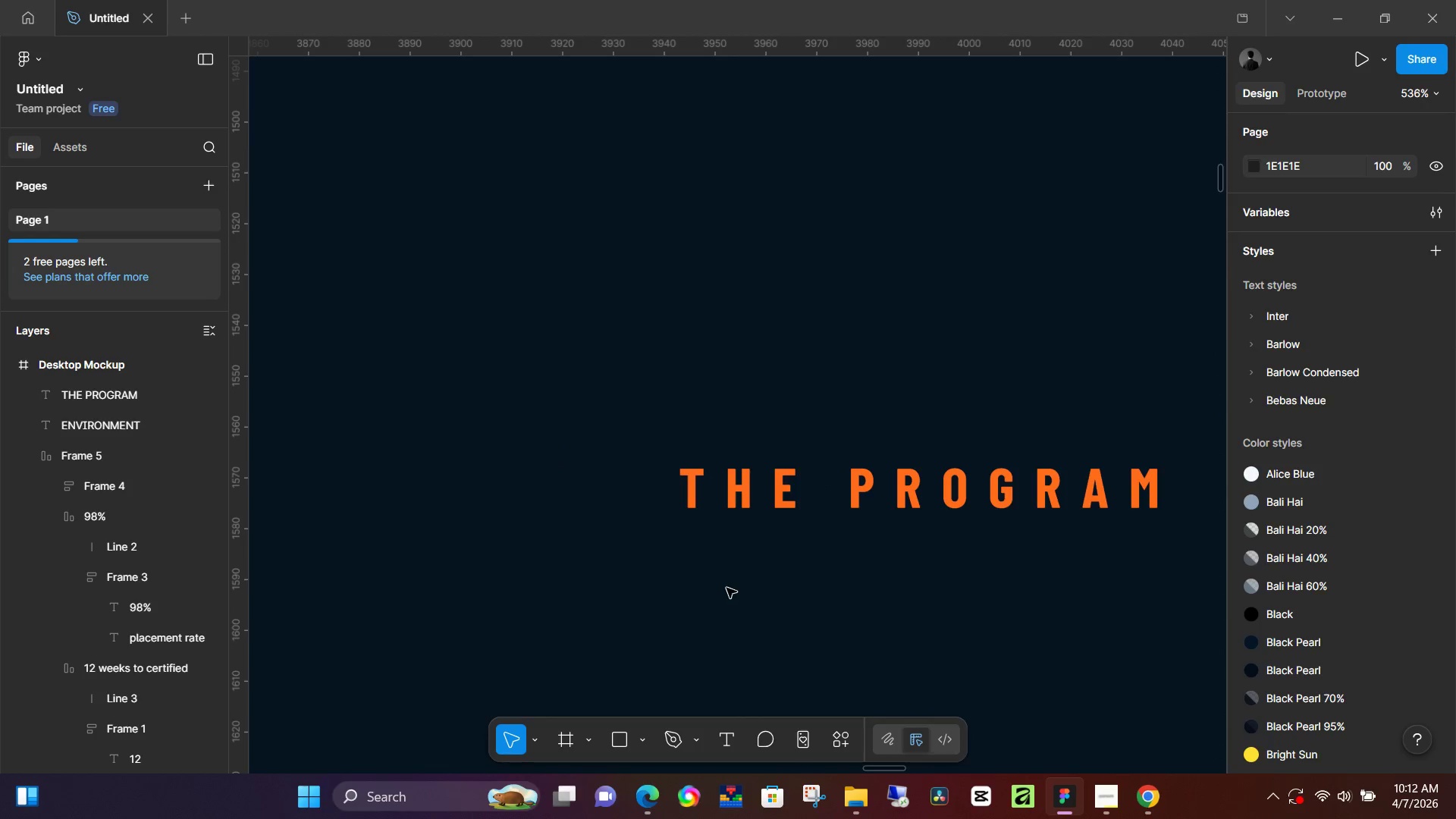 
key(L)
 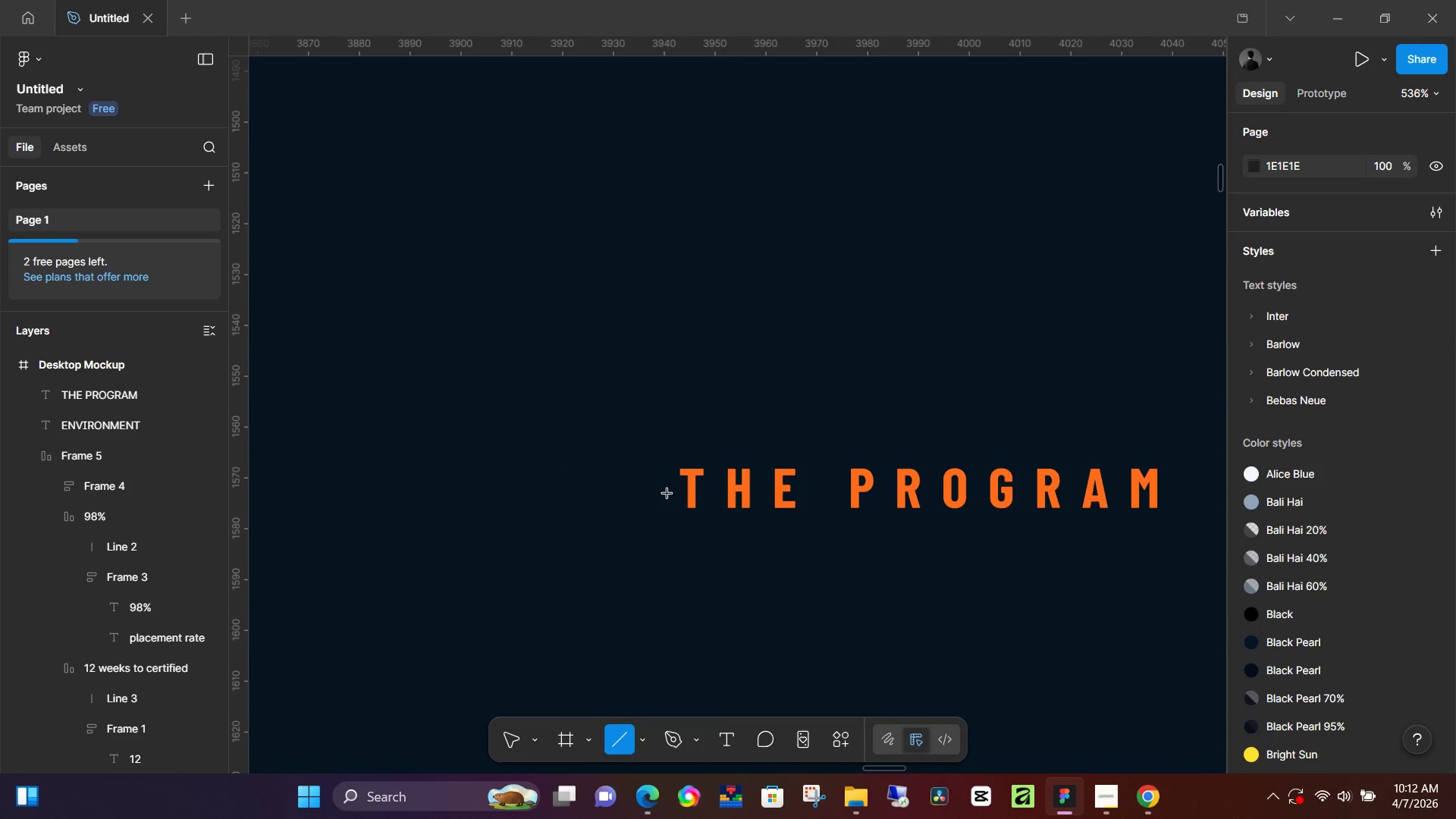 
hold_key(key=ShiftLeft, duration=1.51)
left_click_drag(start_coordinate=[655, 491], to_coordinate=[562, 488])
 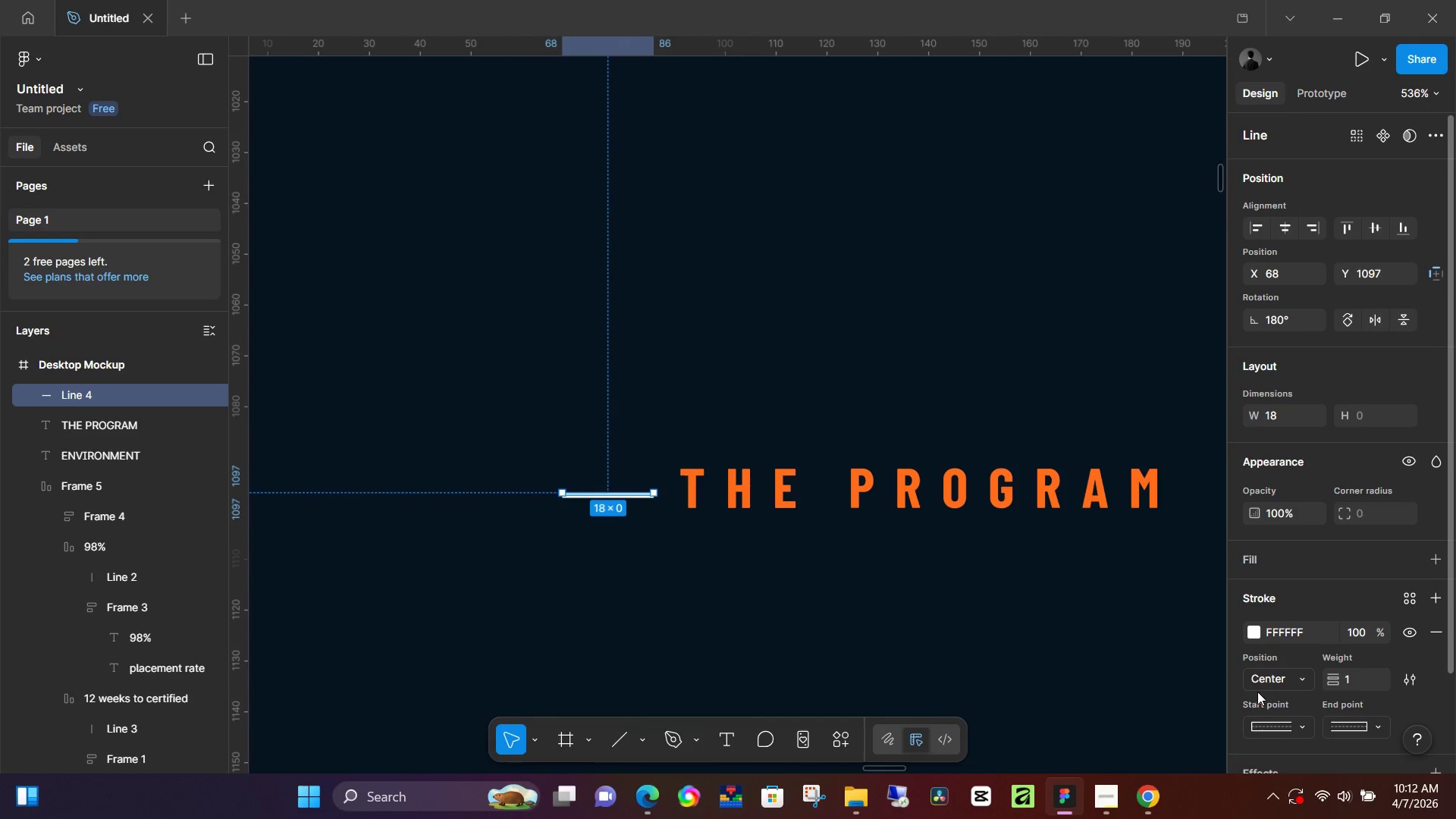 
hold_key(key=ShiftLeft, duration=1.5)
 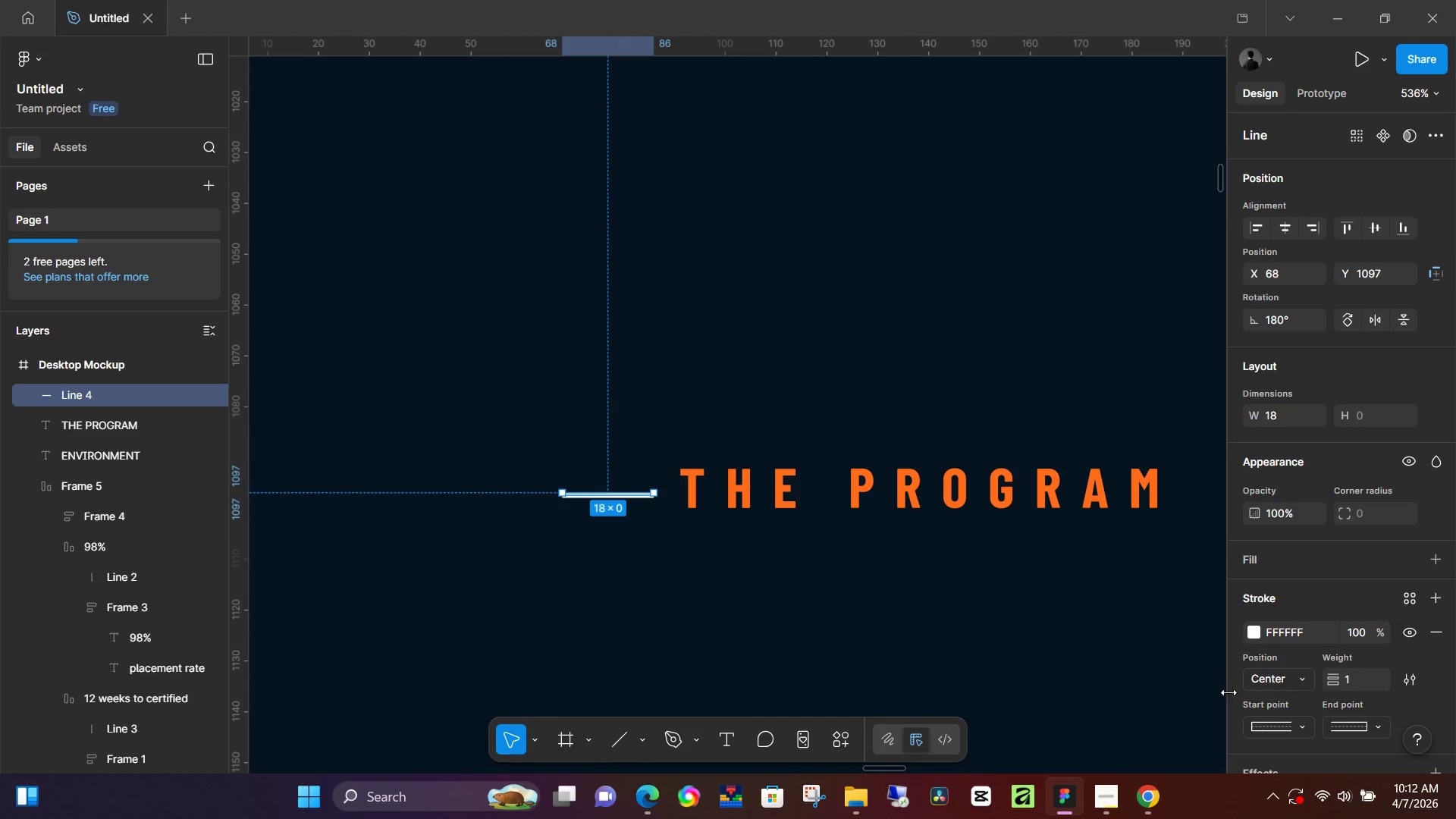 
hold_key(key=ShiftLeft, duration=0.33)
 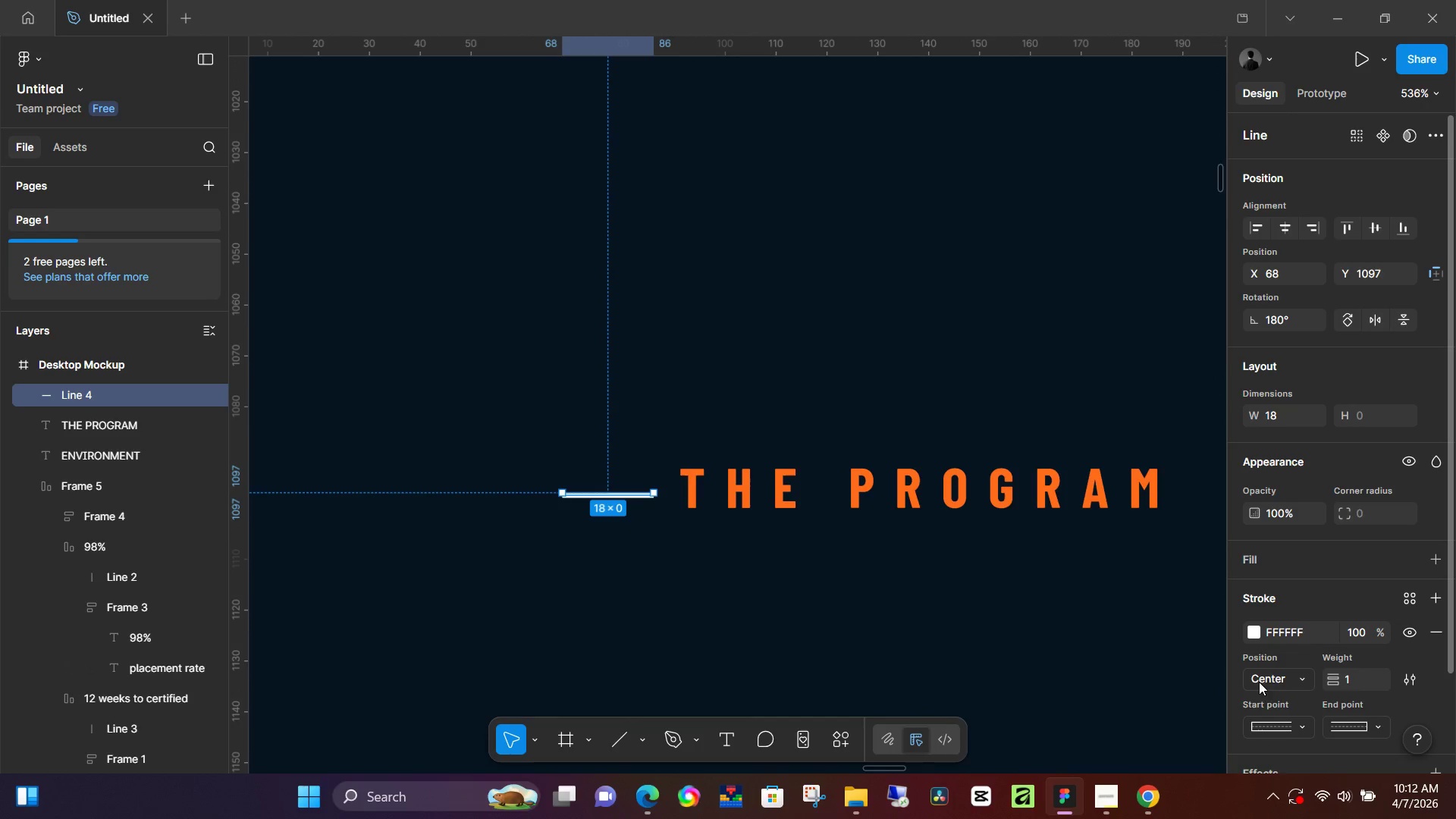 
hold_key(key=ShiftLeft, duration=4.41)
left_click([1260, 639])
 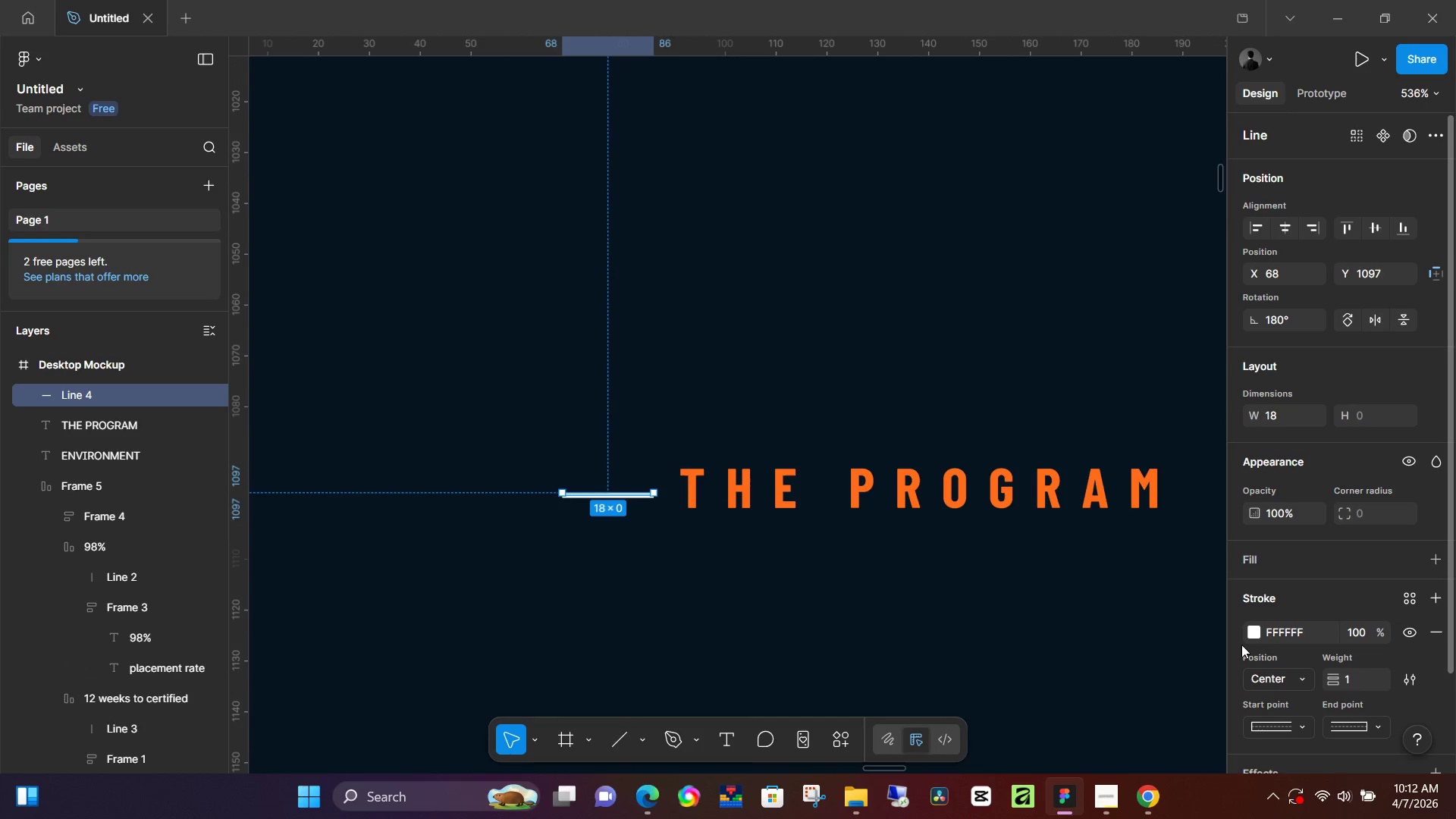 
left_click([1254, 632])
 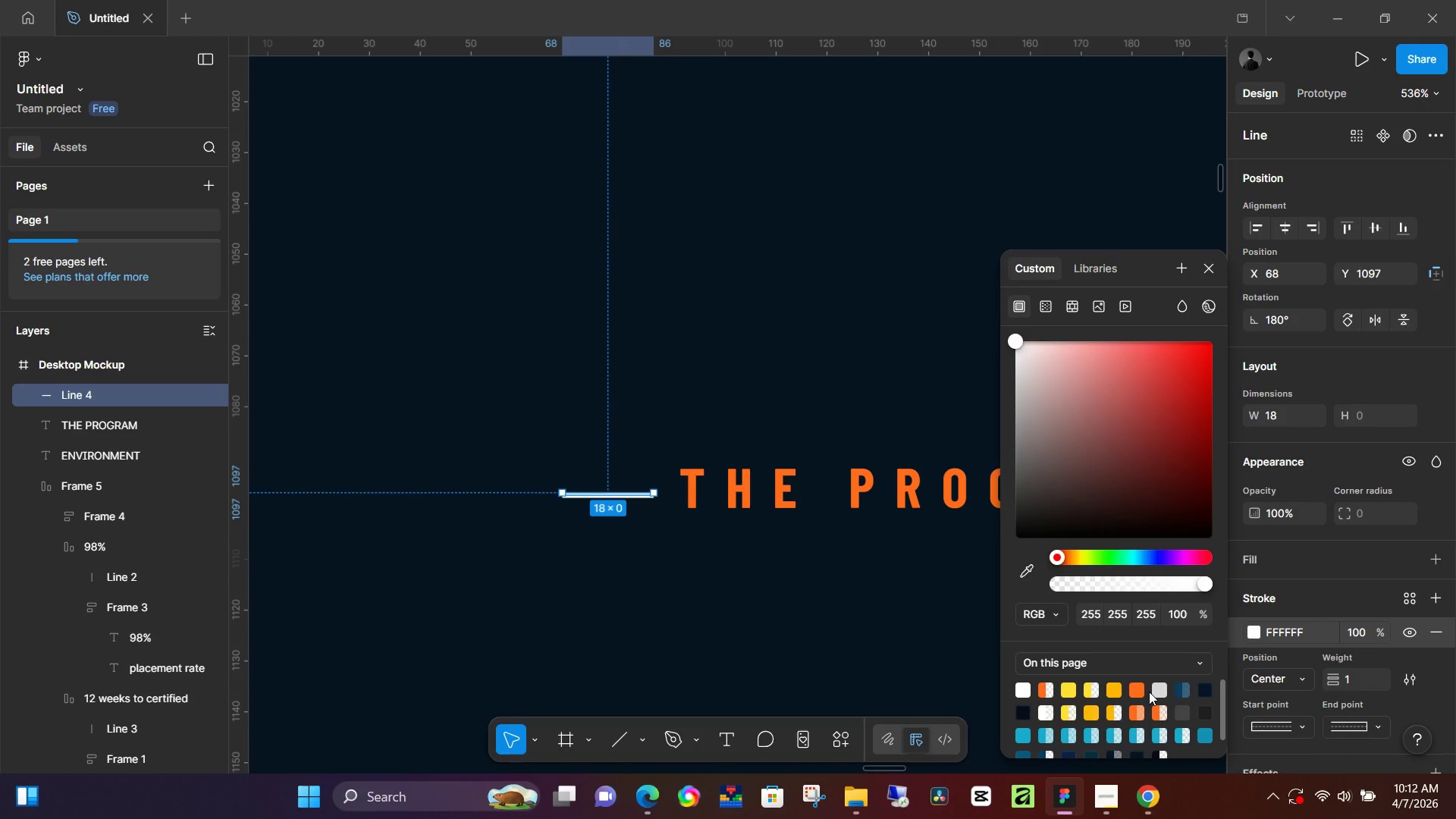 
left_click([1143, 692])
 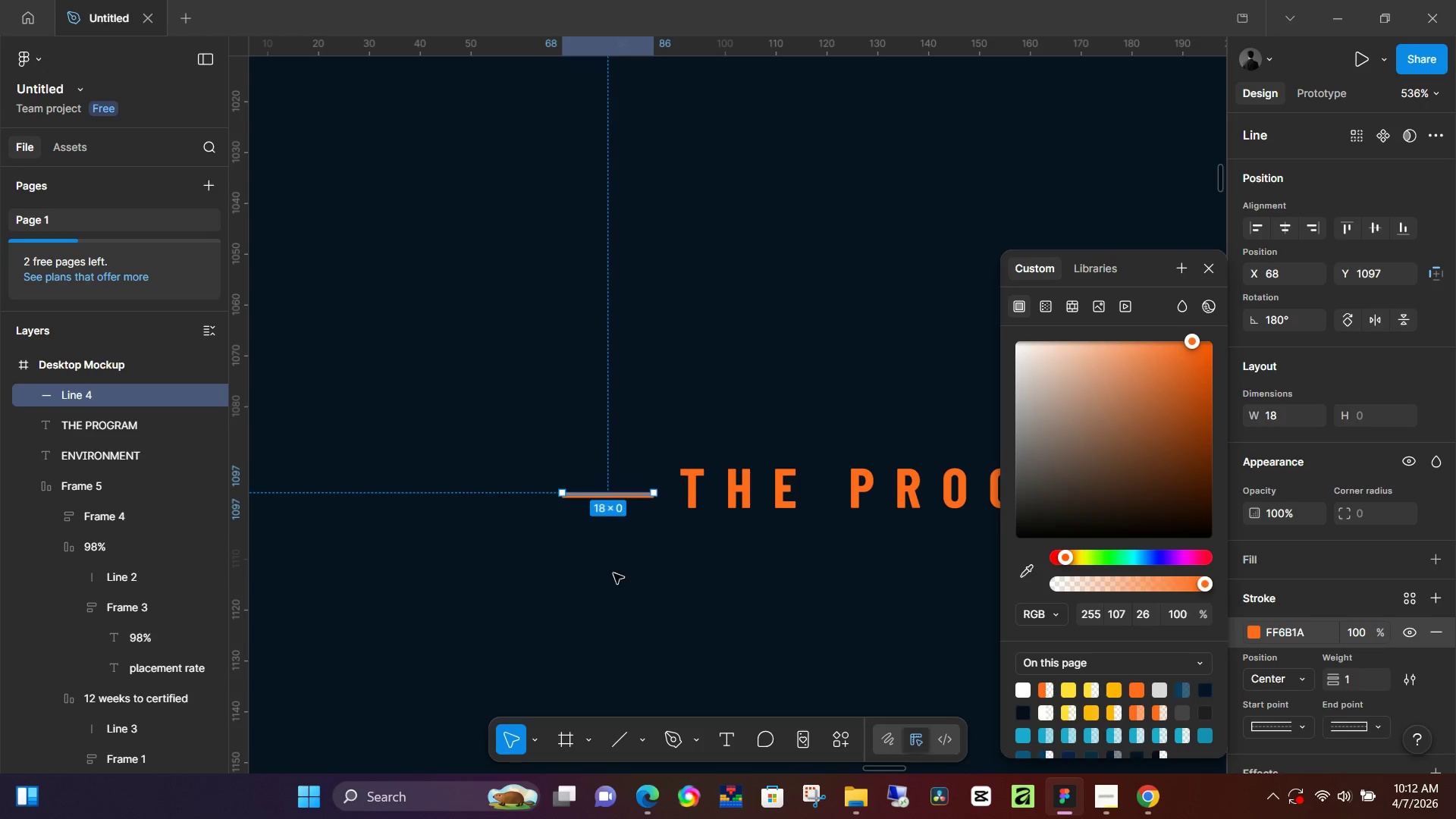 
left_click([613, 573])
 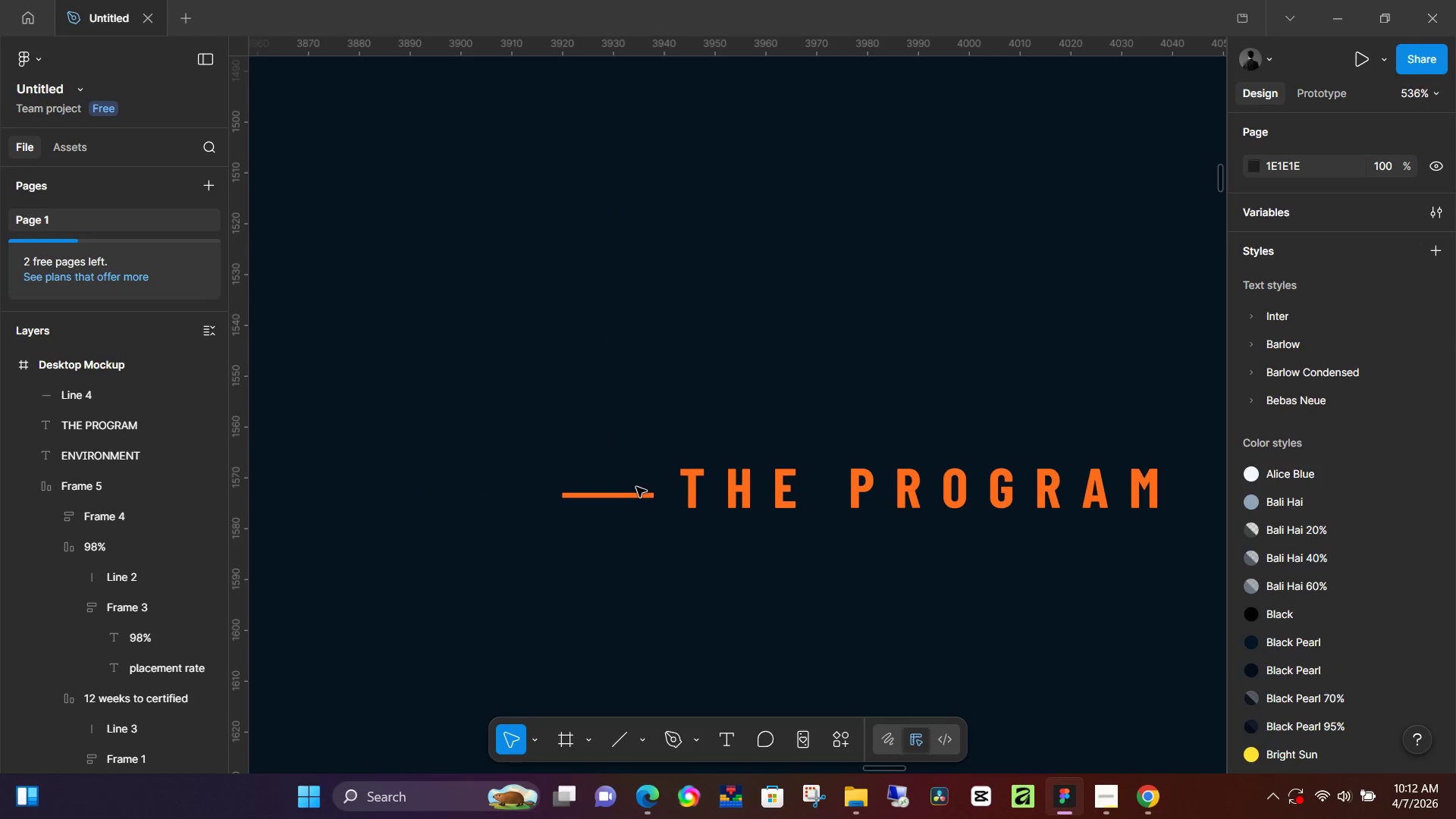 
left_click([640, 497])
 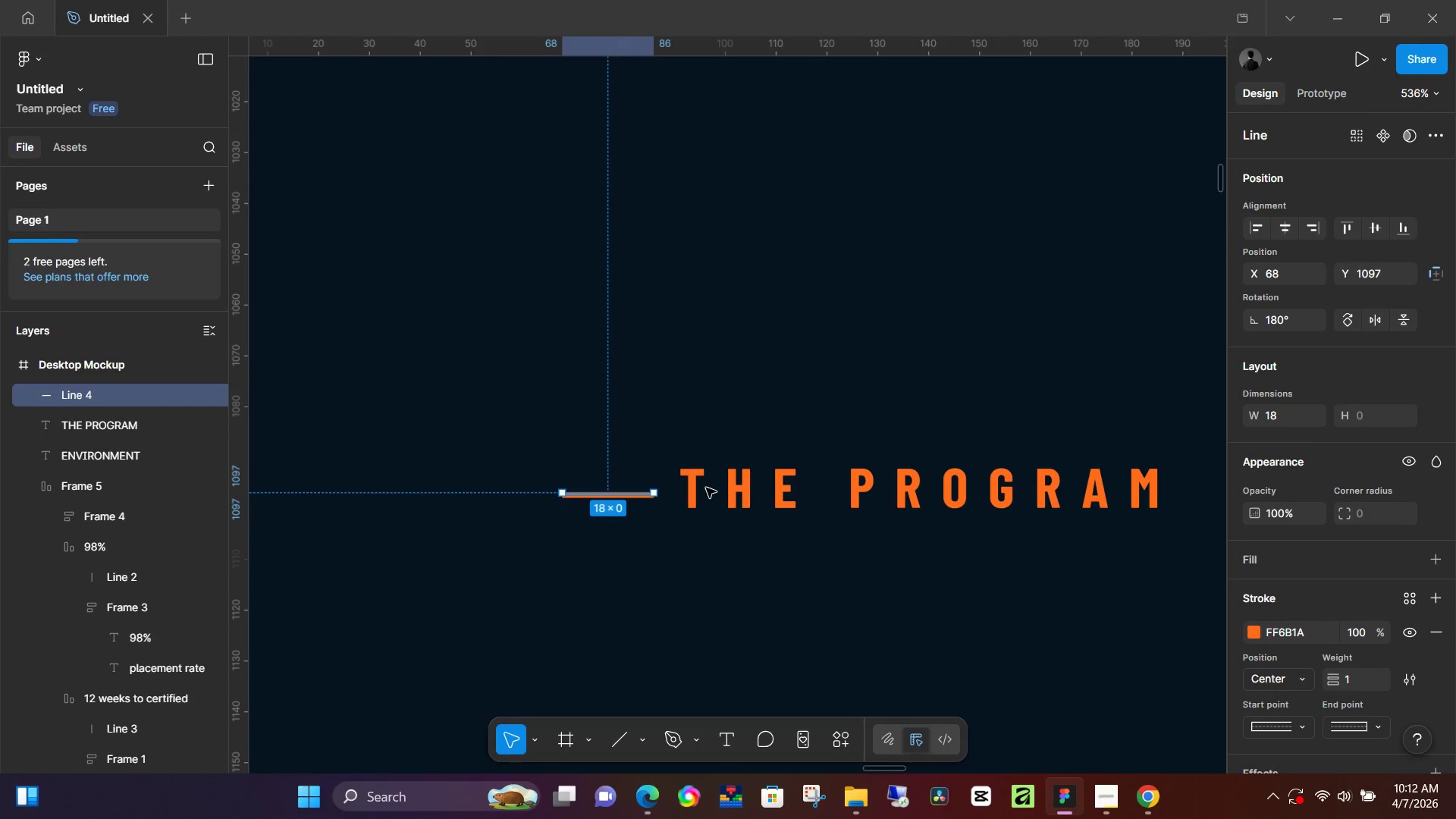 
hold_key(key=ShiftLeft, duration=0.33)
double_click([723, 487])
 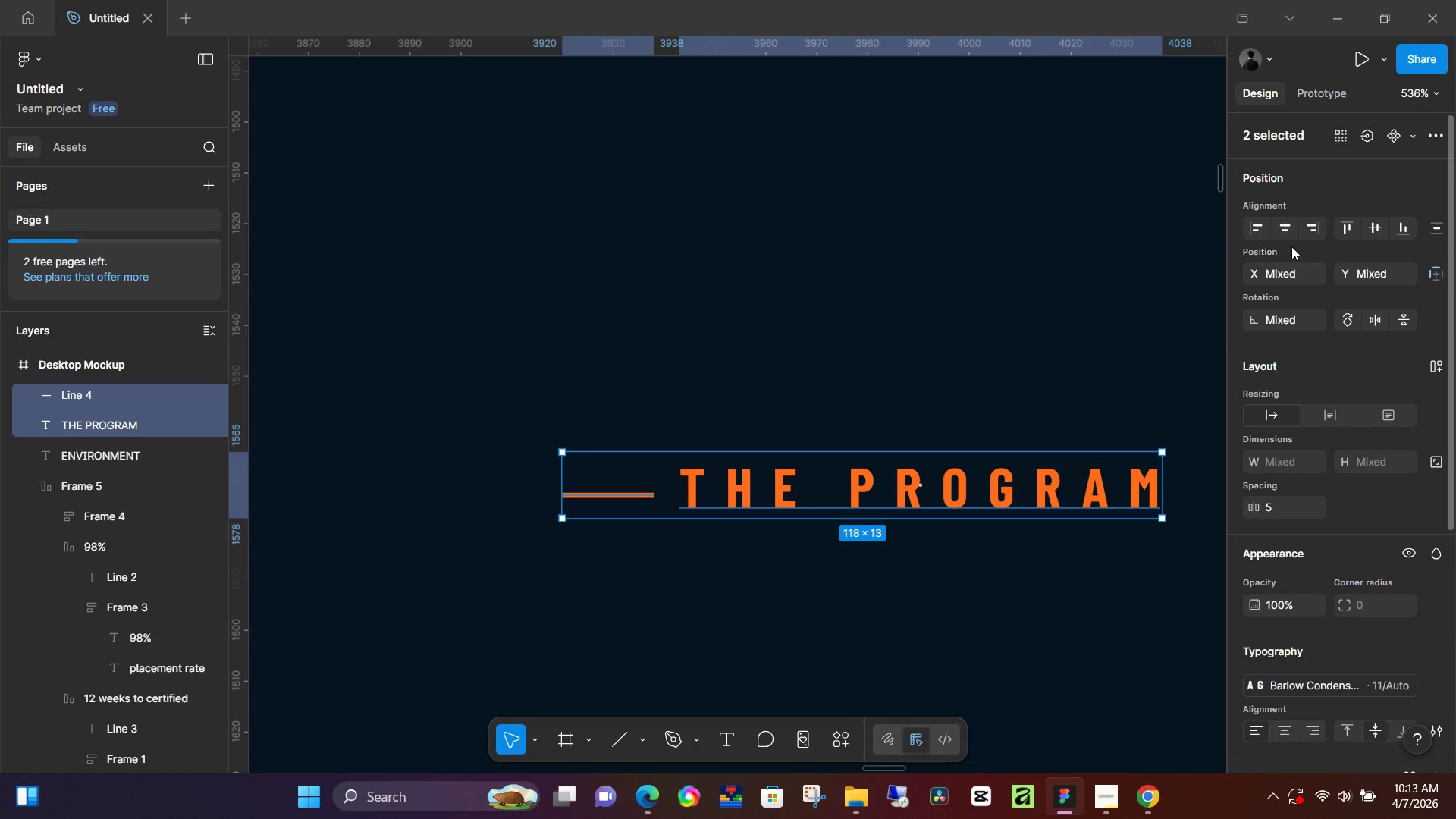 
left_click([1293, 228])
 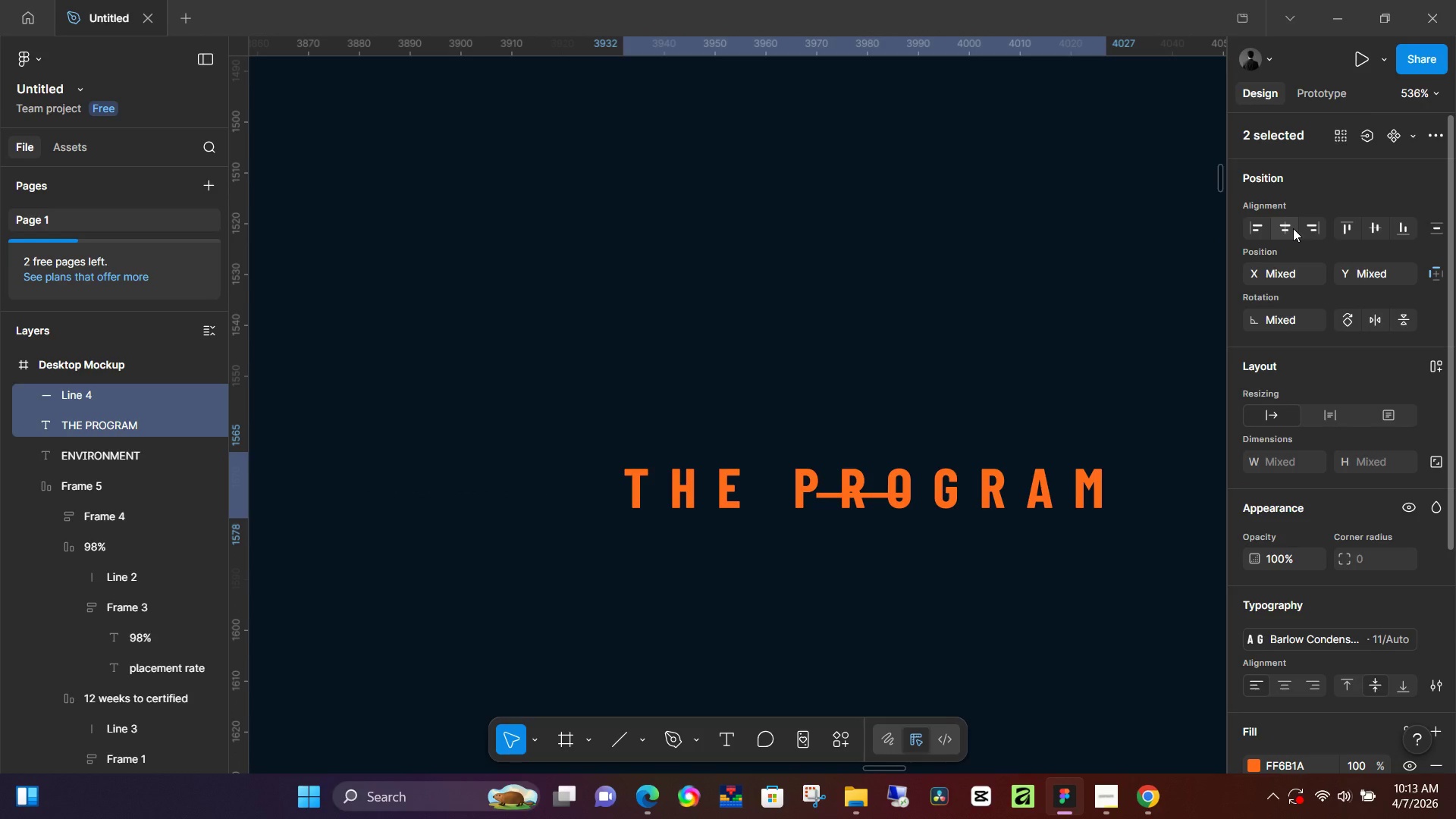 
key(Control+Z)
 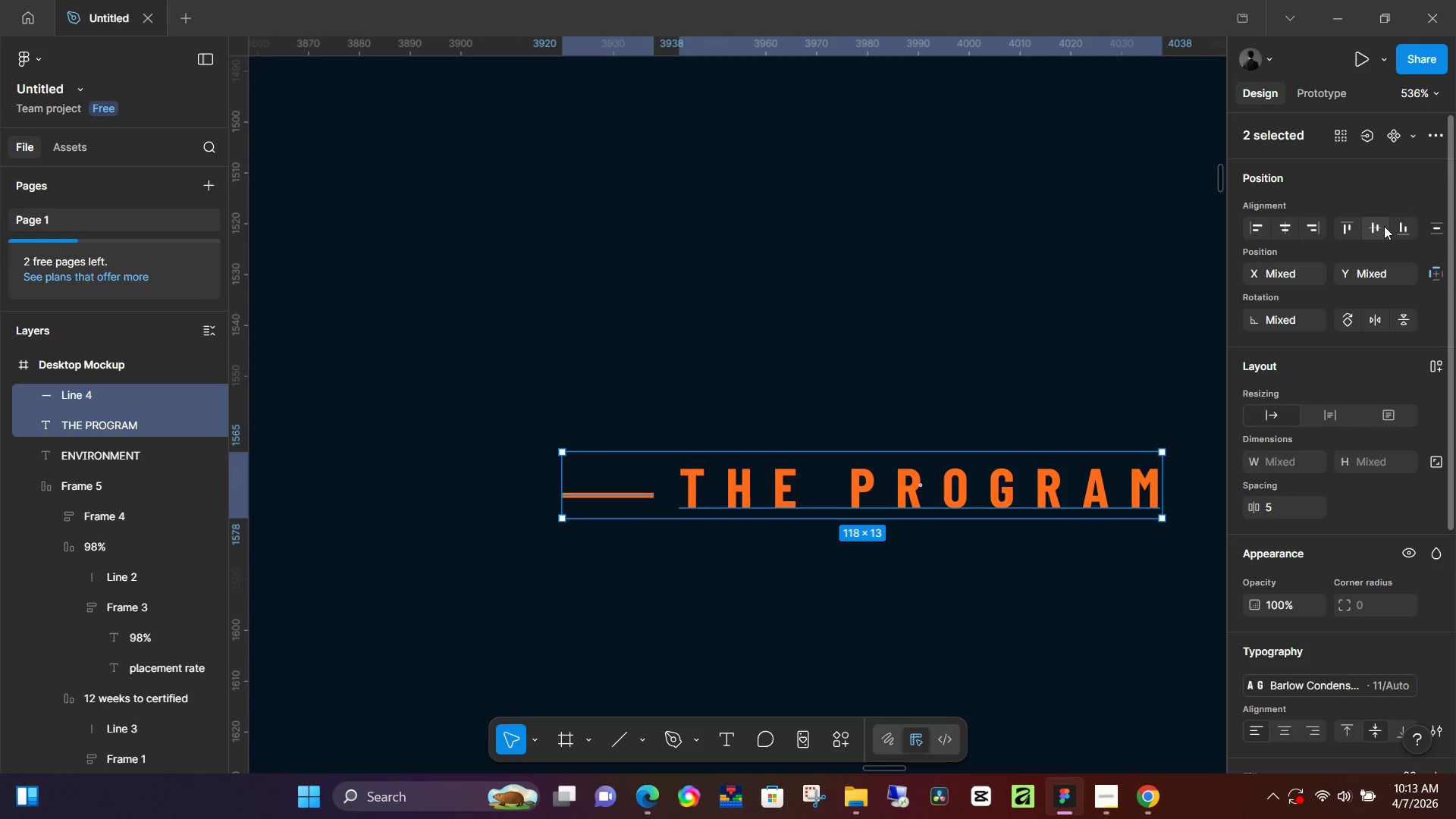 
left_click([1384, 226])
 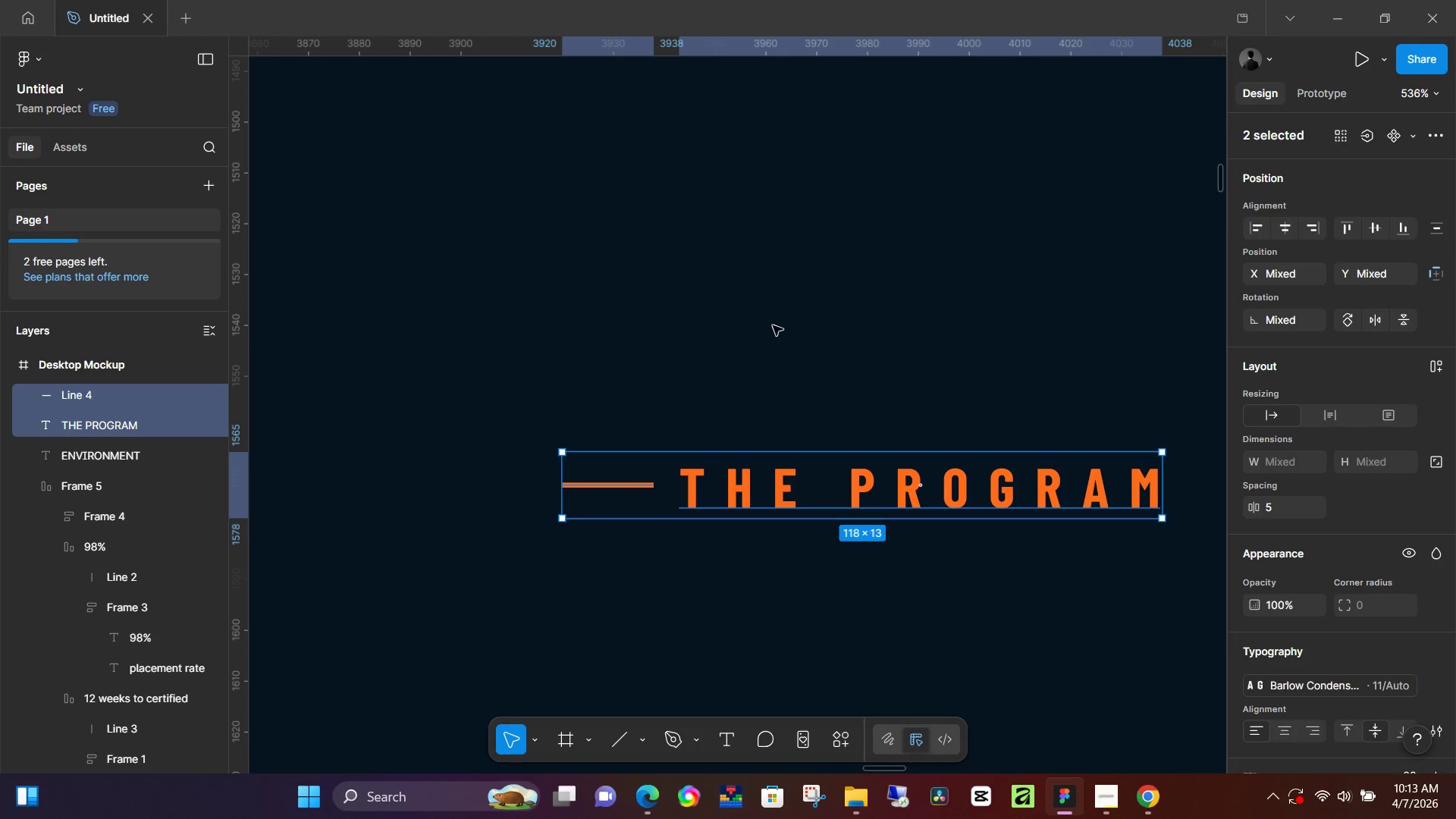 
left_click([683, 325])
 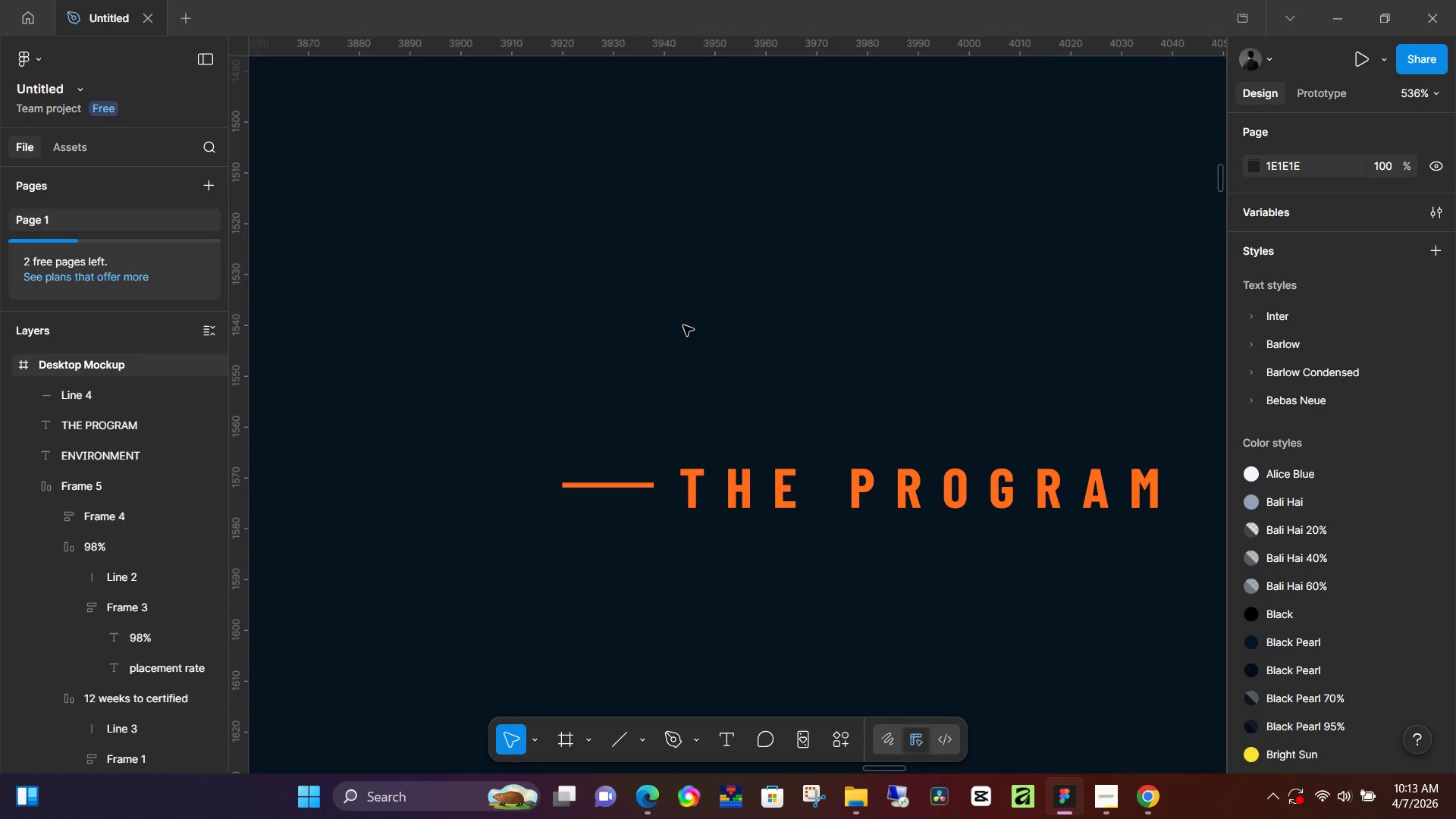 
hold_key(key=ControlLeft, duration=0.83)
scroll: coordinate [688, 361], scroll_direction: down, amount: 10.0
 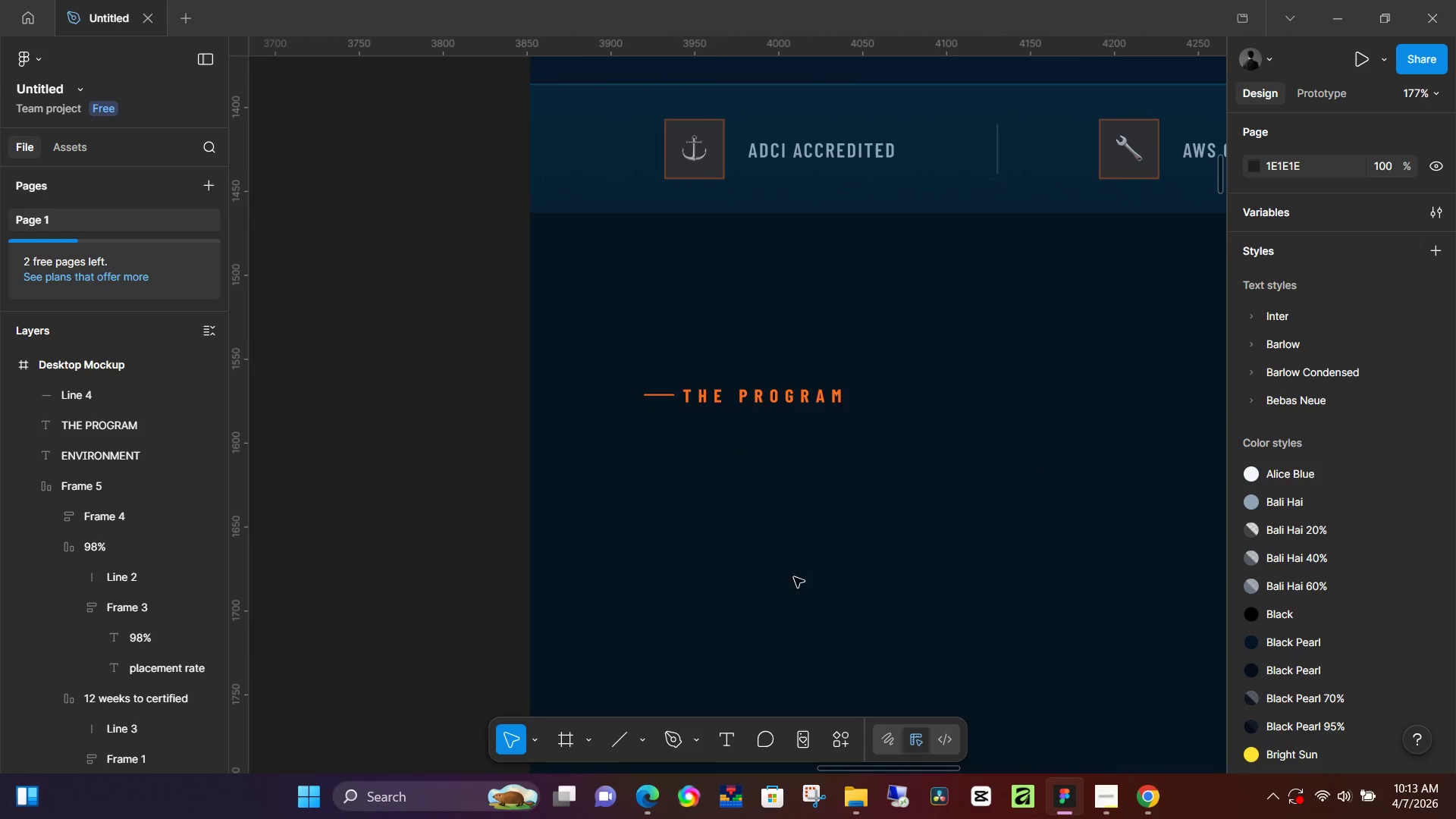 
hold_key(key=ControlLeft, duration=0.72)
 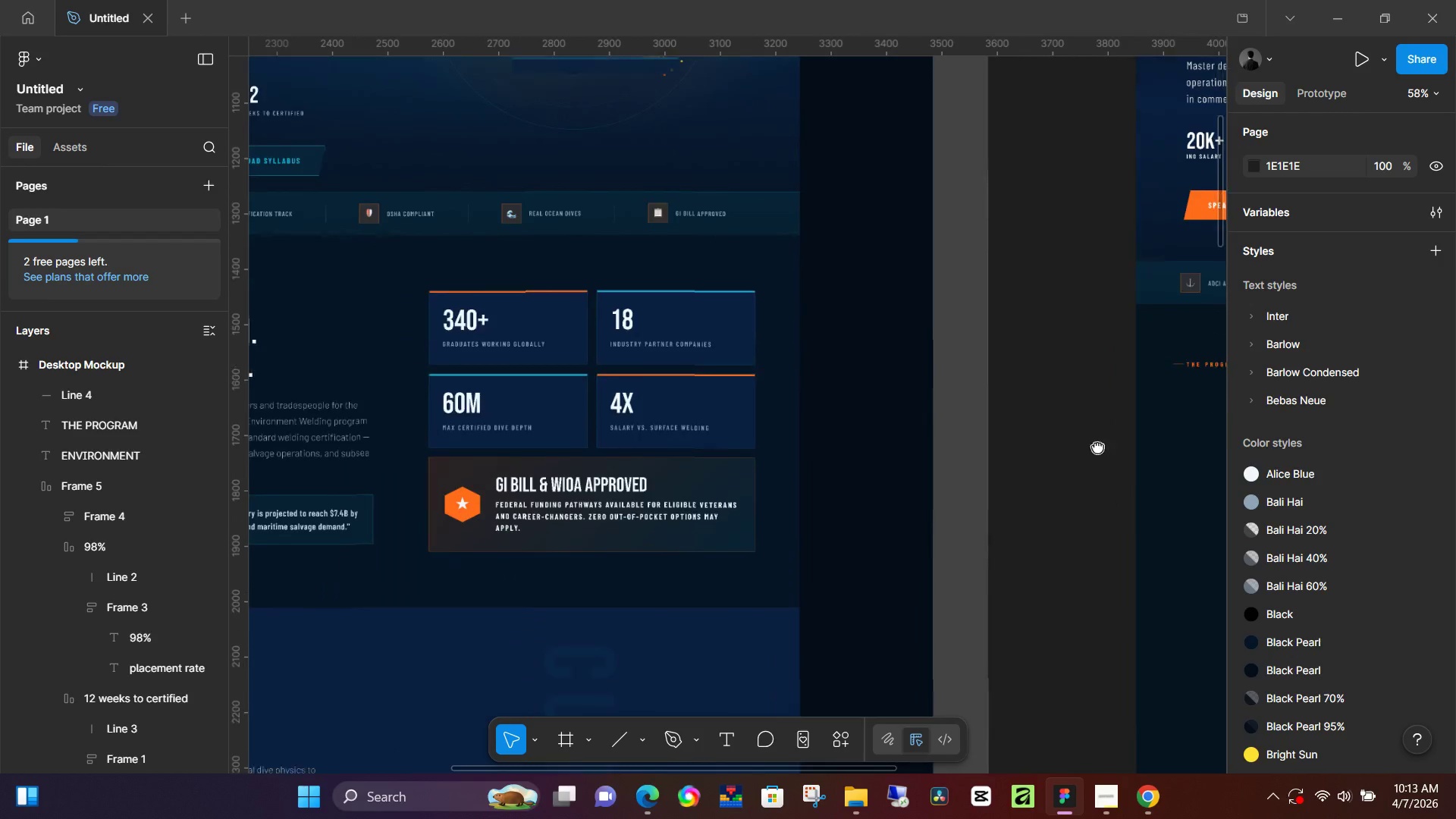 
hold_key(key=Space, duration=1.52)
 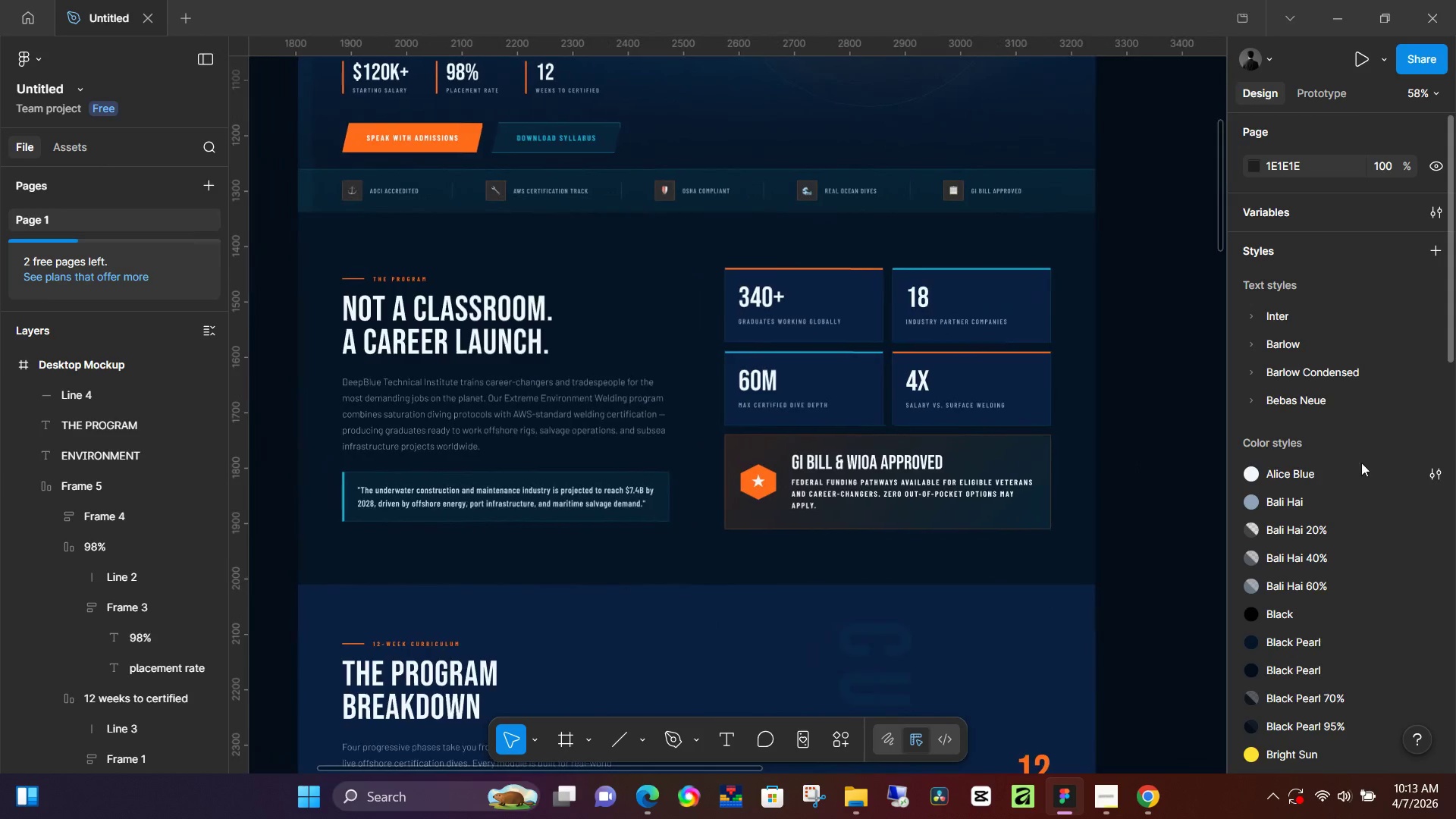 
scroll: coordinate [733, 547], scroll_direction: down, amount: 13.0
 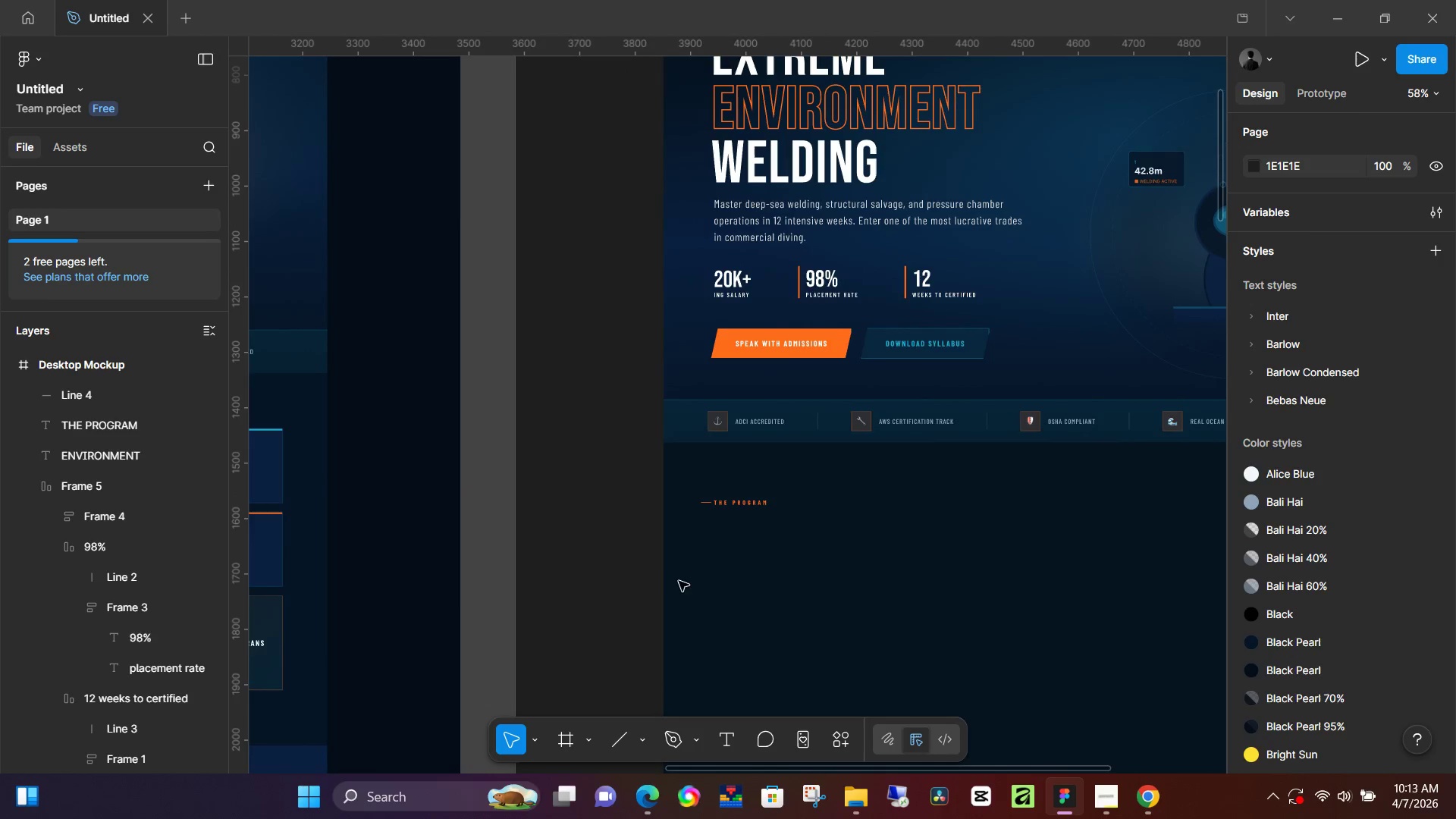 
left_click_drag(start_coordinate=[613, 624], to_coordinate=[752, 541])
 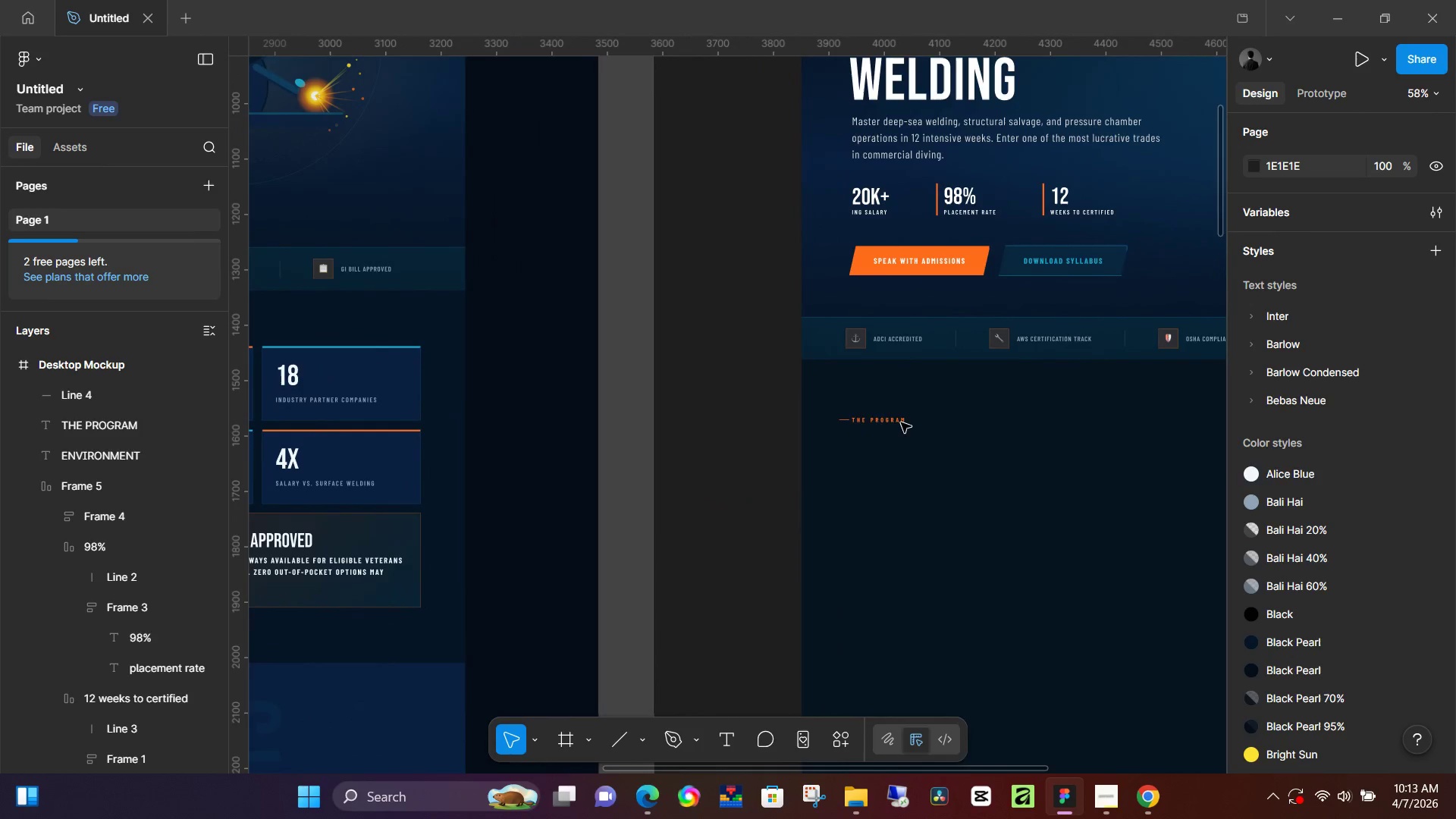 
hold_key(key=Space, duration=1.36)
 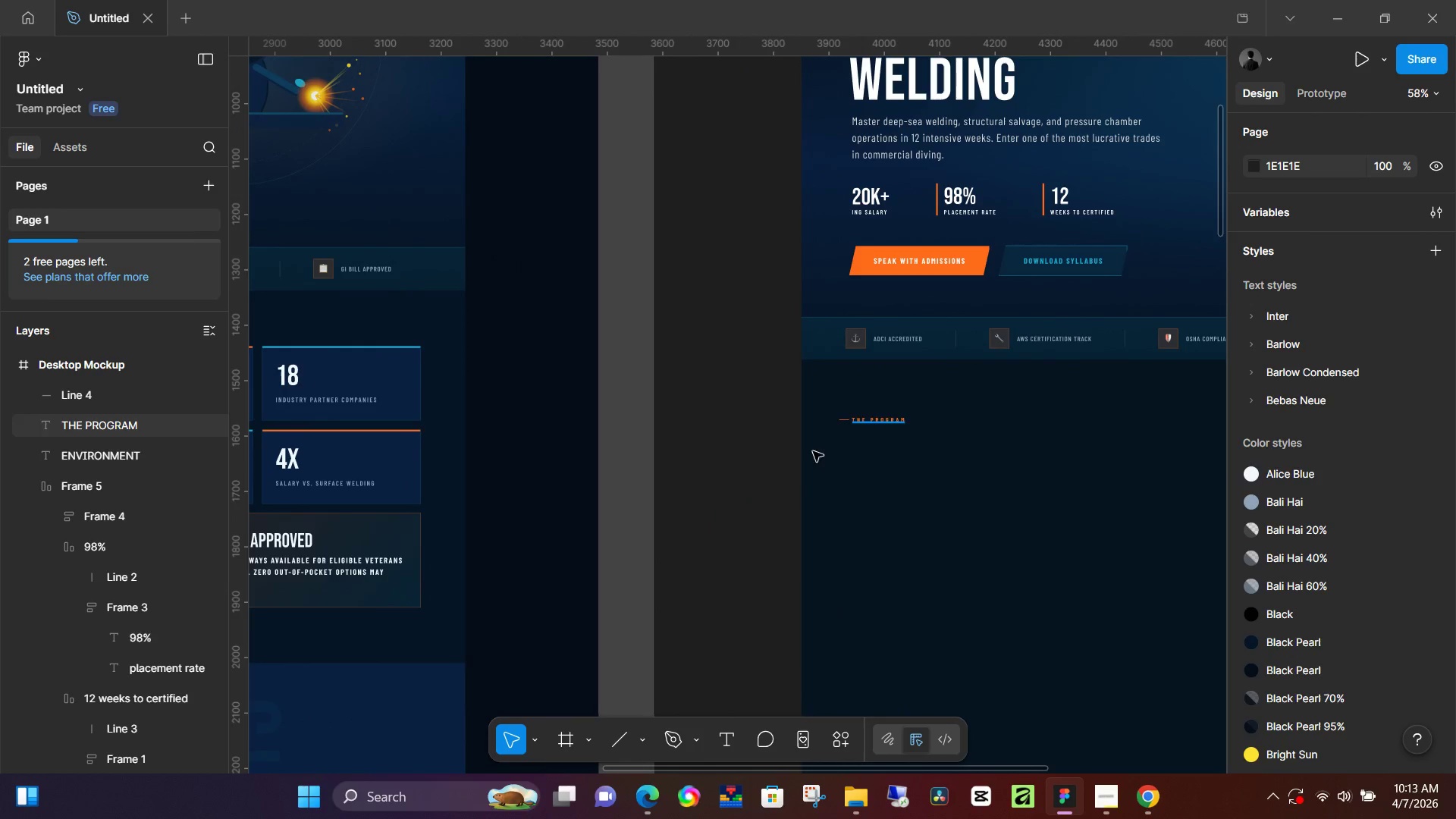 
hold_key(key=Space, duration=1.52)
 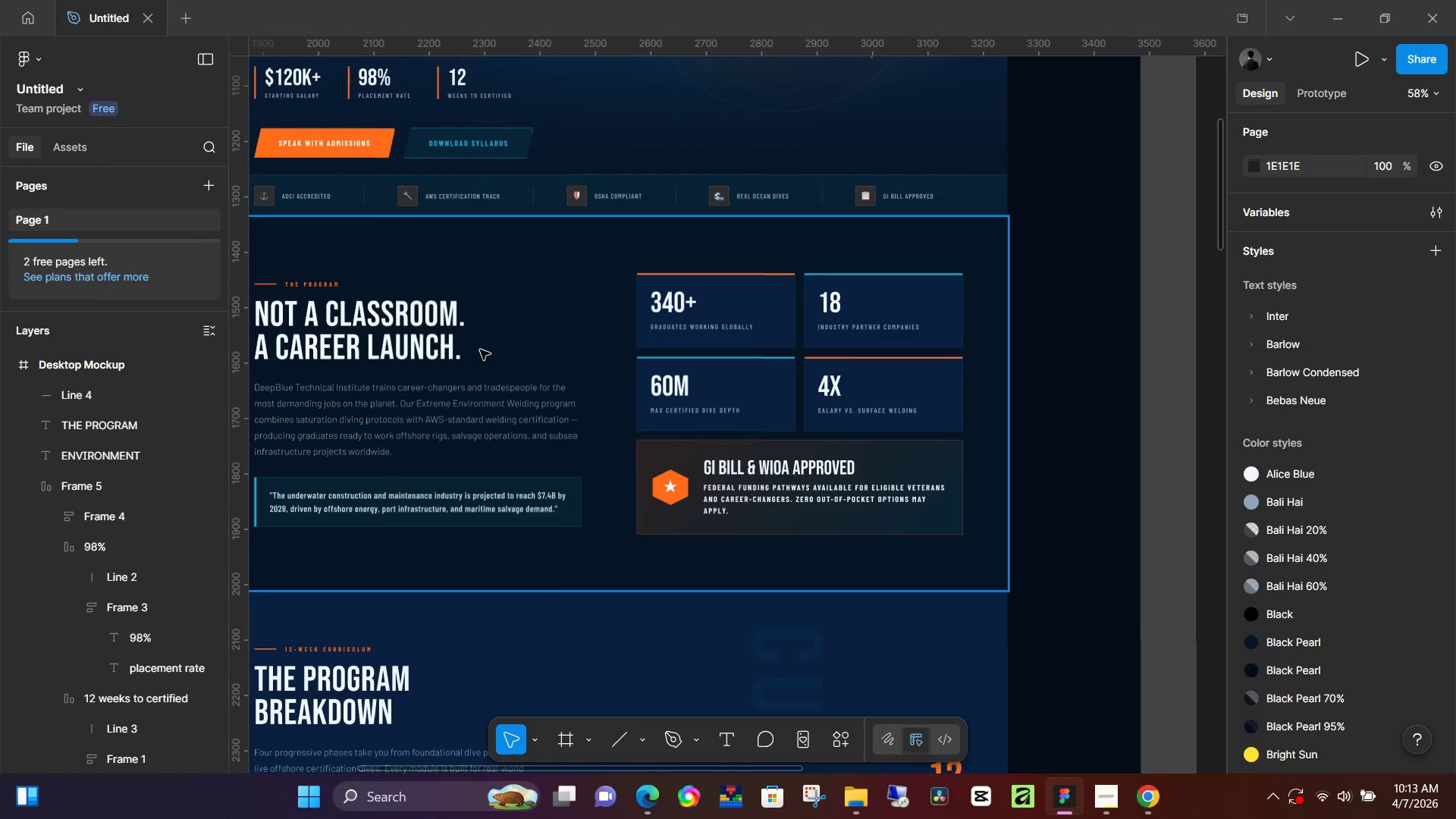 
left_click_drag(start_coordinate=[658, 507], to_coordinate=[1200, 434])
 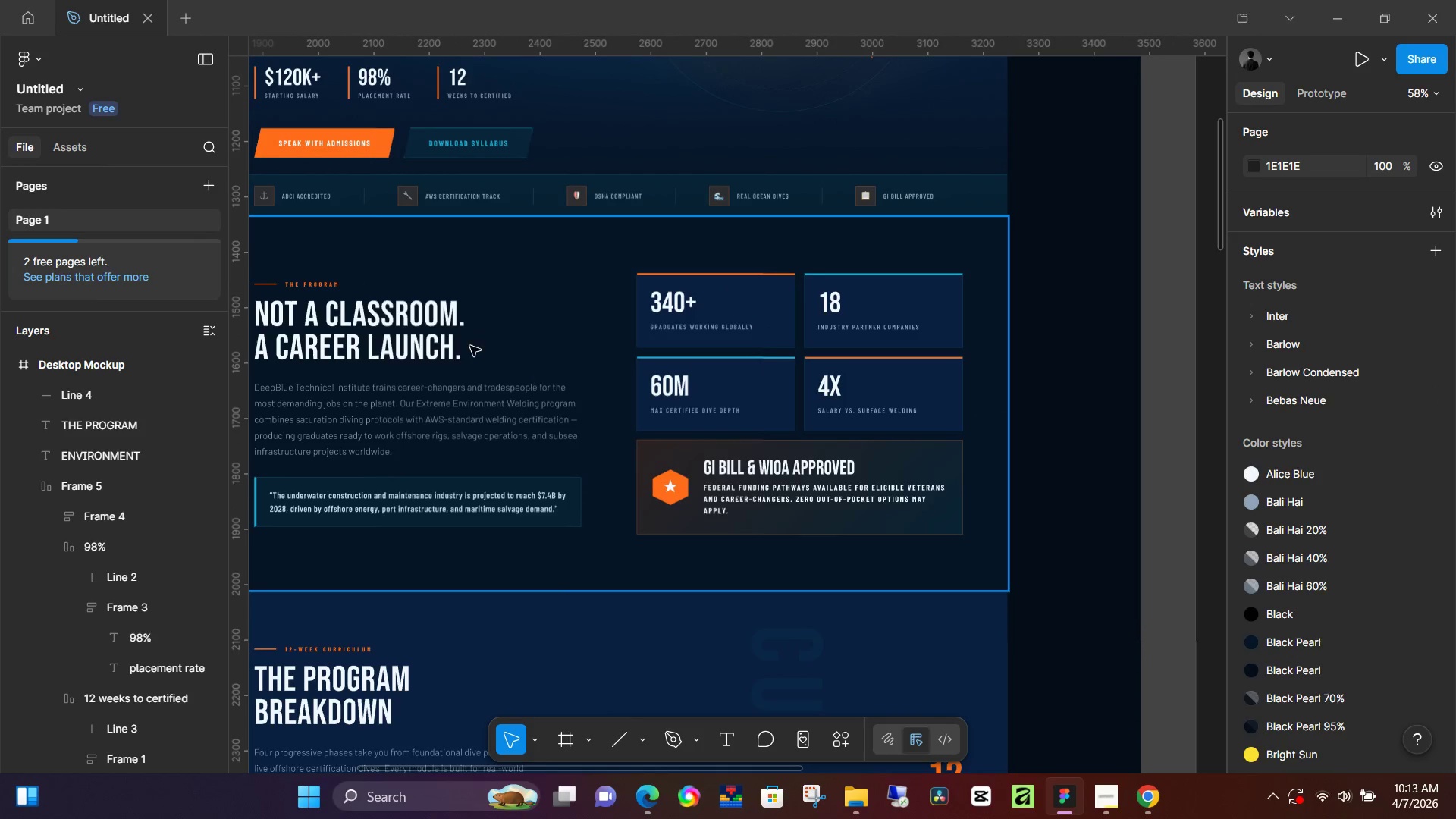 
key(Space)
 